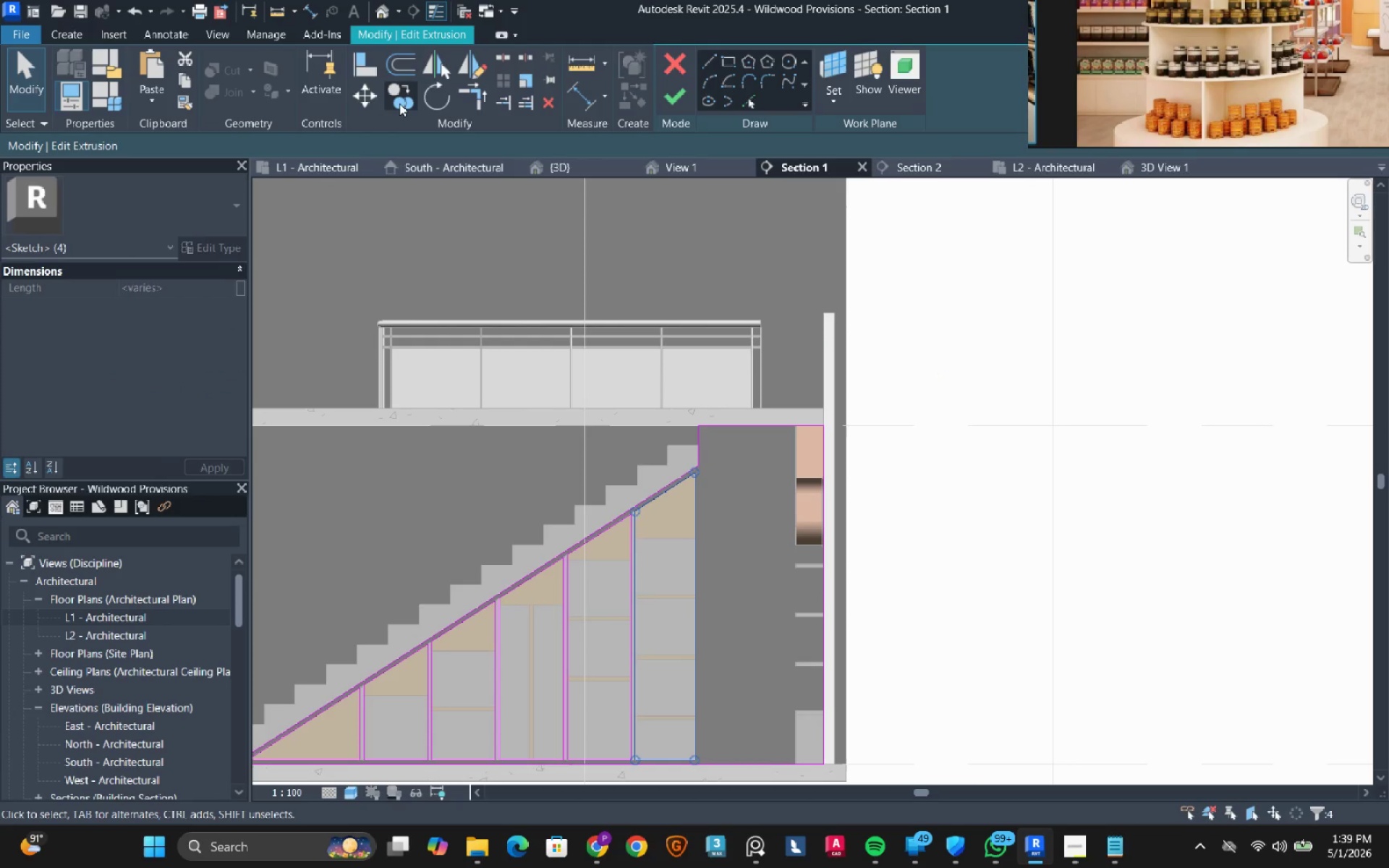 
left_click([399, 103])
 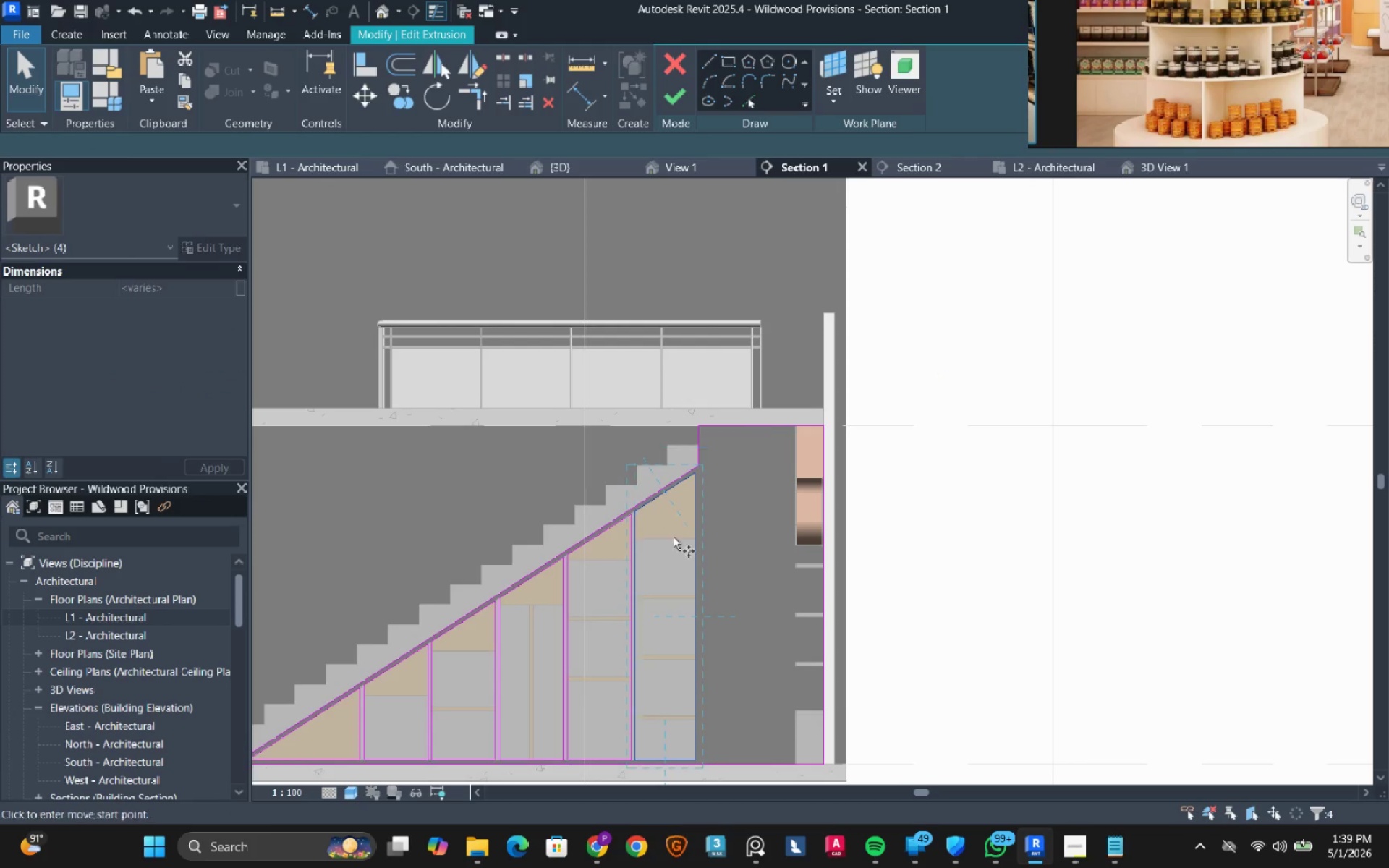 
scroll: coordinate [645, 497], scroll_direction: up, amount: 5.0
 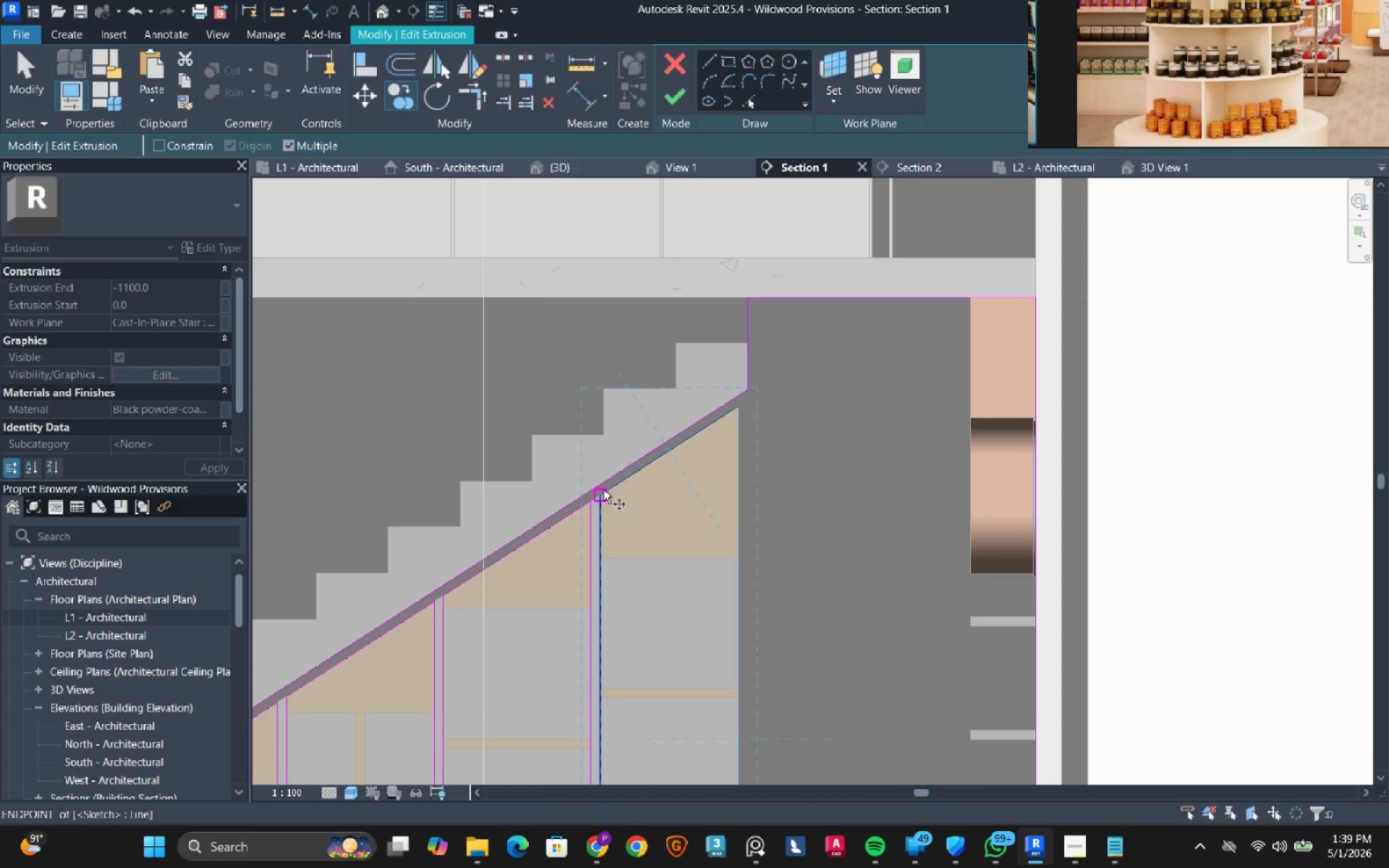 
left_click([600, 492])
 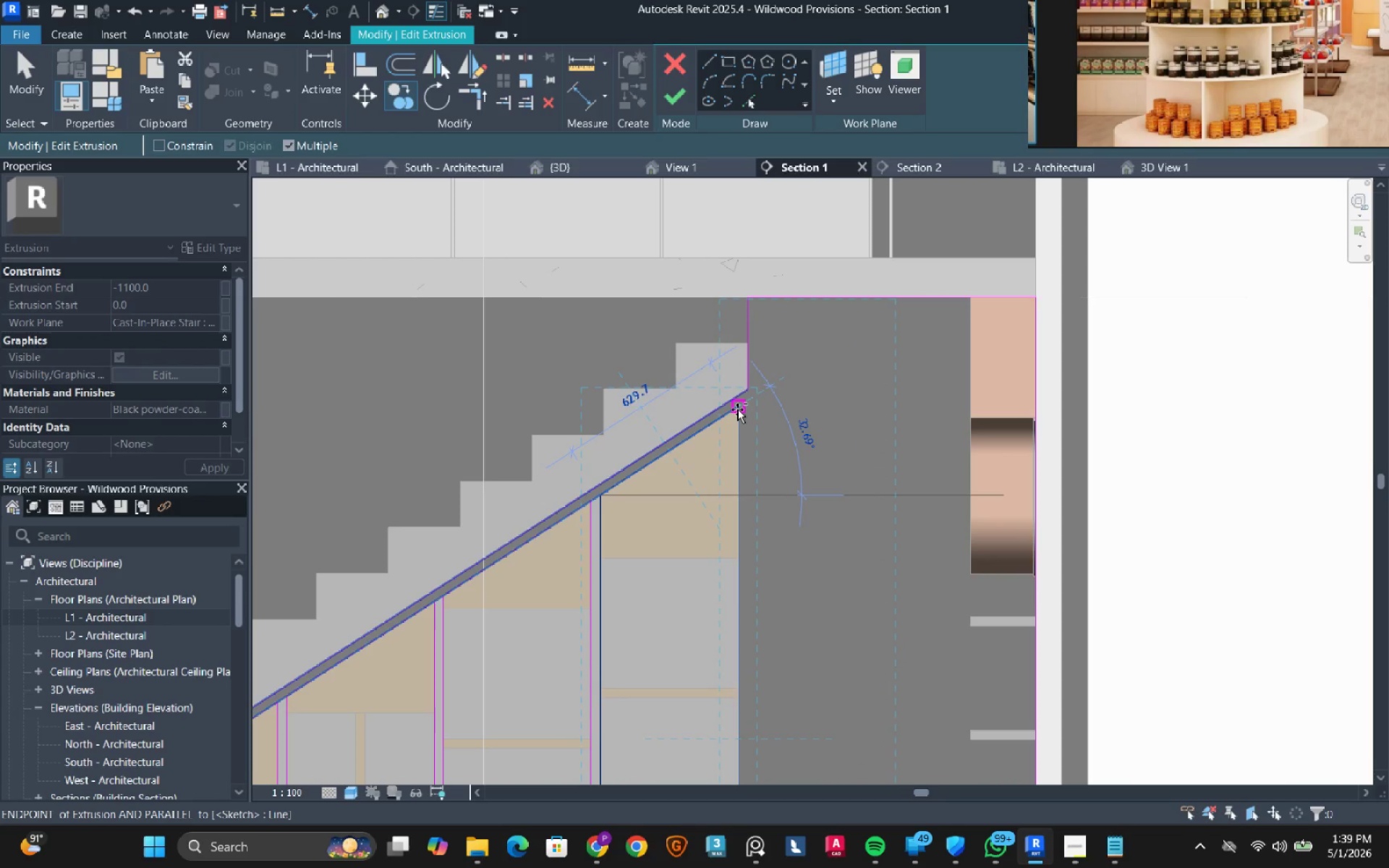 
left_click([737, 409])
 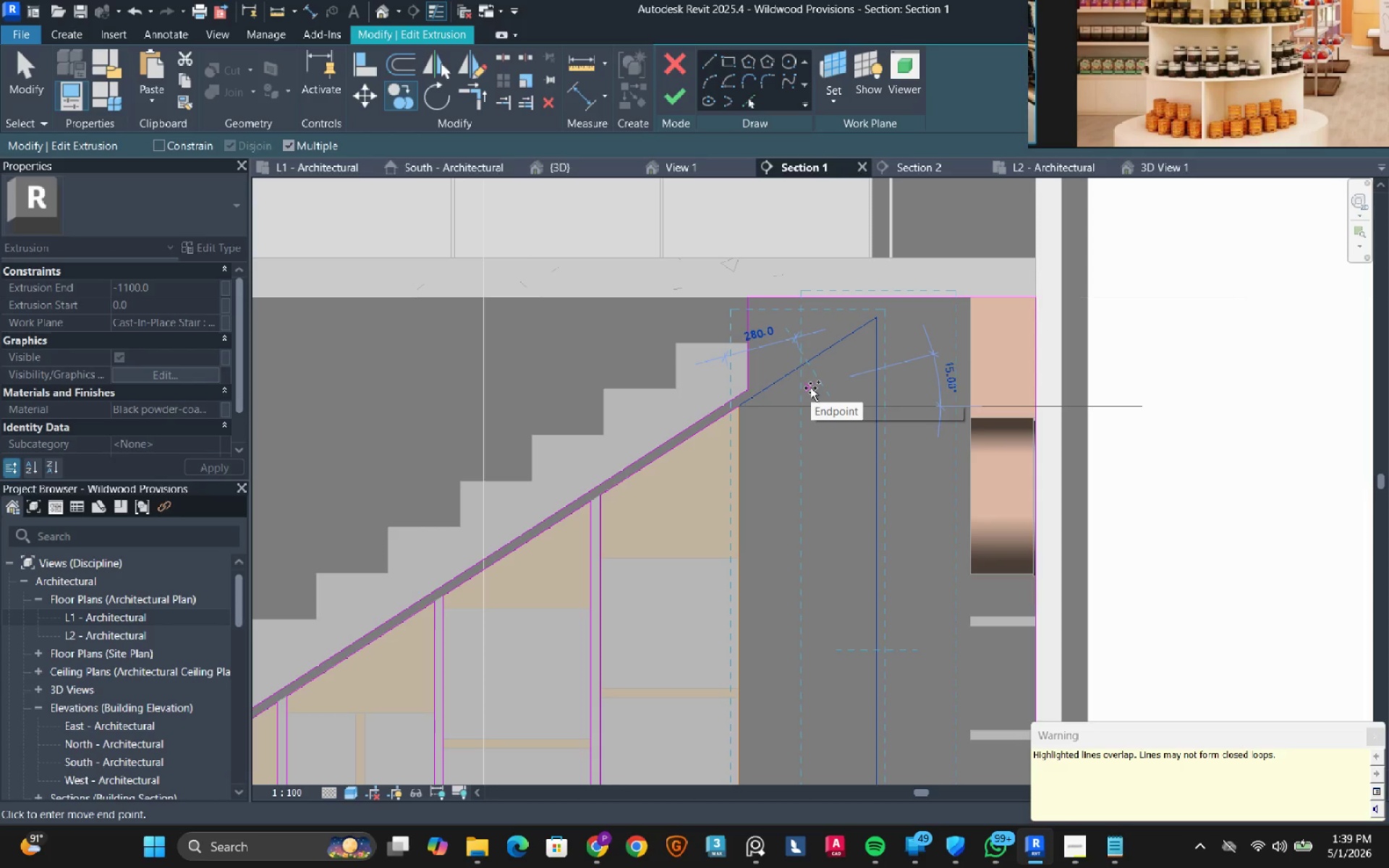 
key(Control+ControlLeft)
 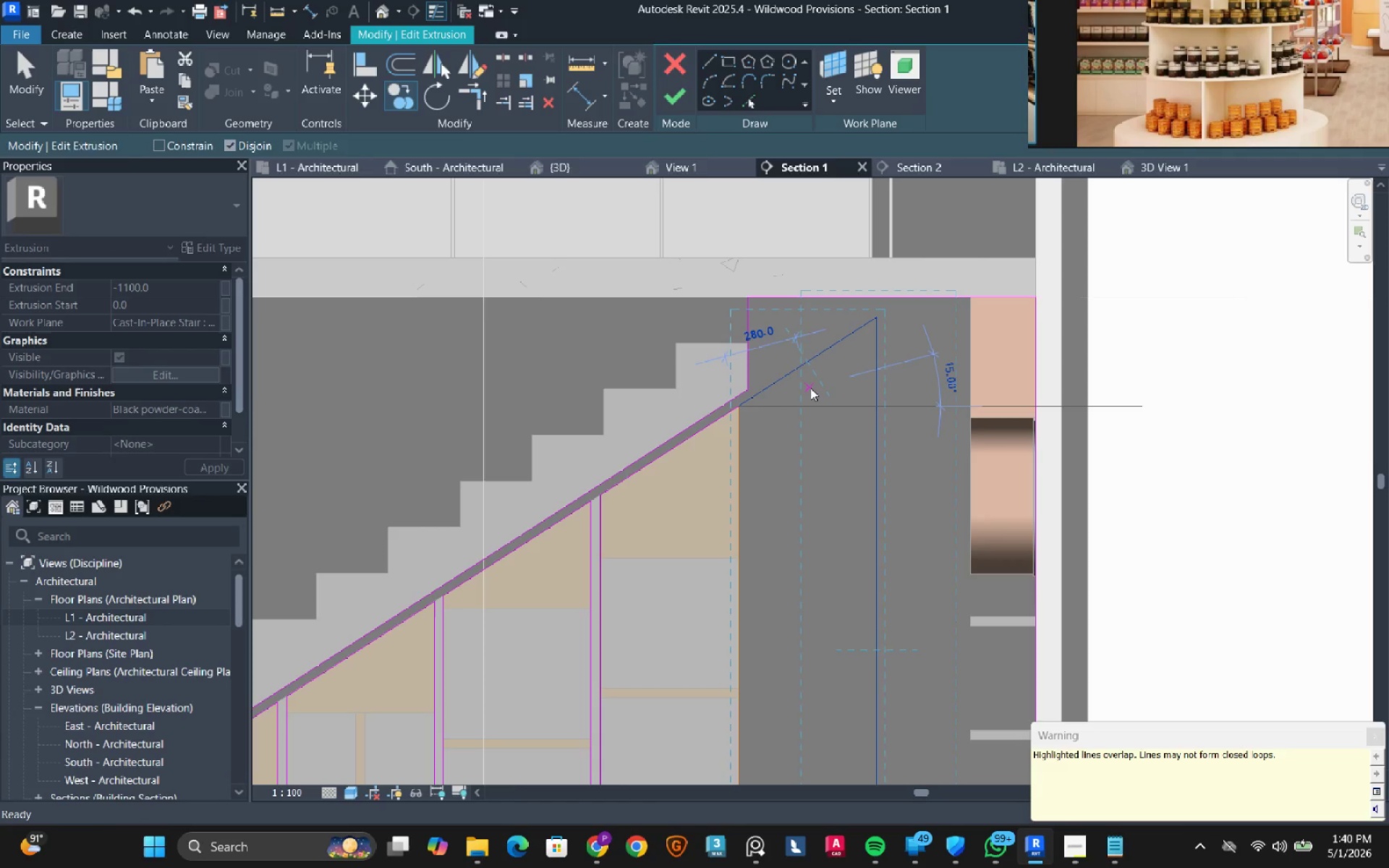 
key(Control+Z)
 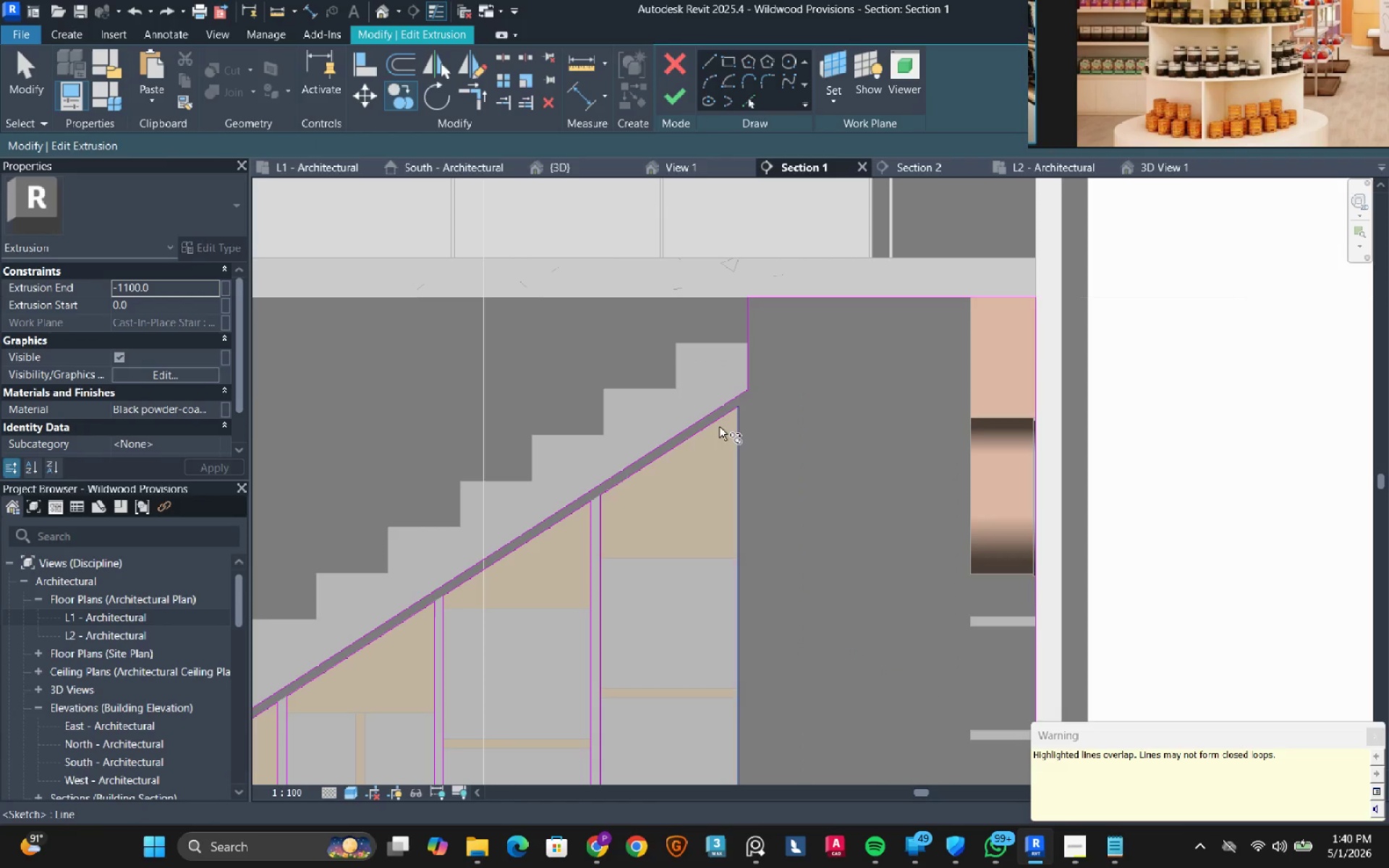 
hold_key(key=Escape, duration=6.39)
 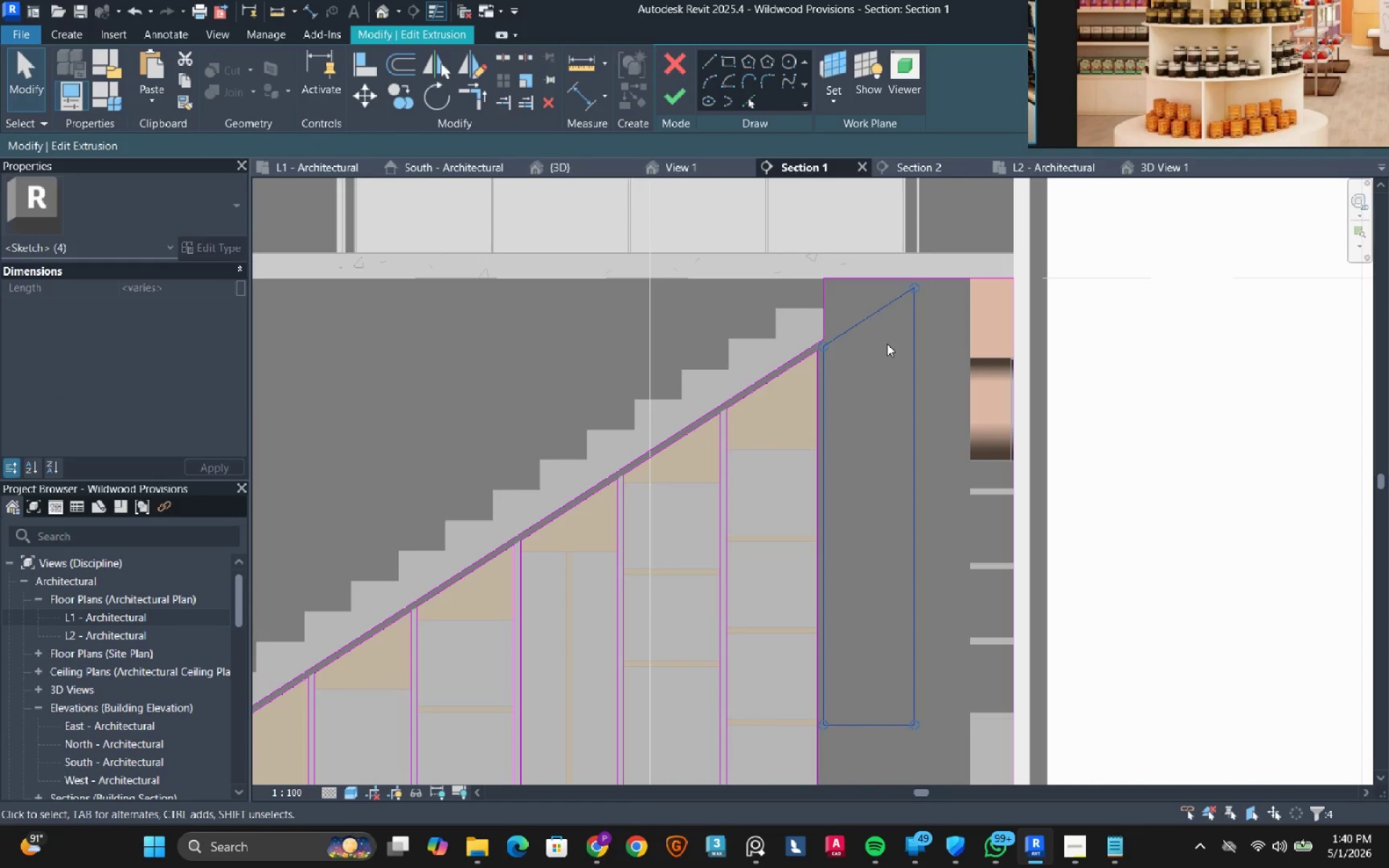 
key(Tab)
 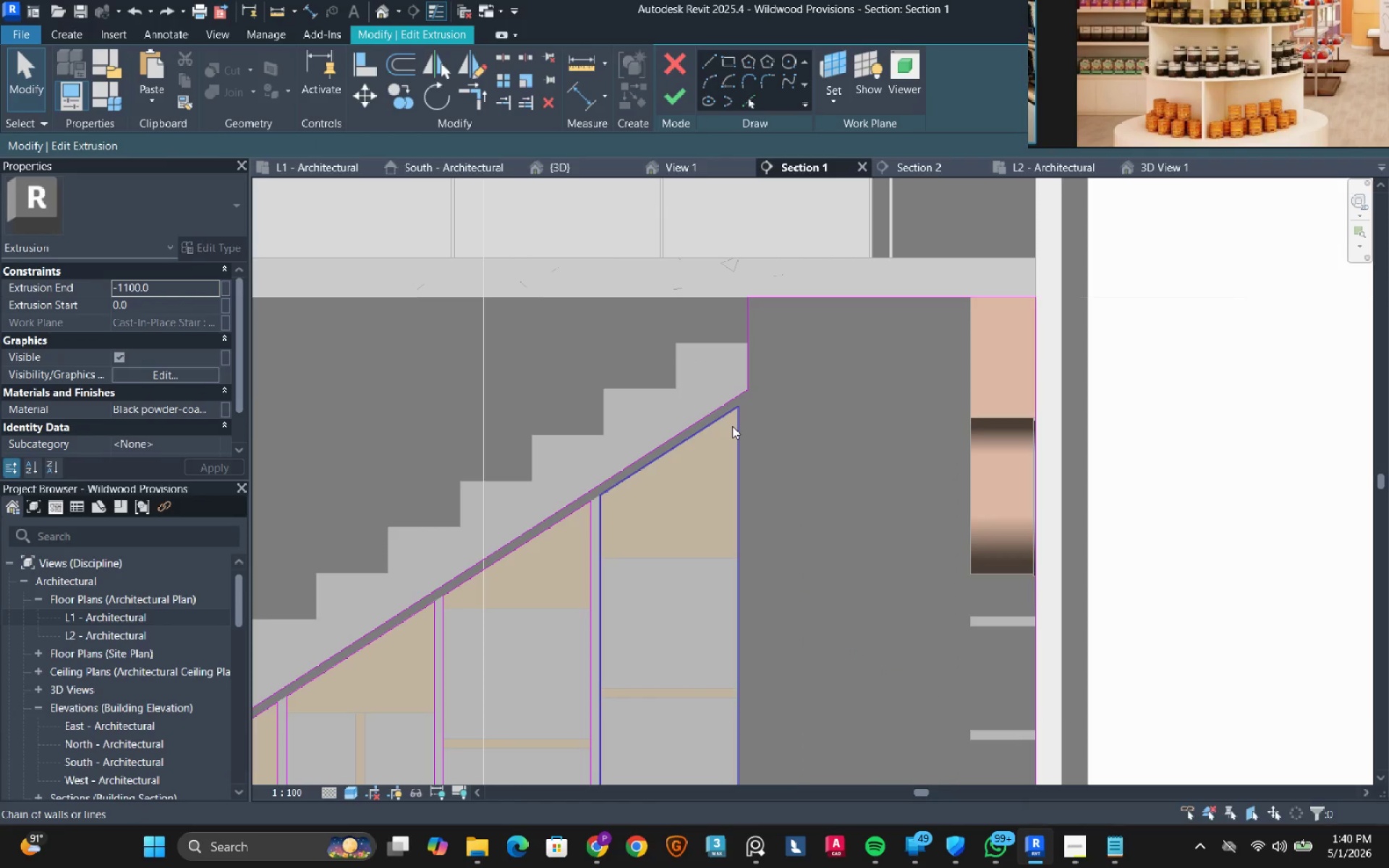 
left_click([732, 426])
 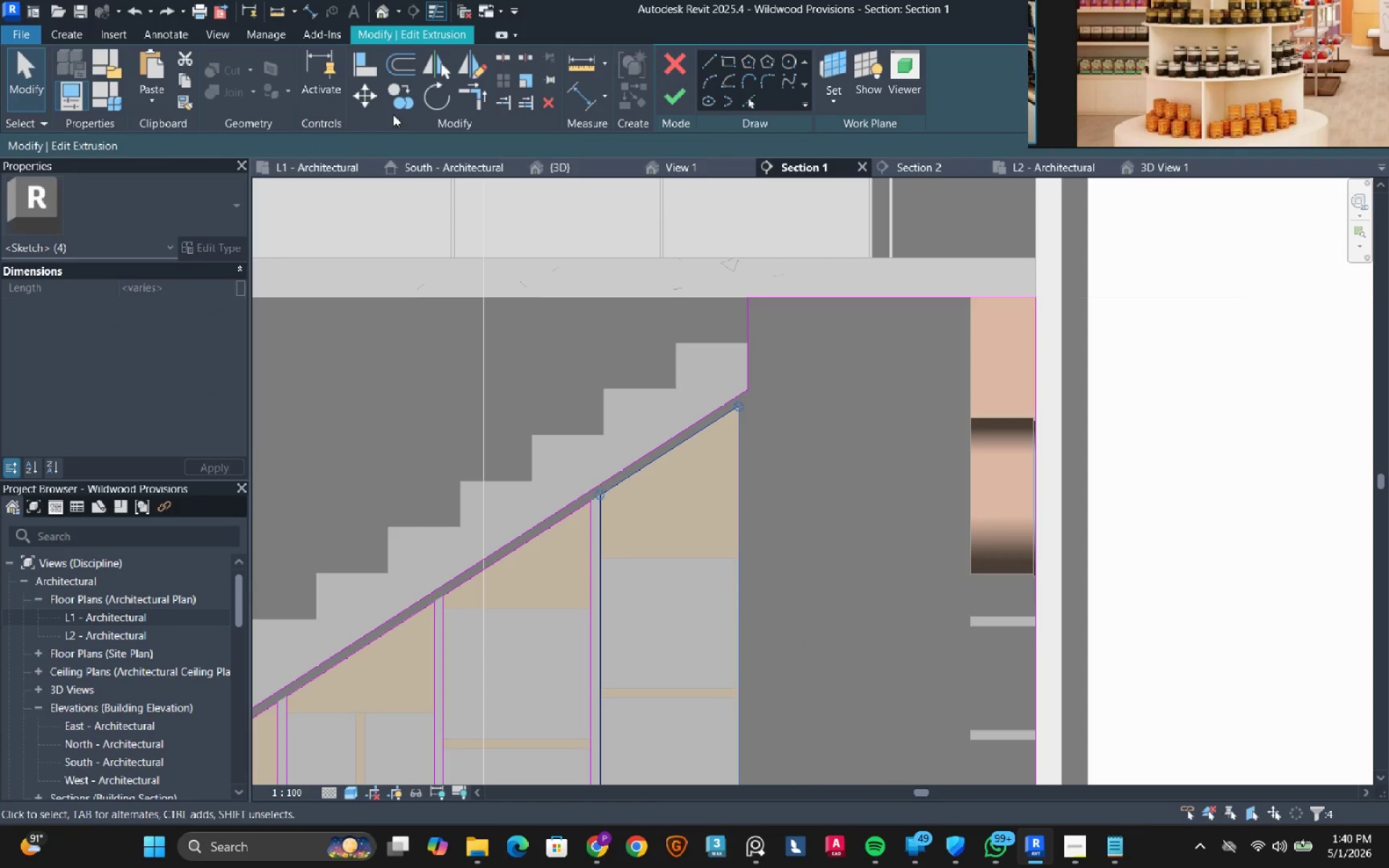 
left_click([396, 103])
 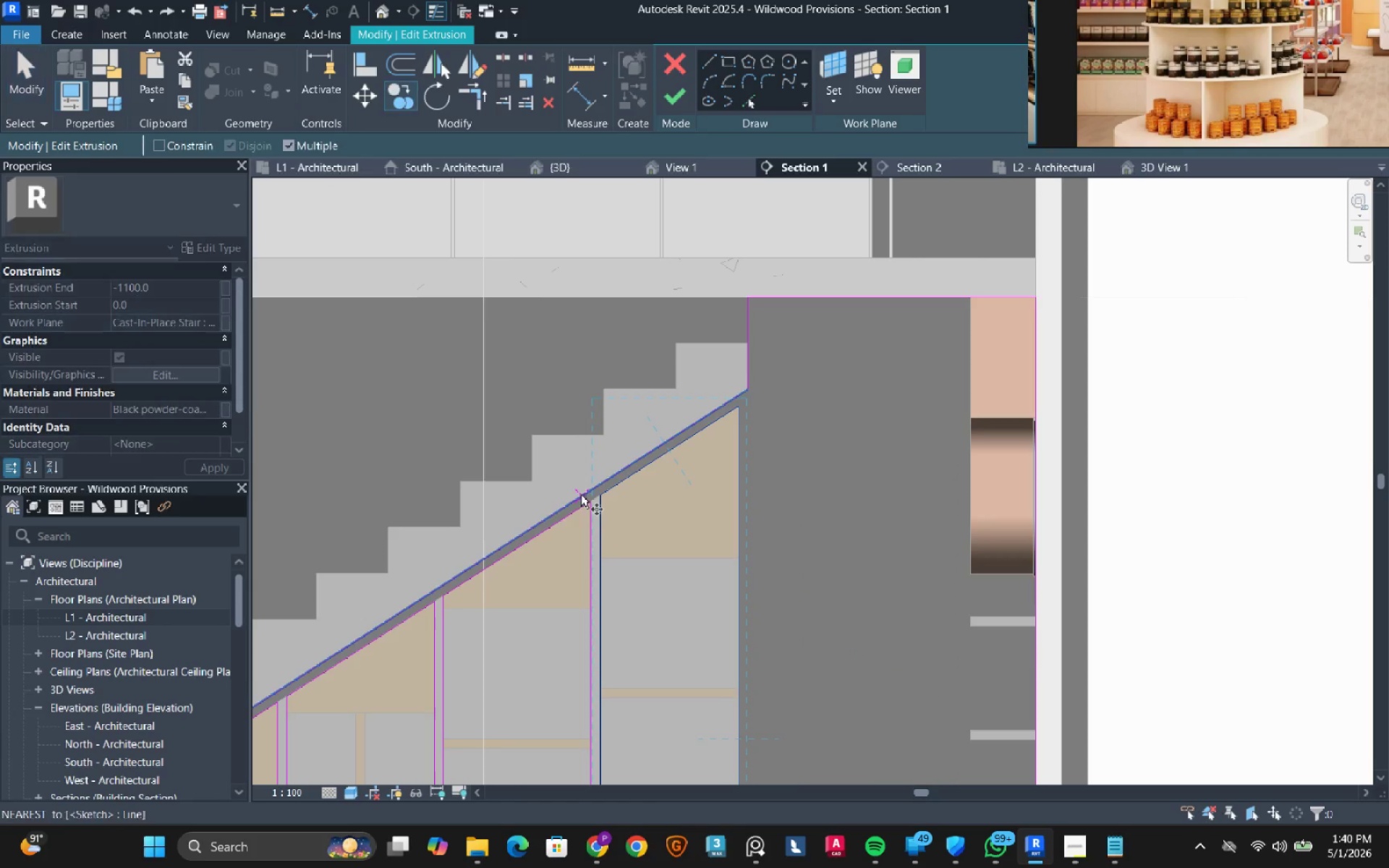 
scroll: coordinate [586, 510], scroll_direction: up, amount: 3.0
 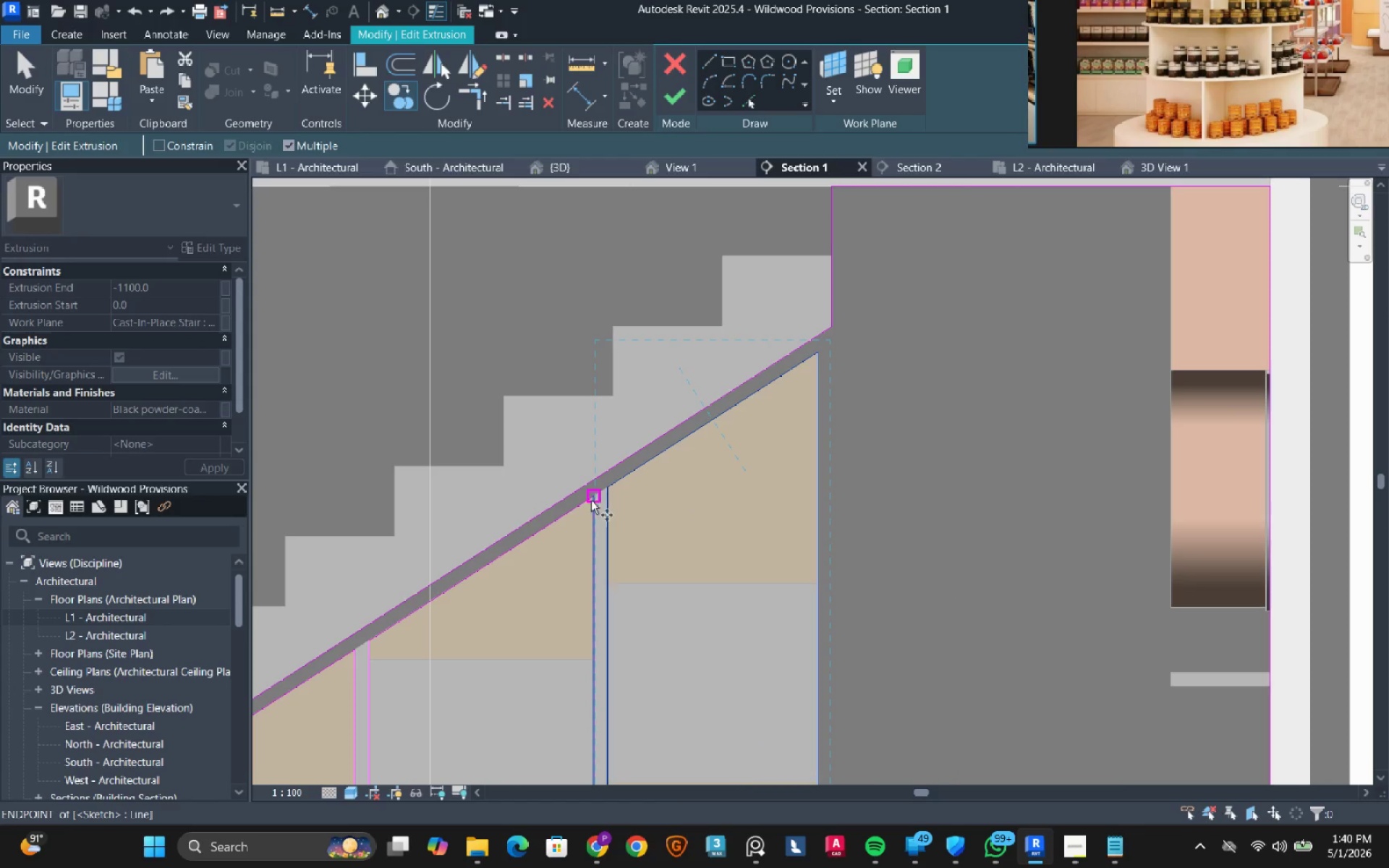 
left_click([591, 501])
 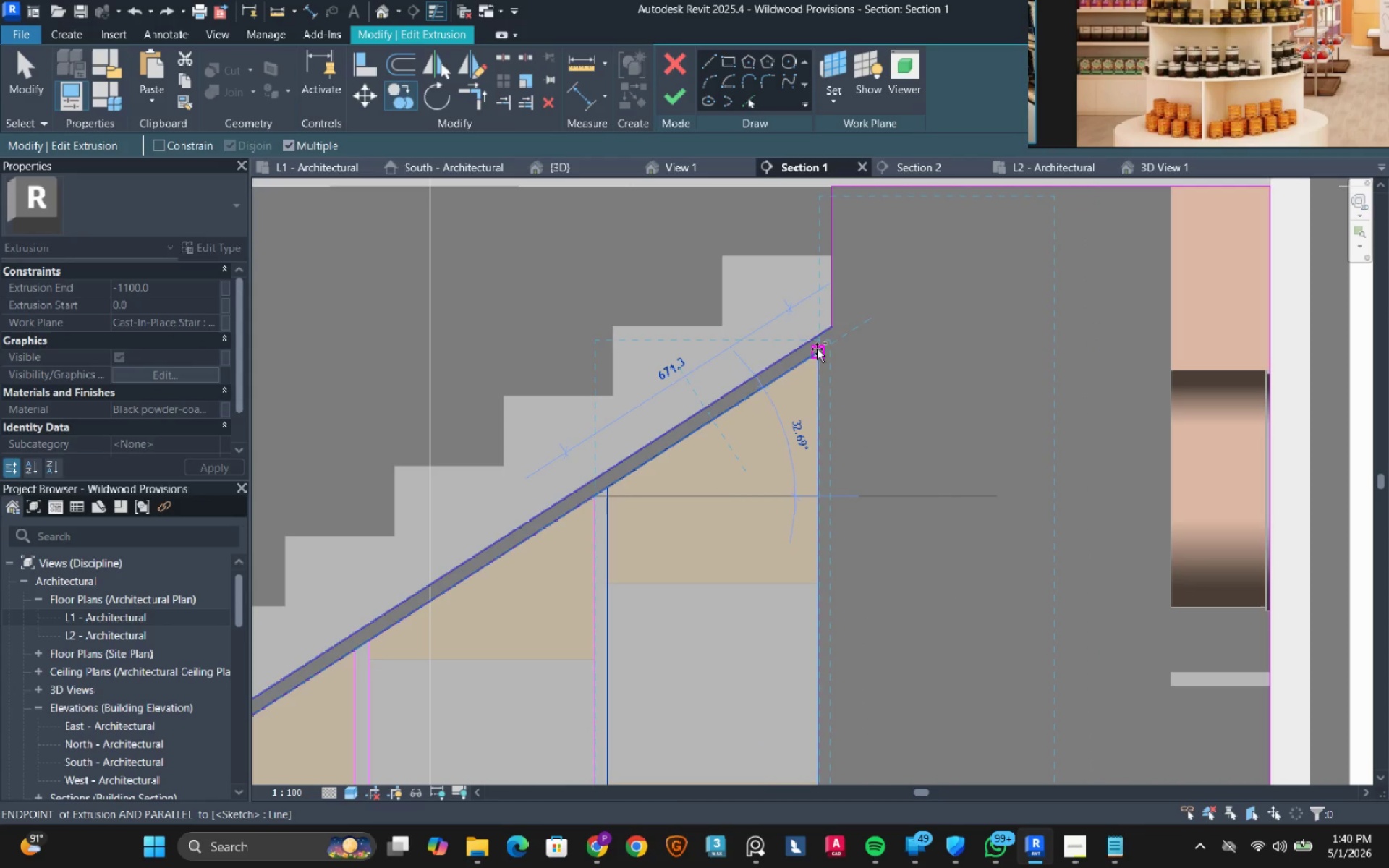 
left_click_drag(start_coordinate=[815, 349], to_coordinate=[828, 600])
 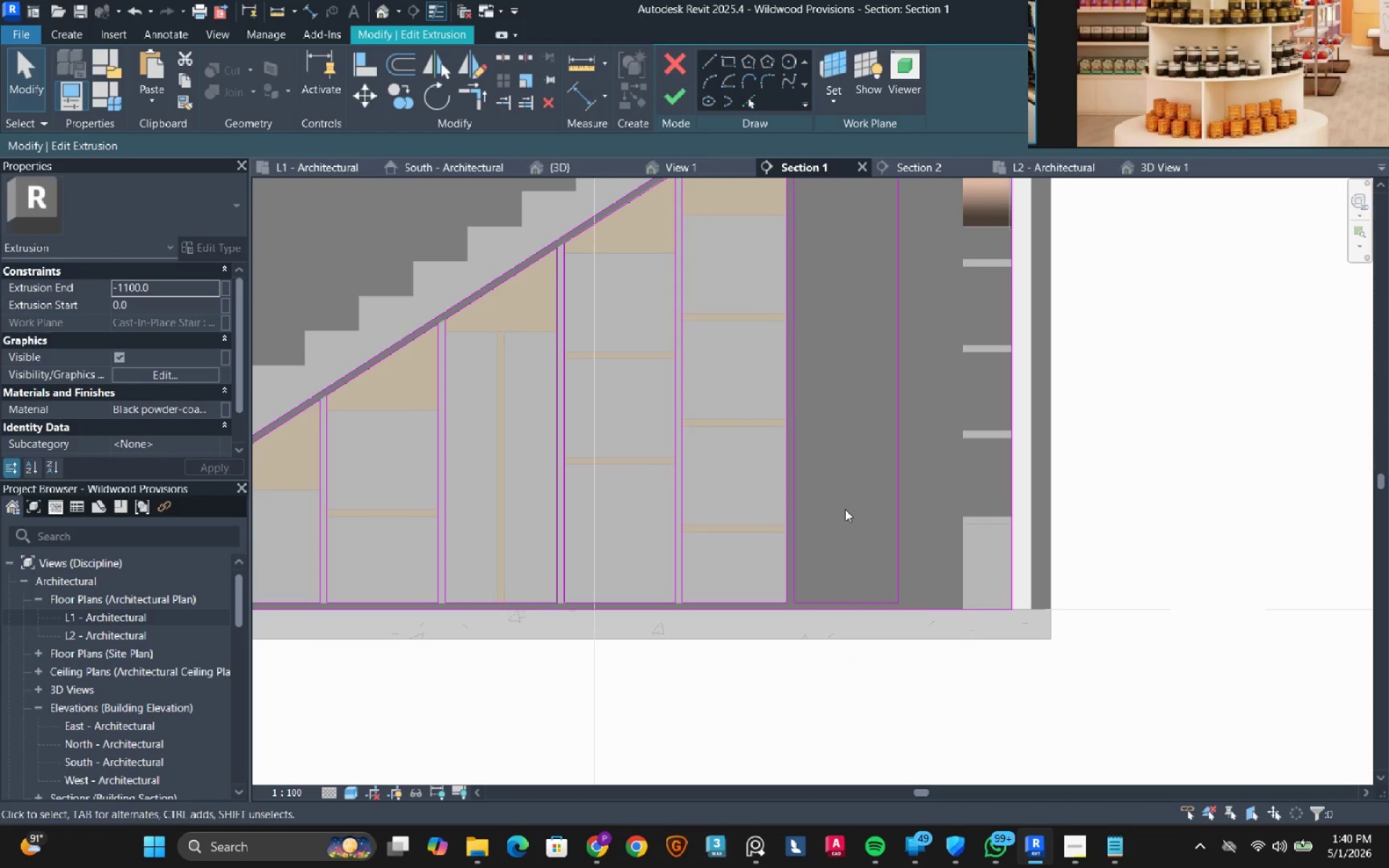 
hold_key(key=Escape, duration=0.72)
 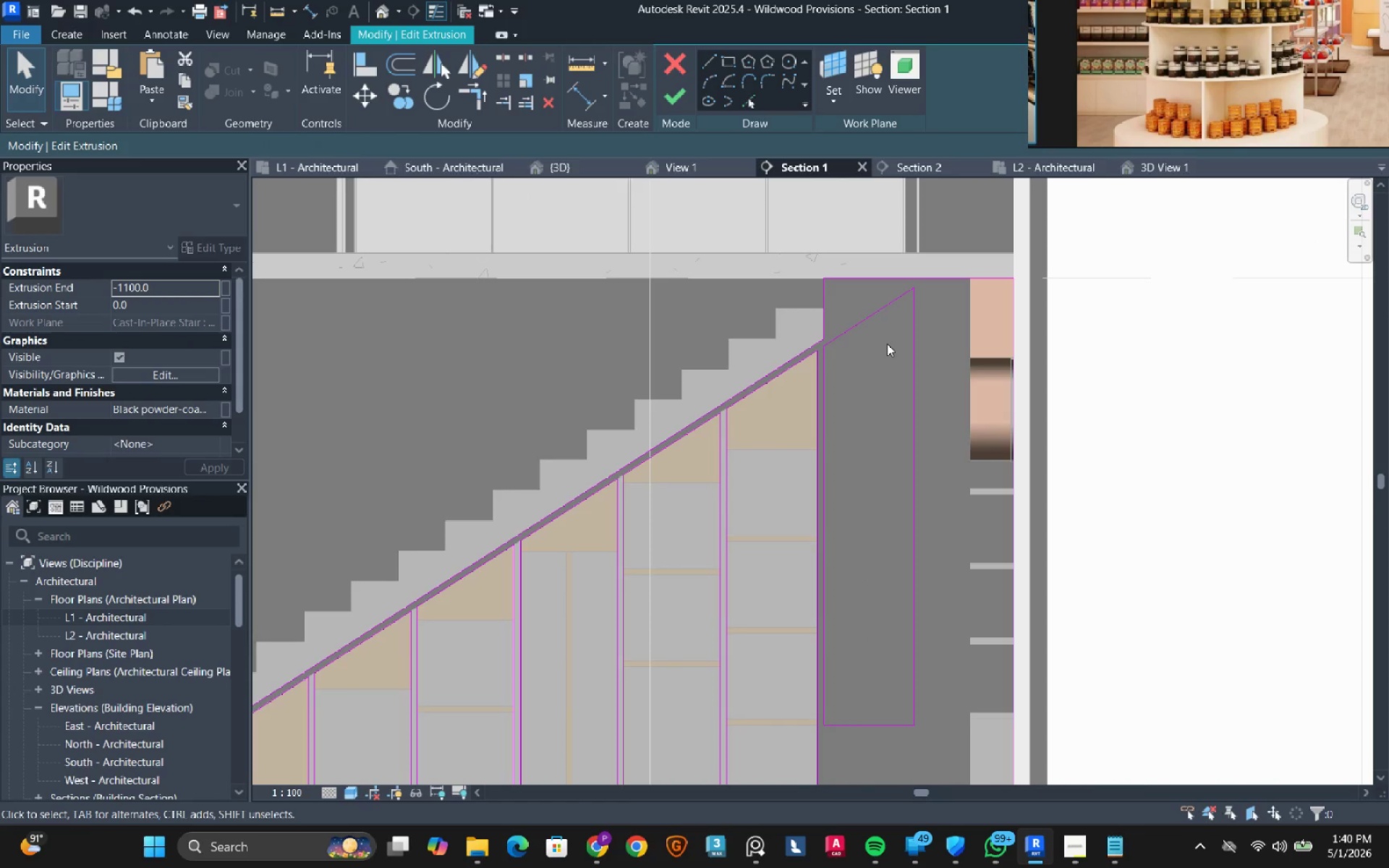 
scroll: coordinate [887, 344], scroll_direction: down, amount: 8.0
 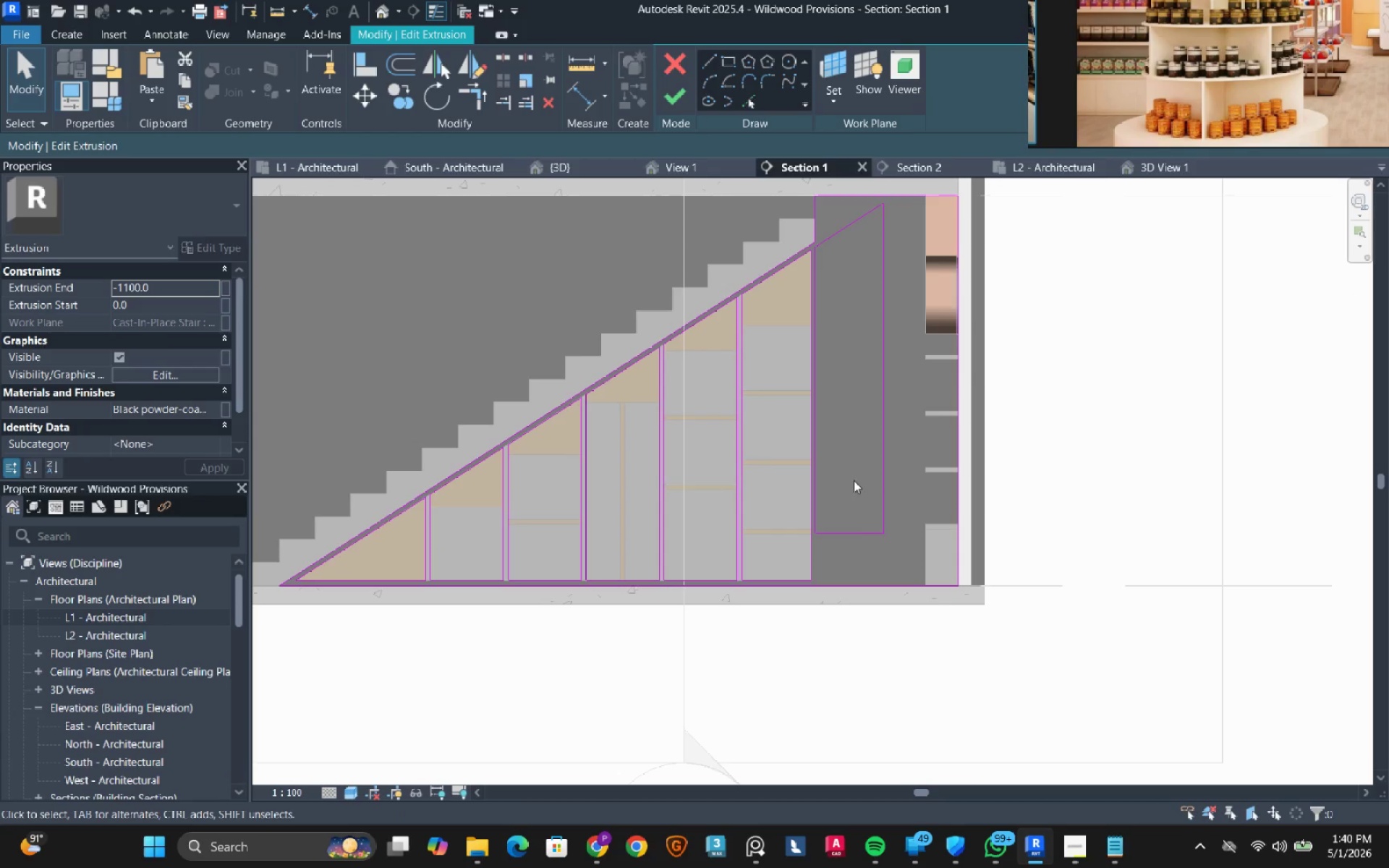 
scroll: coordinate [856, 538], scroll_direction: up, amount: 3.0
 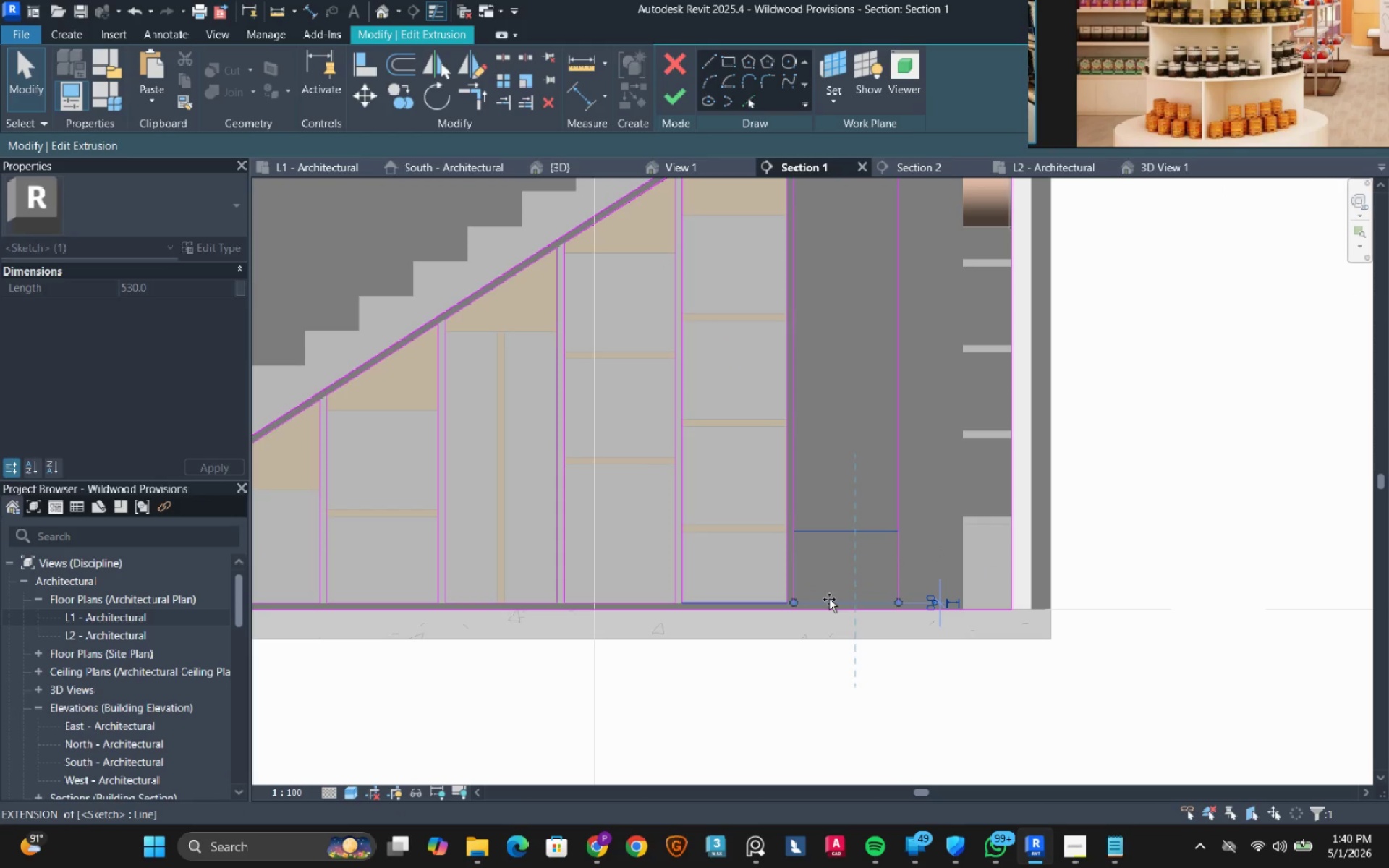 
key(Escape)
 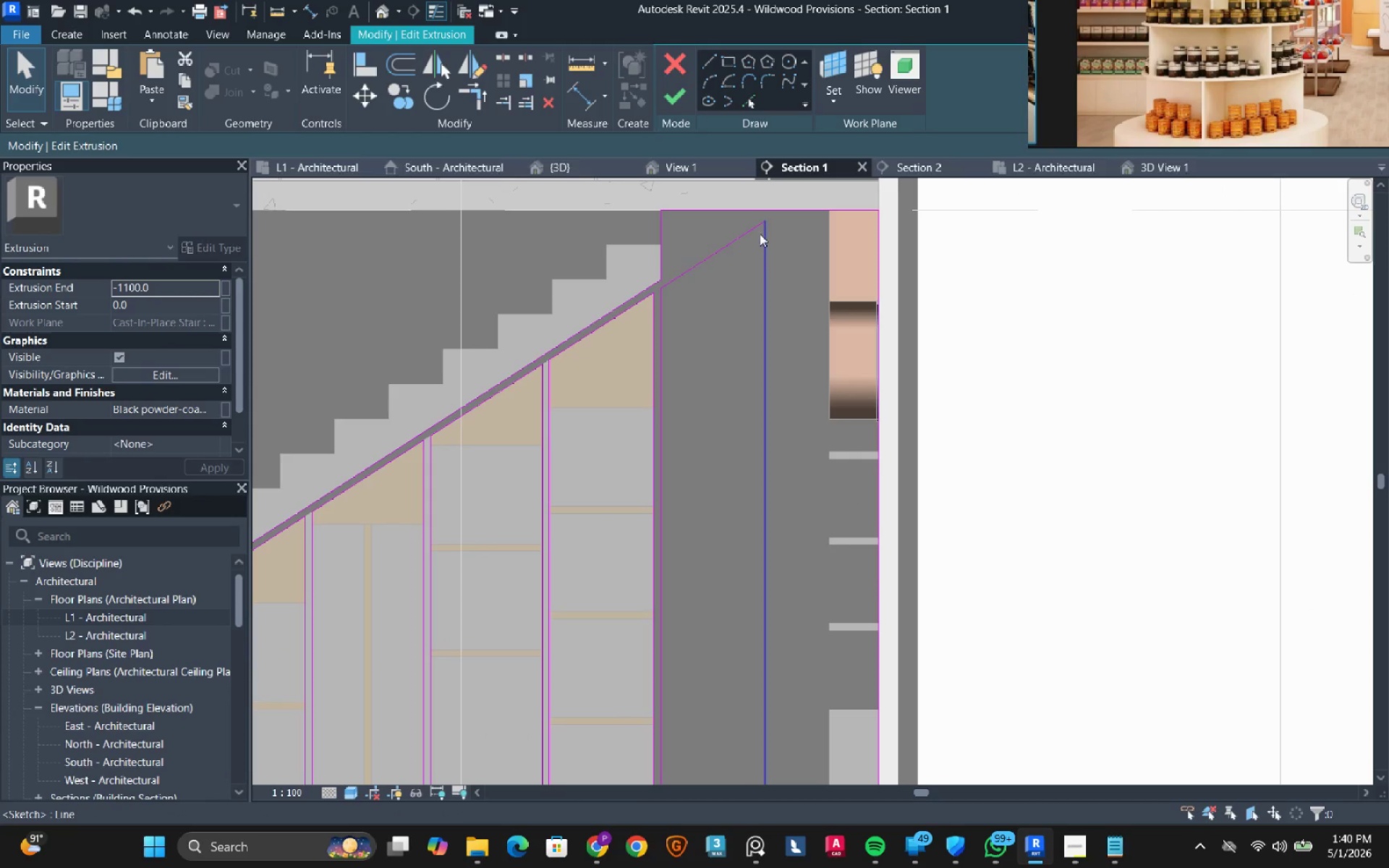 
left_click([675, 95])
 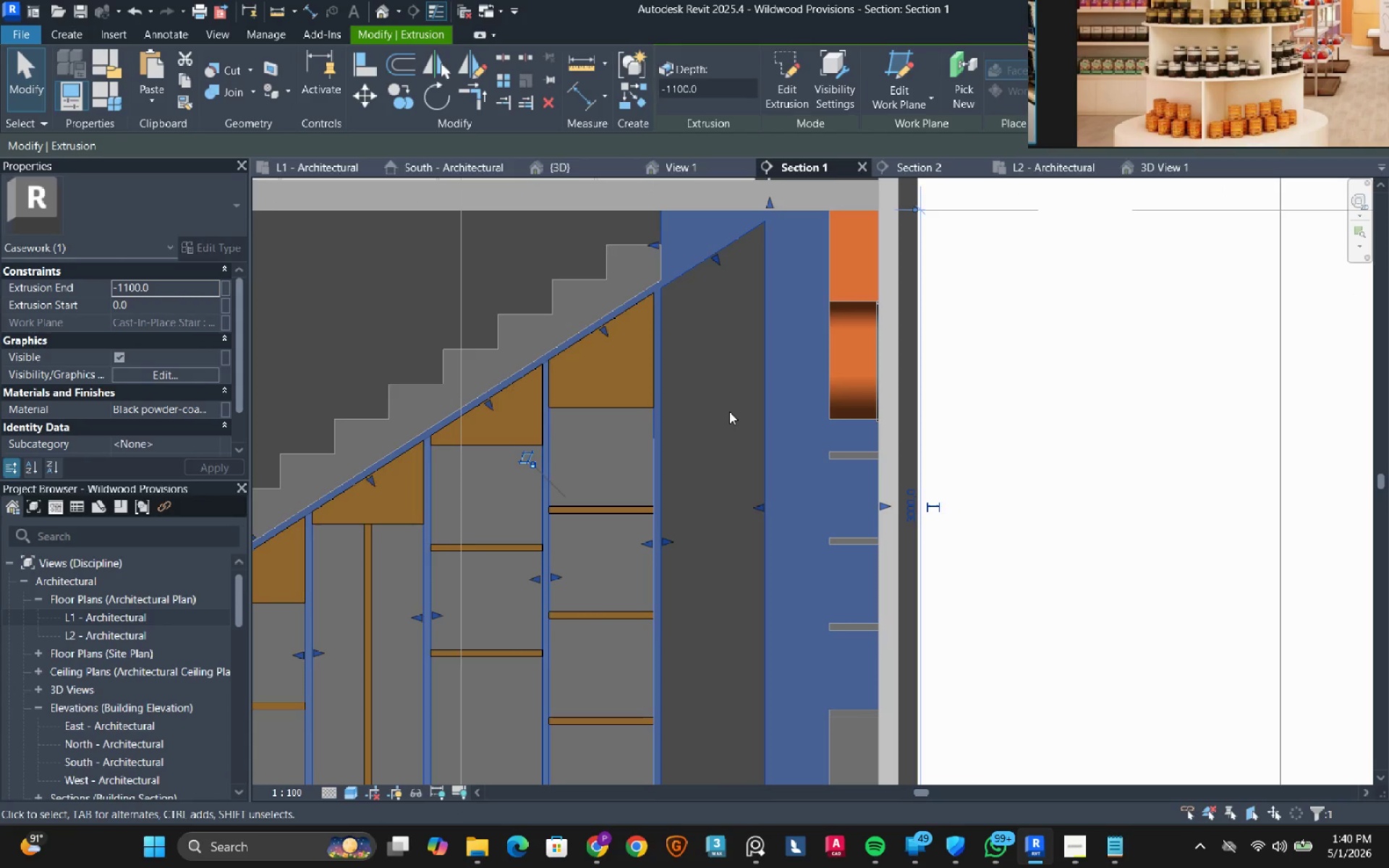 
key(Escape)
 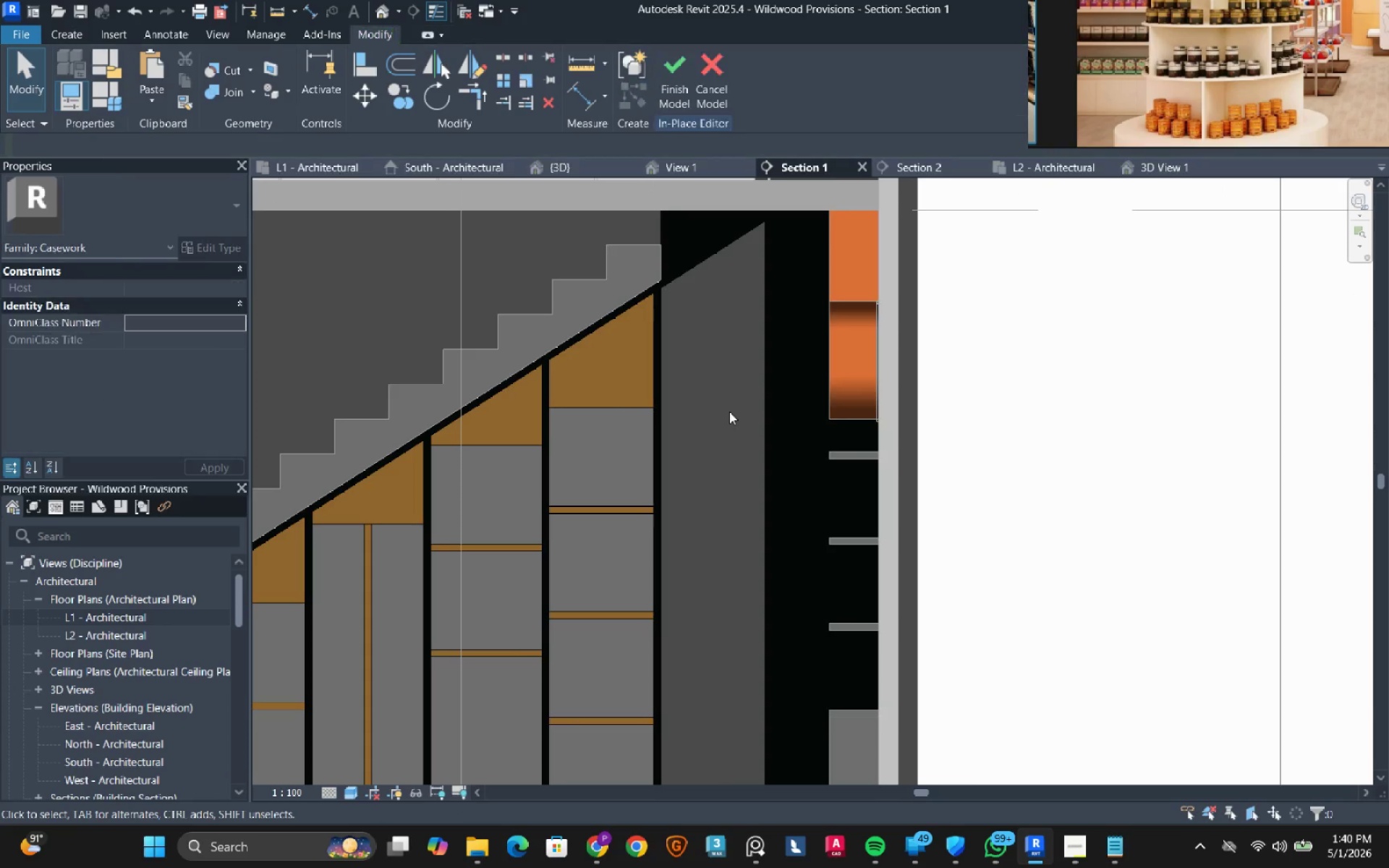 
scroll: coordinate [729, 412], scroll_direction: down, amount: 2.0
 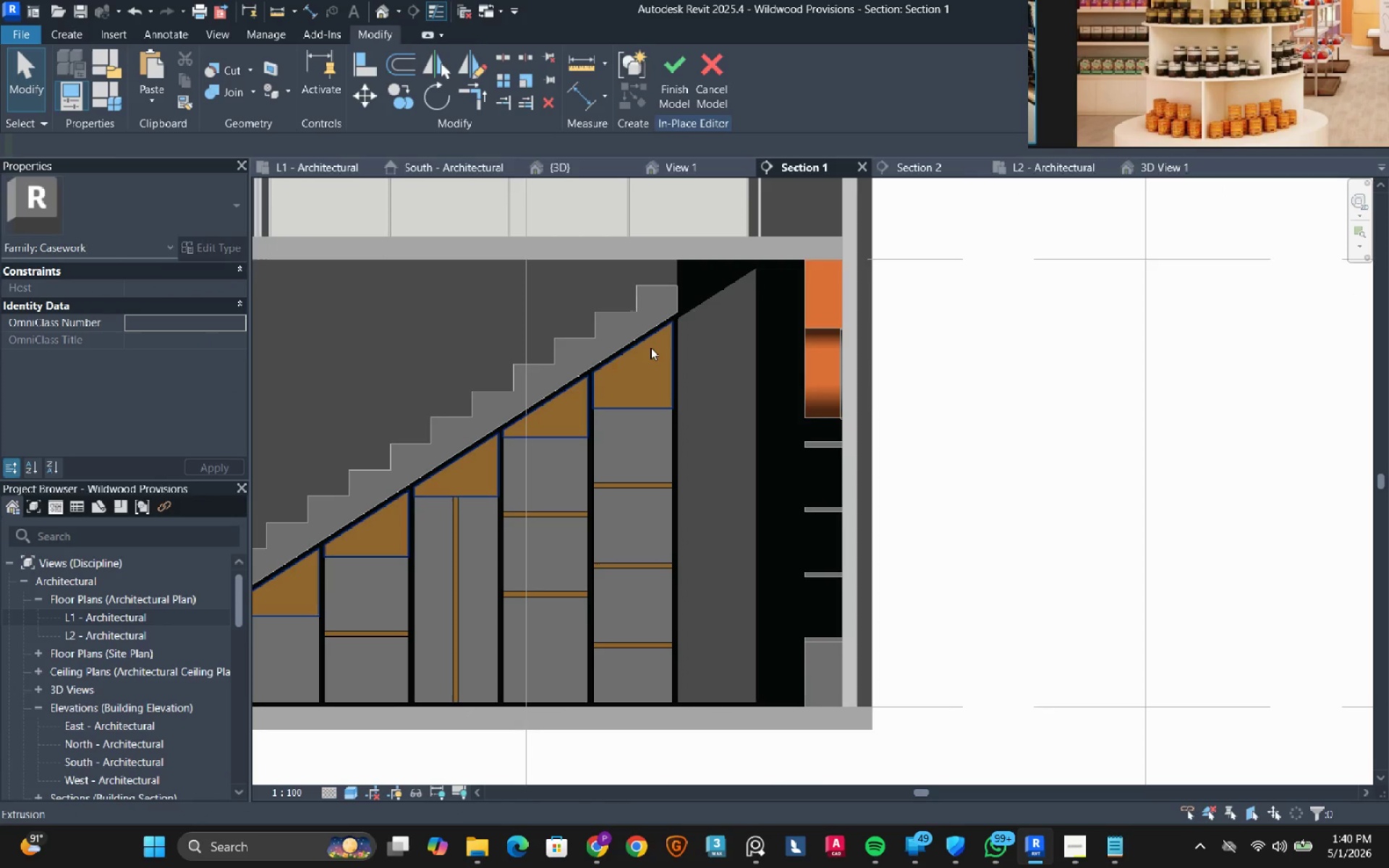 
left_click([650, 347])
 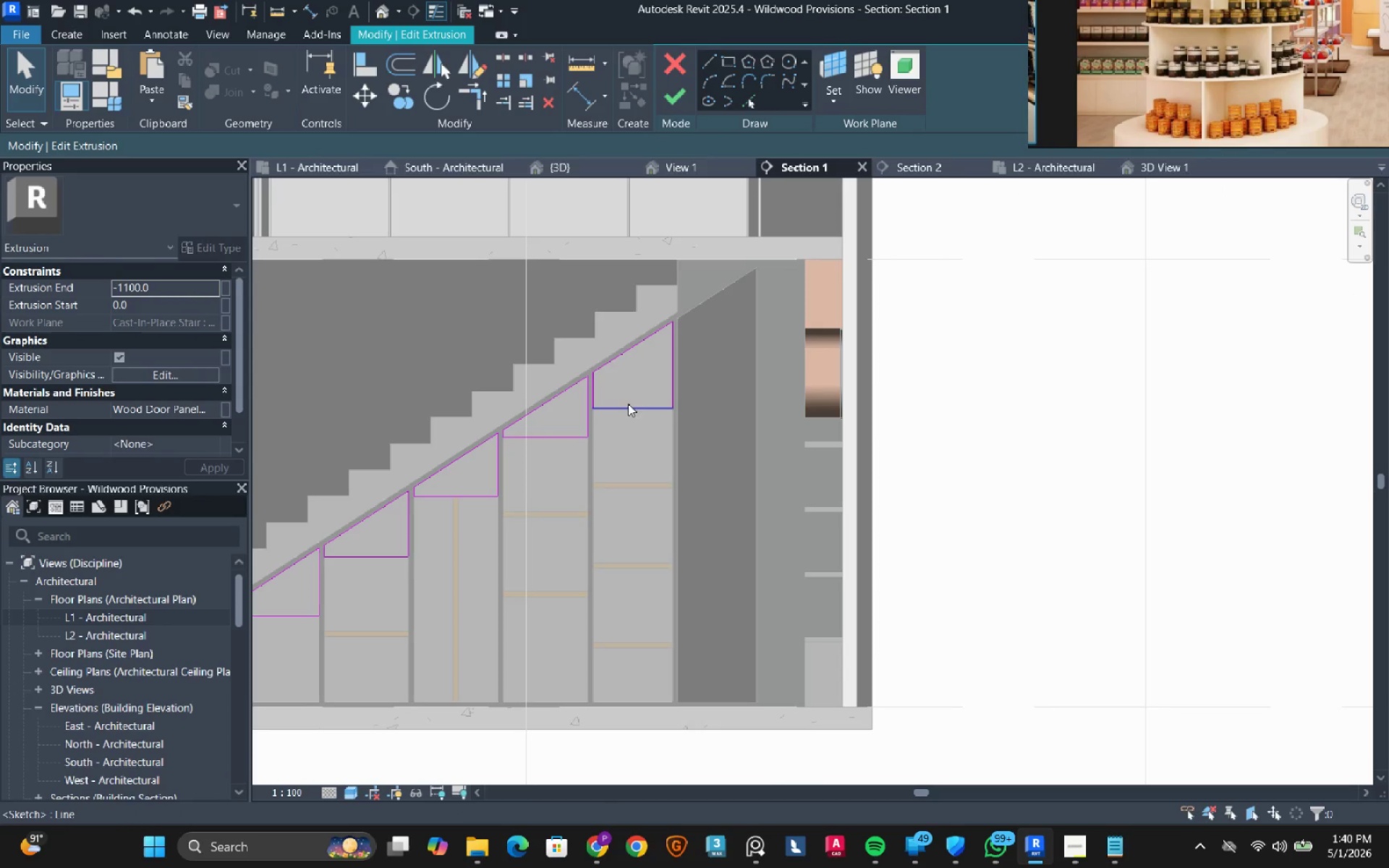 
left_click([650, 347])
 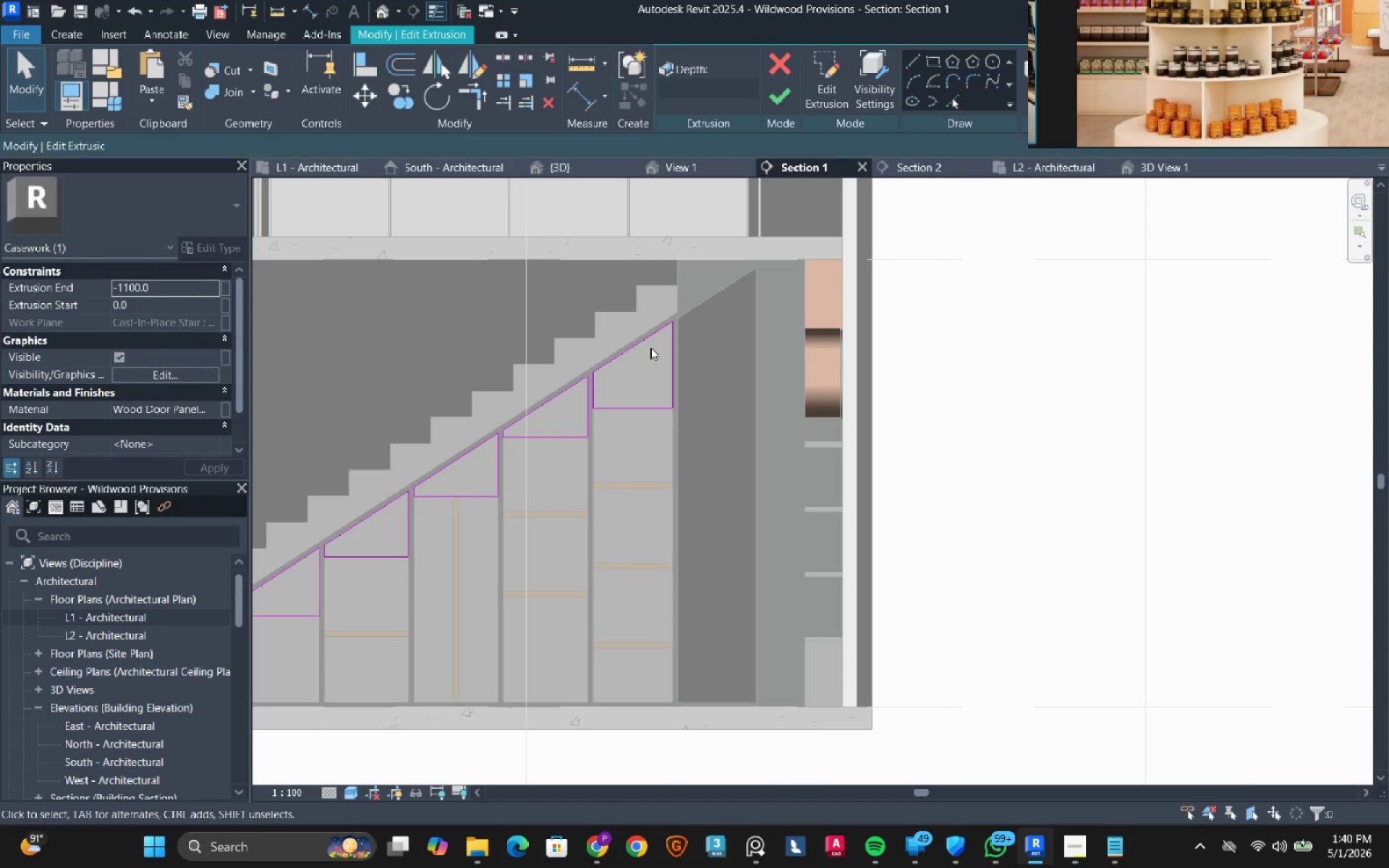 
key(Tab)
 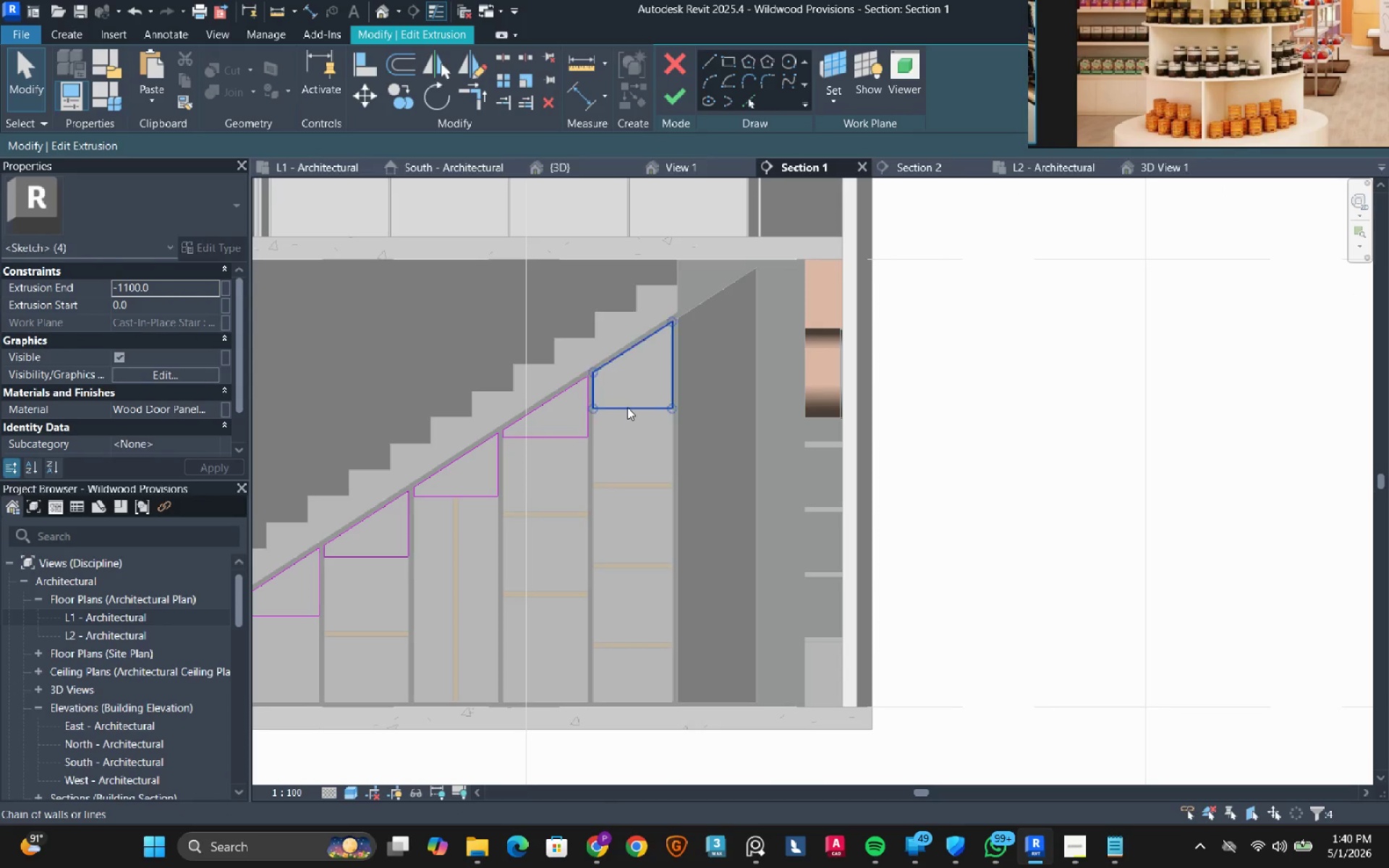 
left_click([627, 407])
 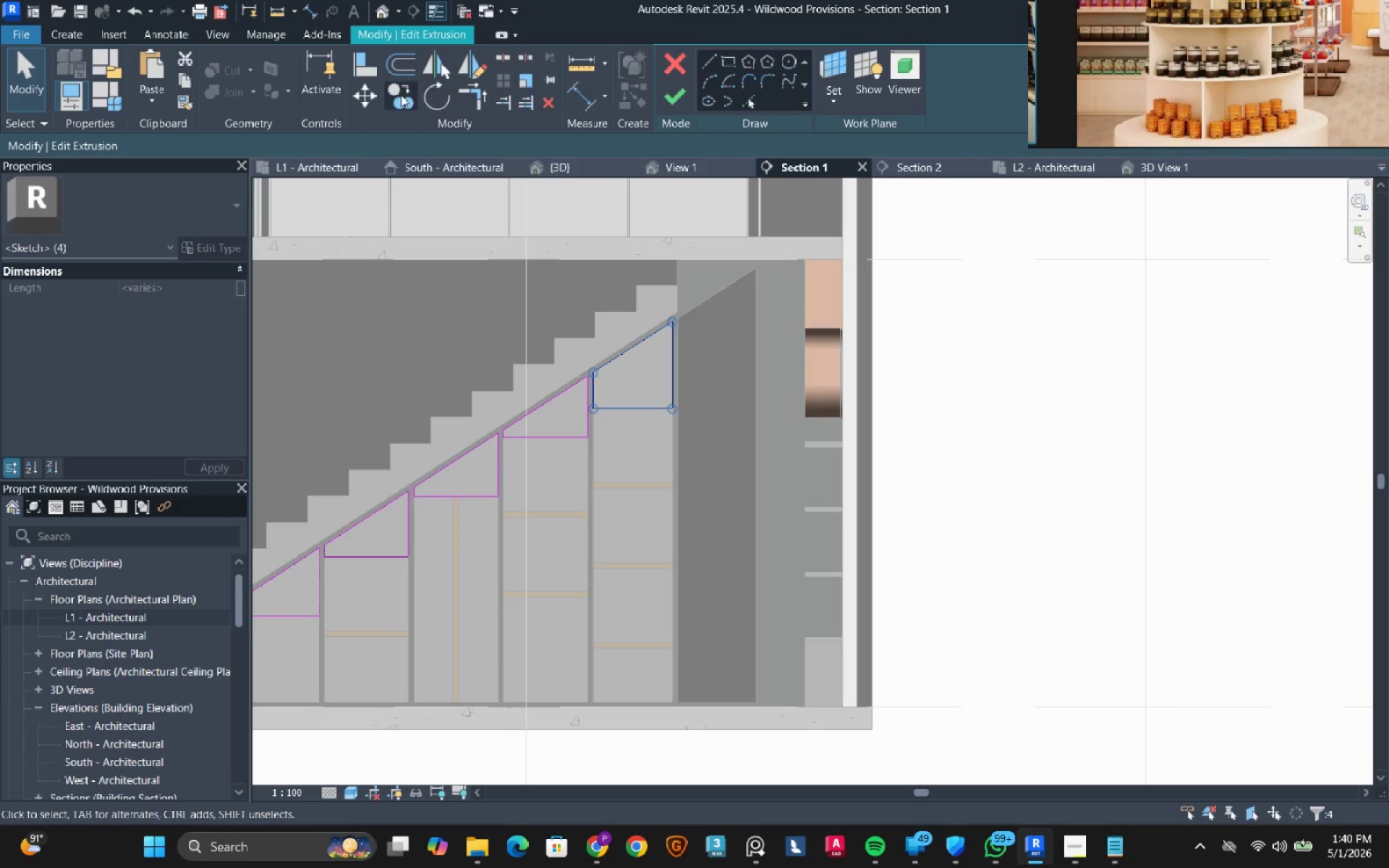 
left_click([399, 95])
 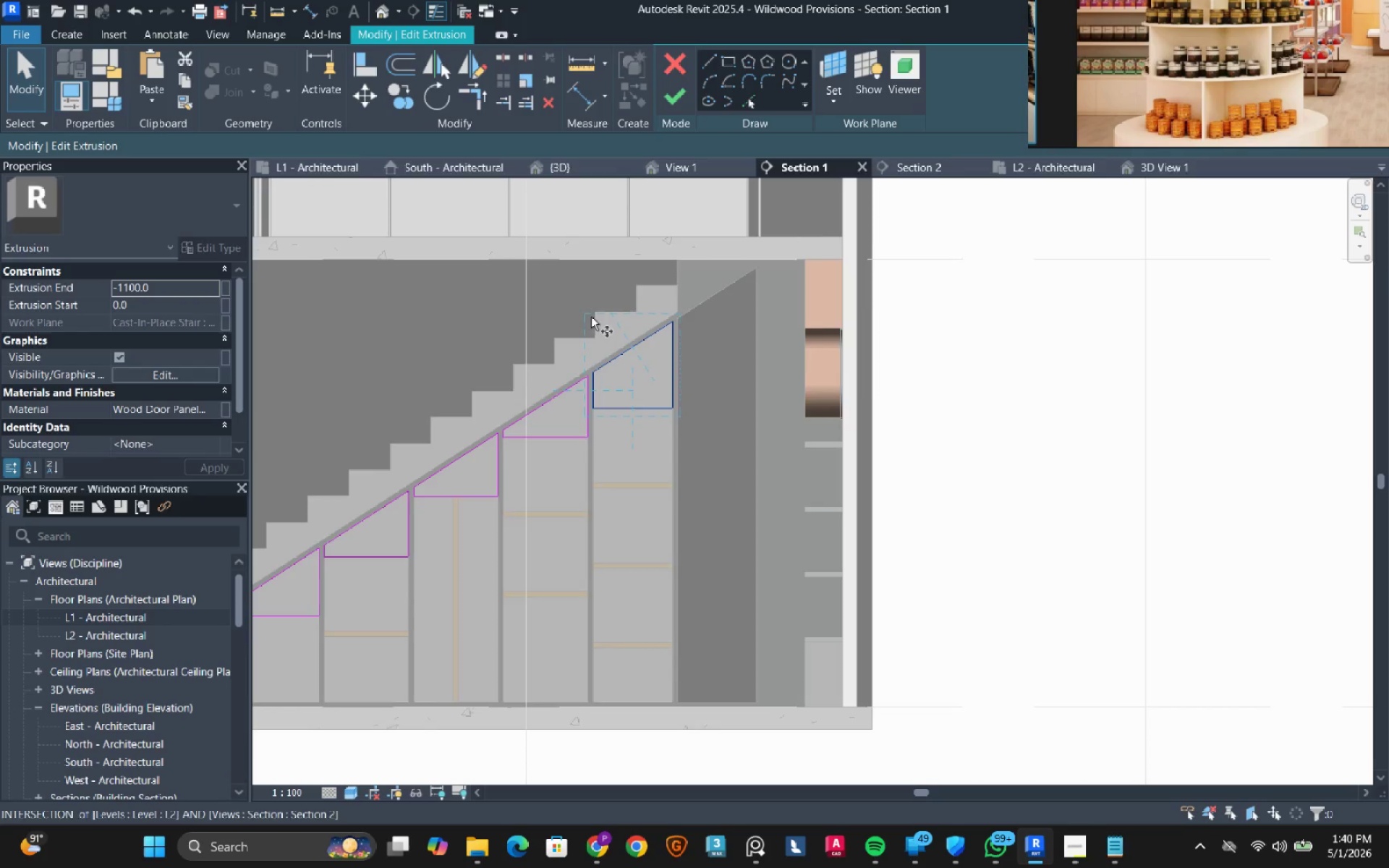 
scroll: coordinate [620, 362], scroll_direction: up, amount: 5.0
 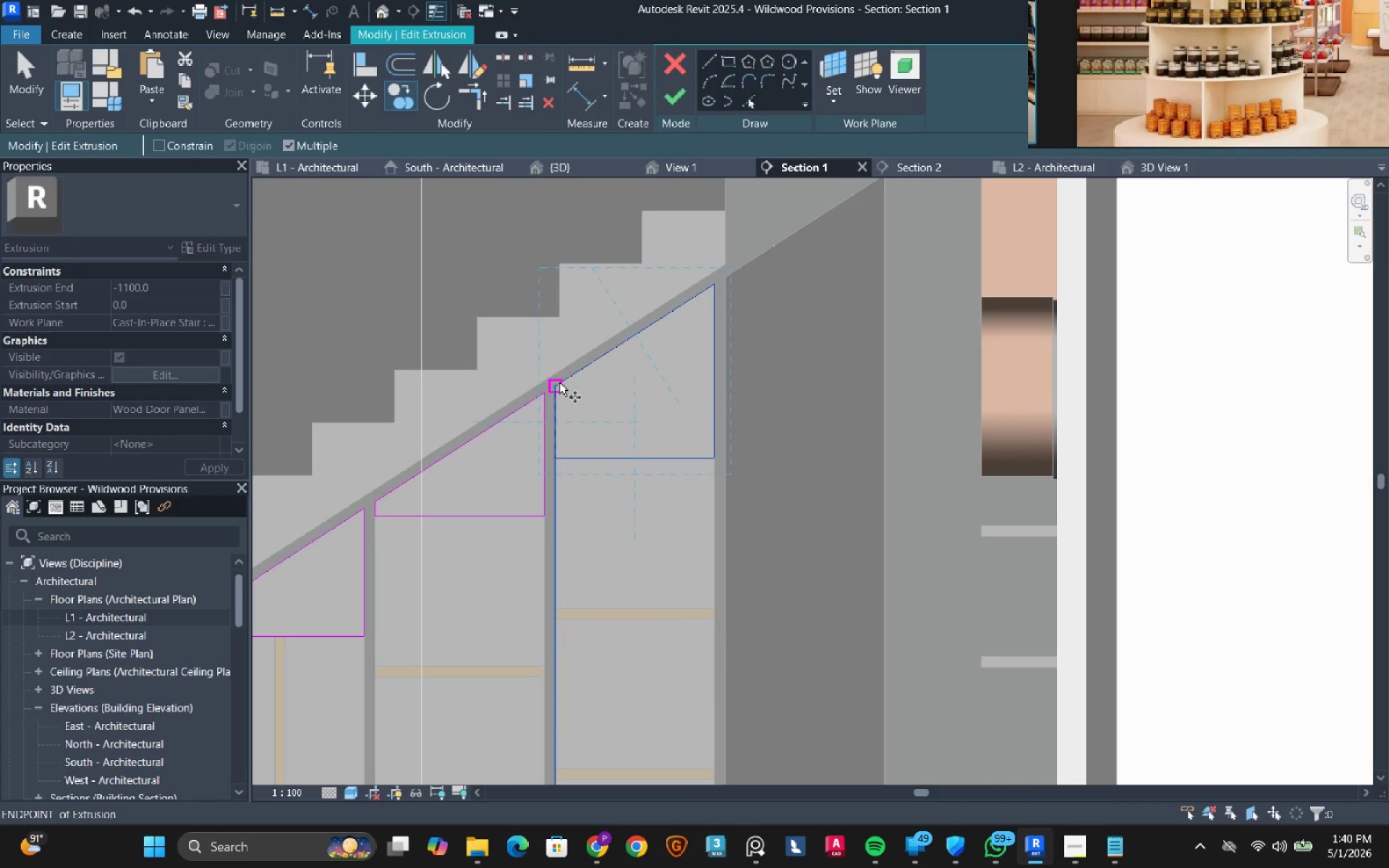 
left_click([559, 383])
 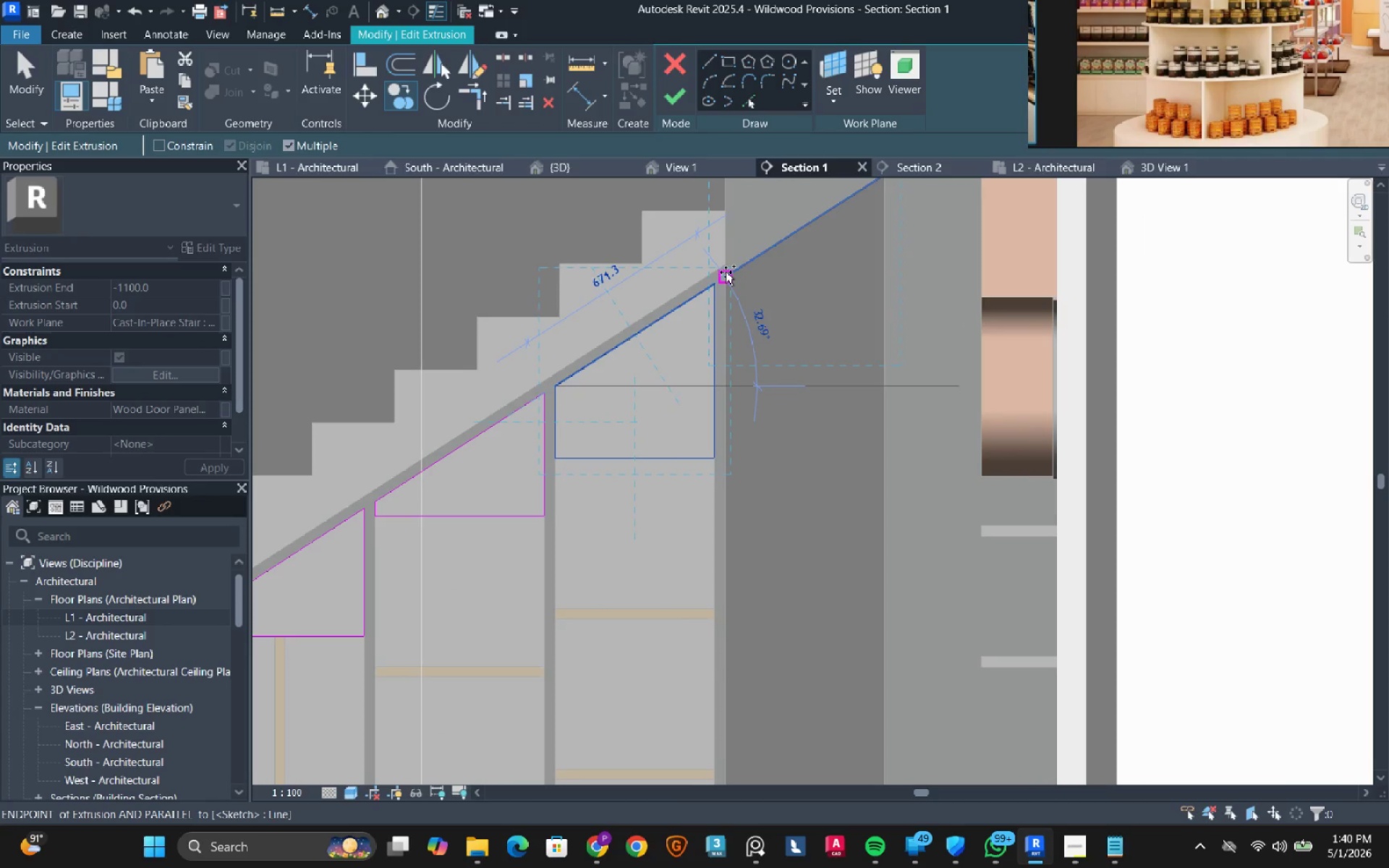 
left_click([724, 275])
 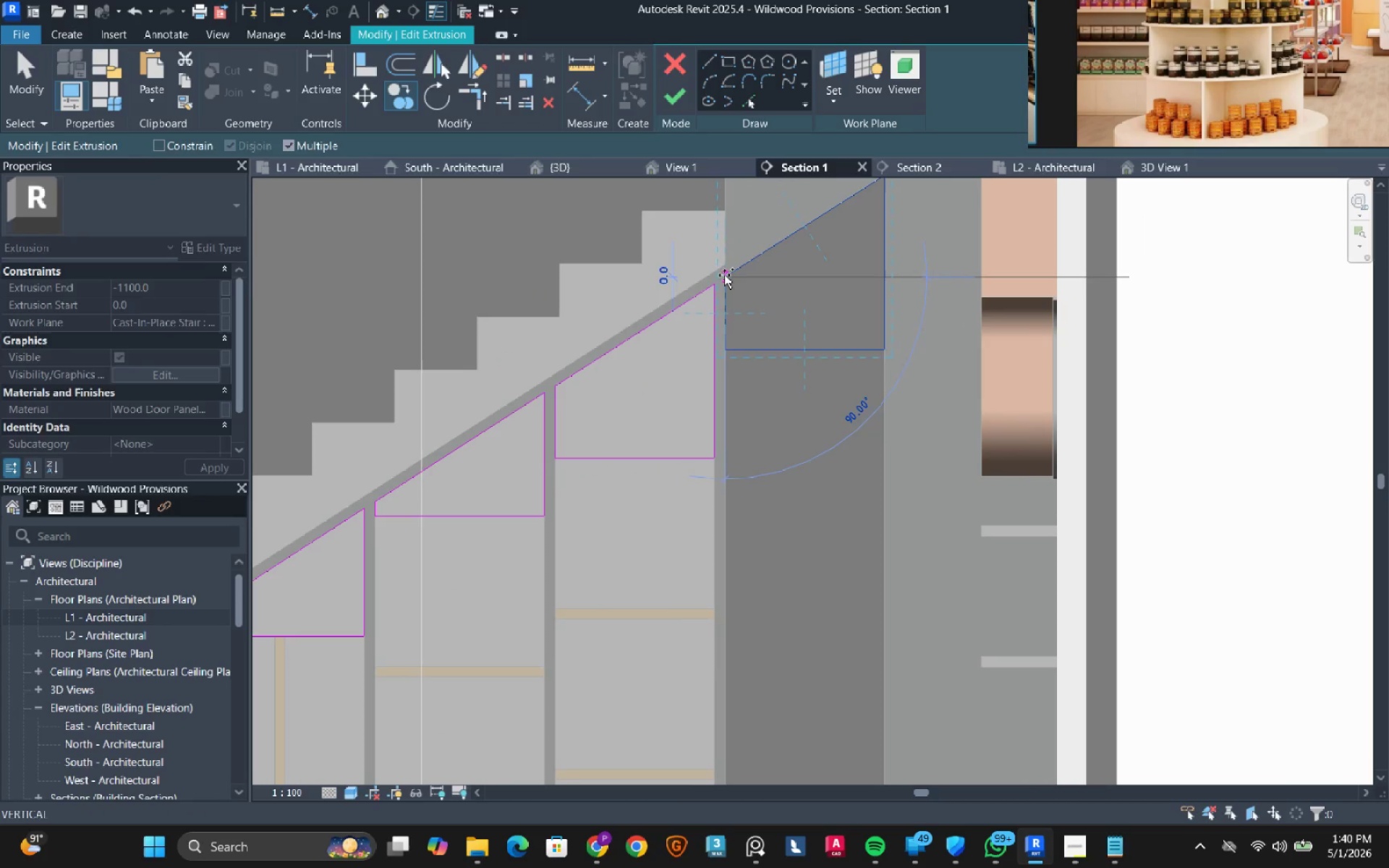 
hold_key(key=Escape, duration=1.97)
 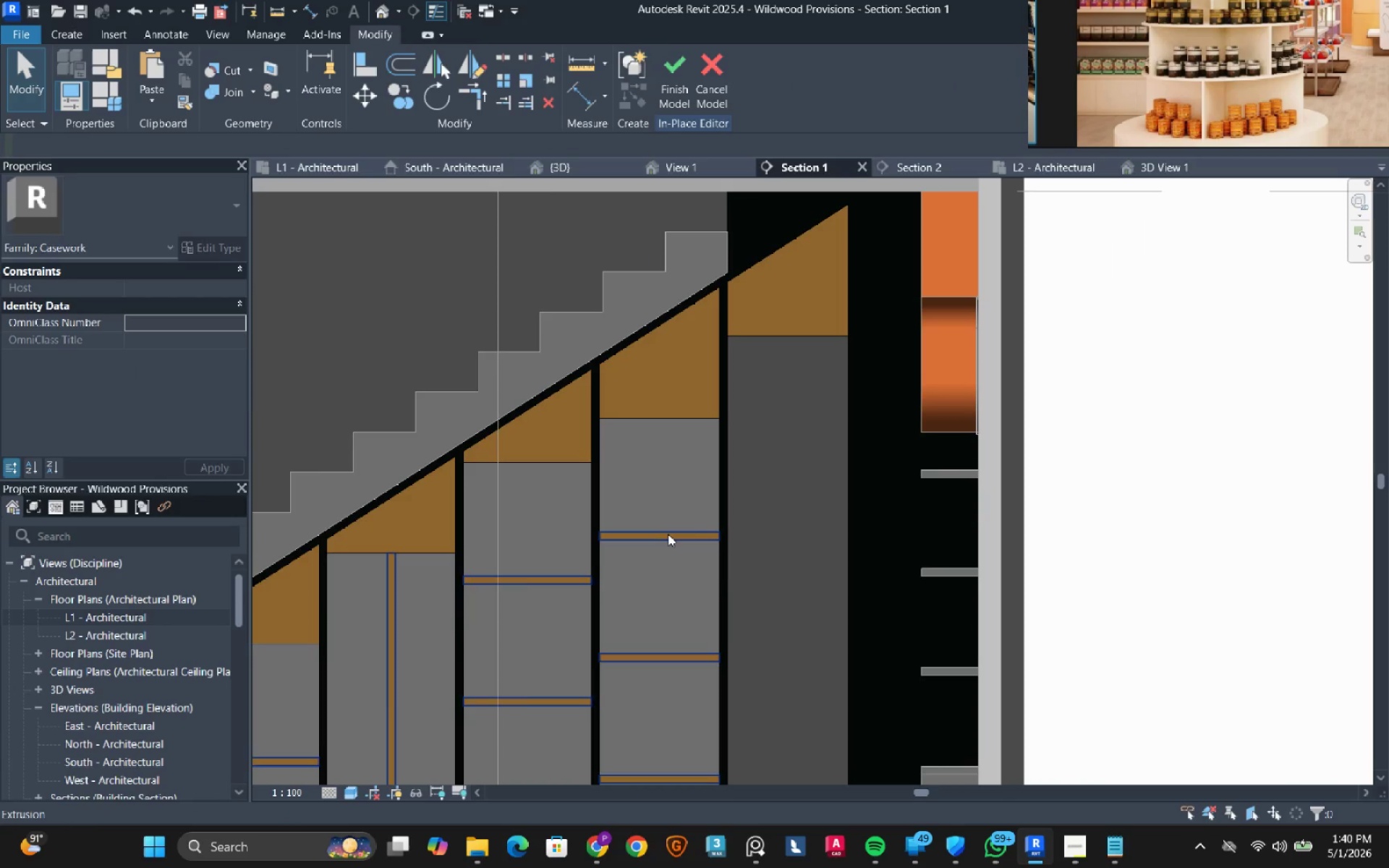 
scroll: coordinate [736, 296], scroll_direction: down, amount: 2.0
 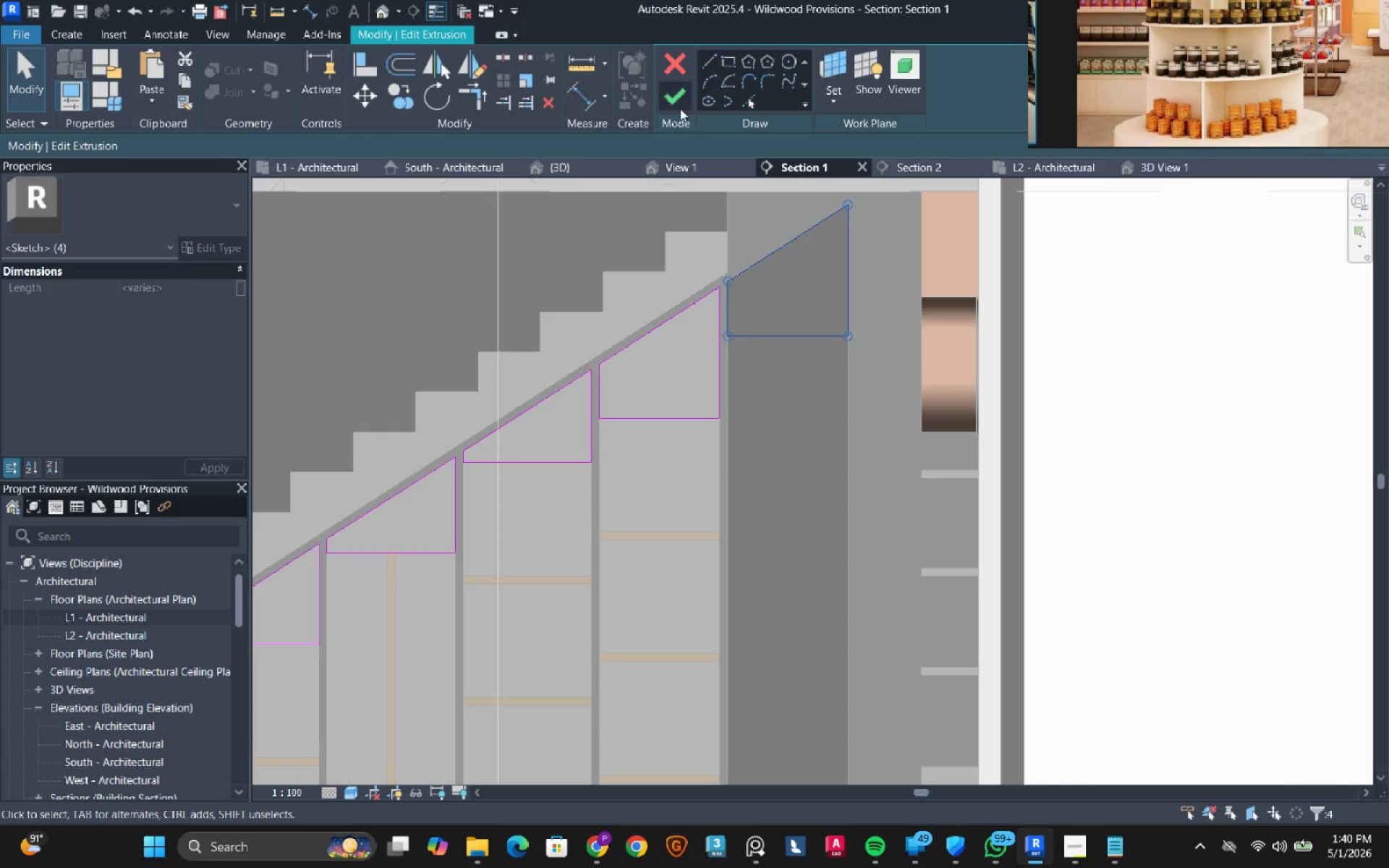 
left_click([679, 107])
 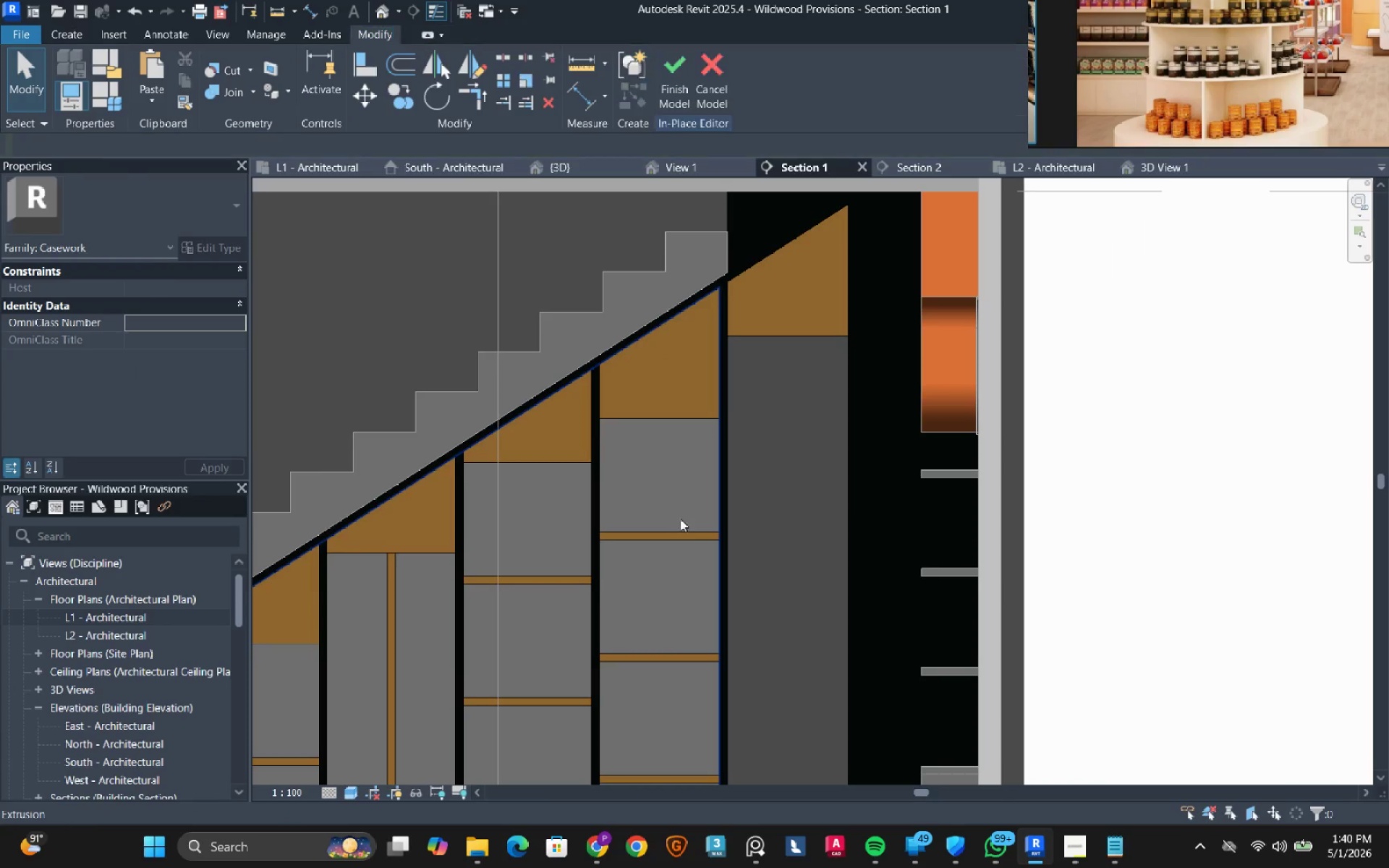 
left_click([668, 534])
 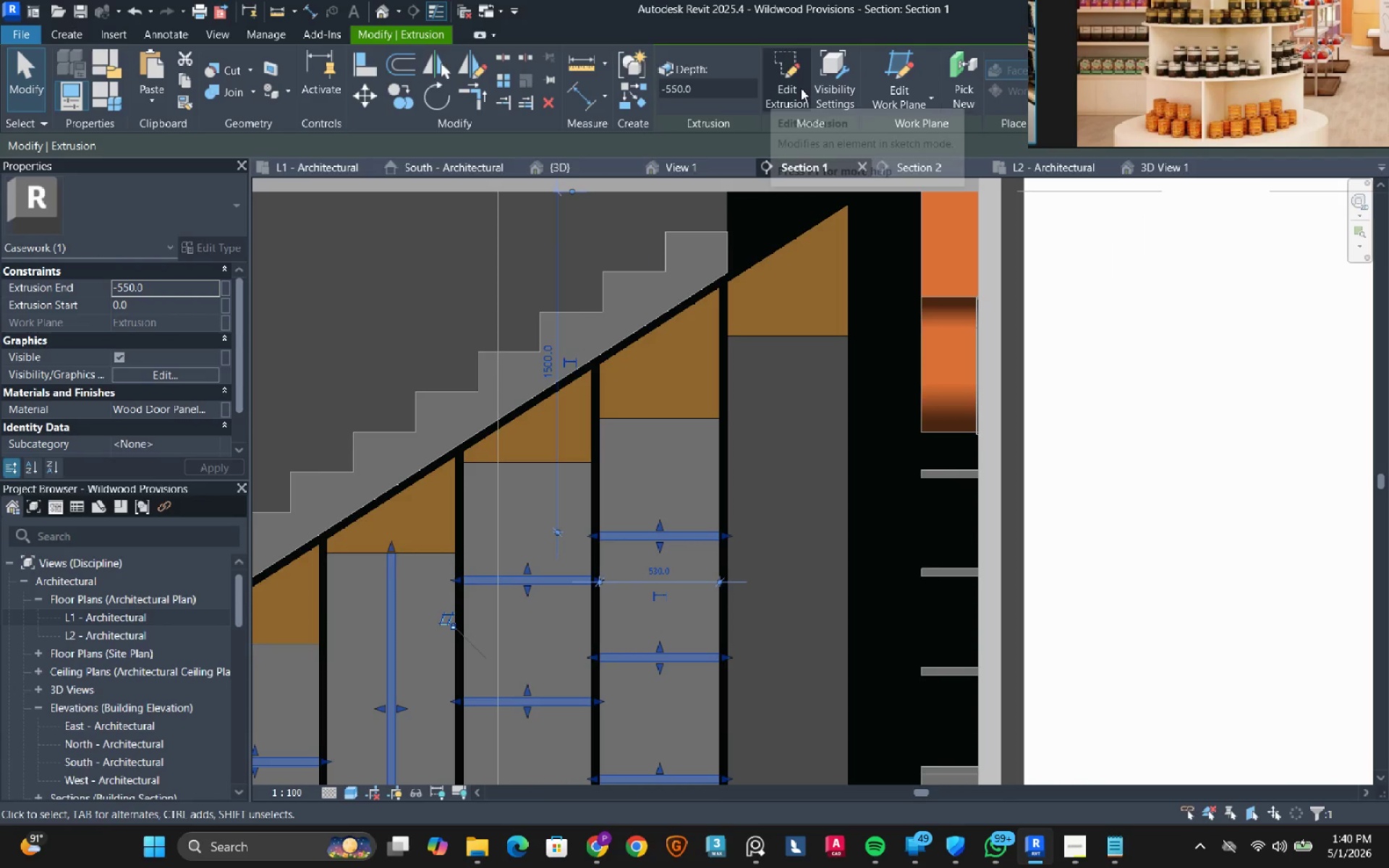 
left_click([801, 88])
 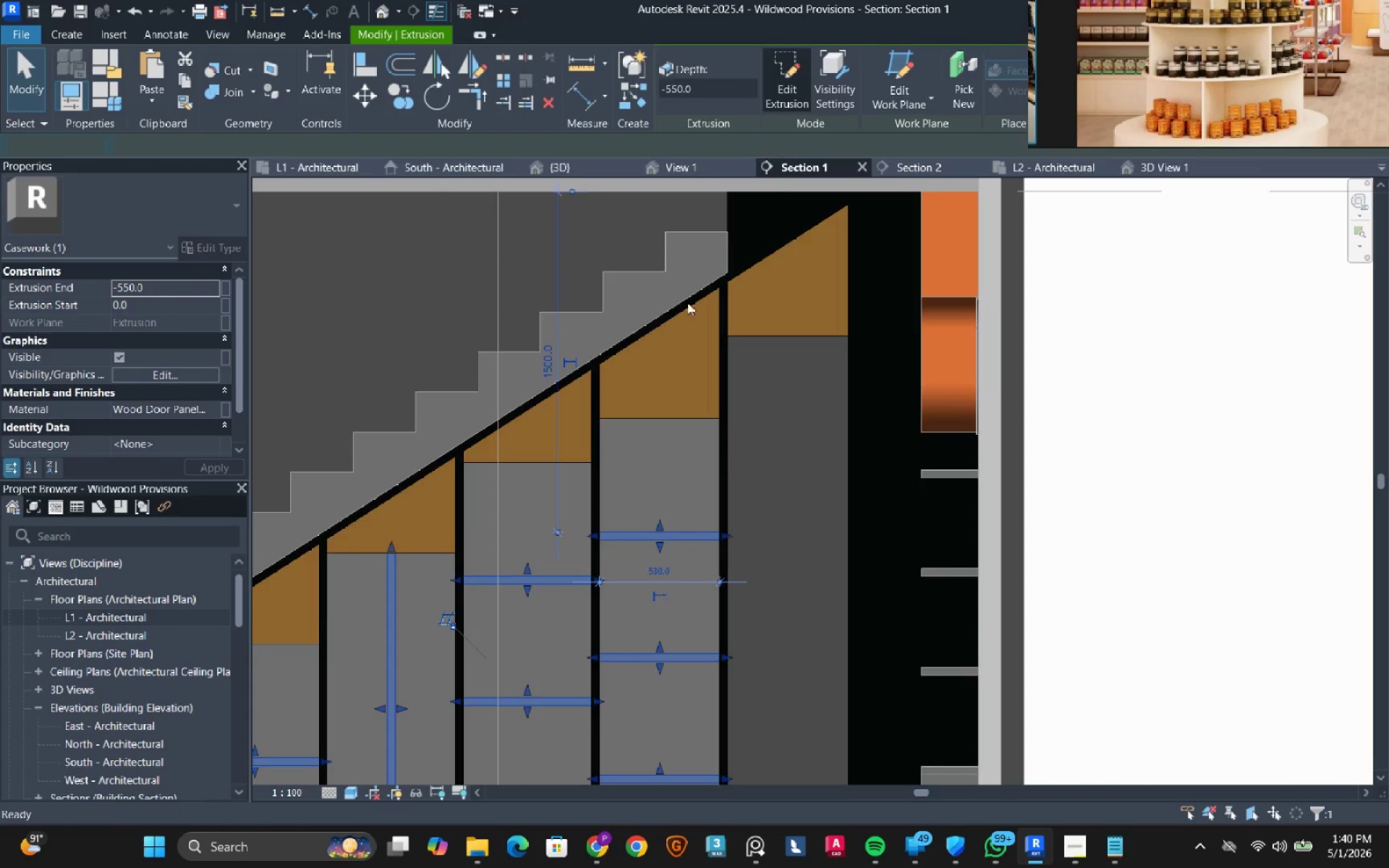 
scroll: coordinate [645, 383], scroll_direction: down, amount: 2.0
 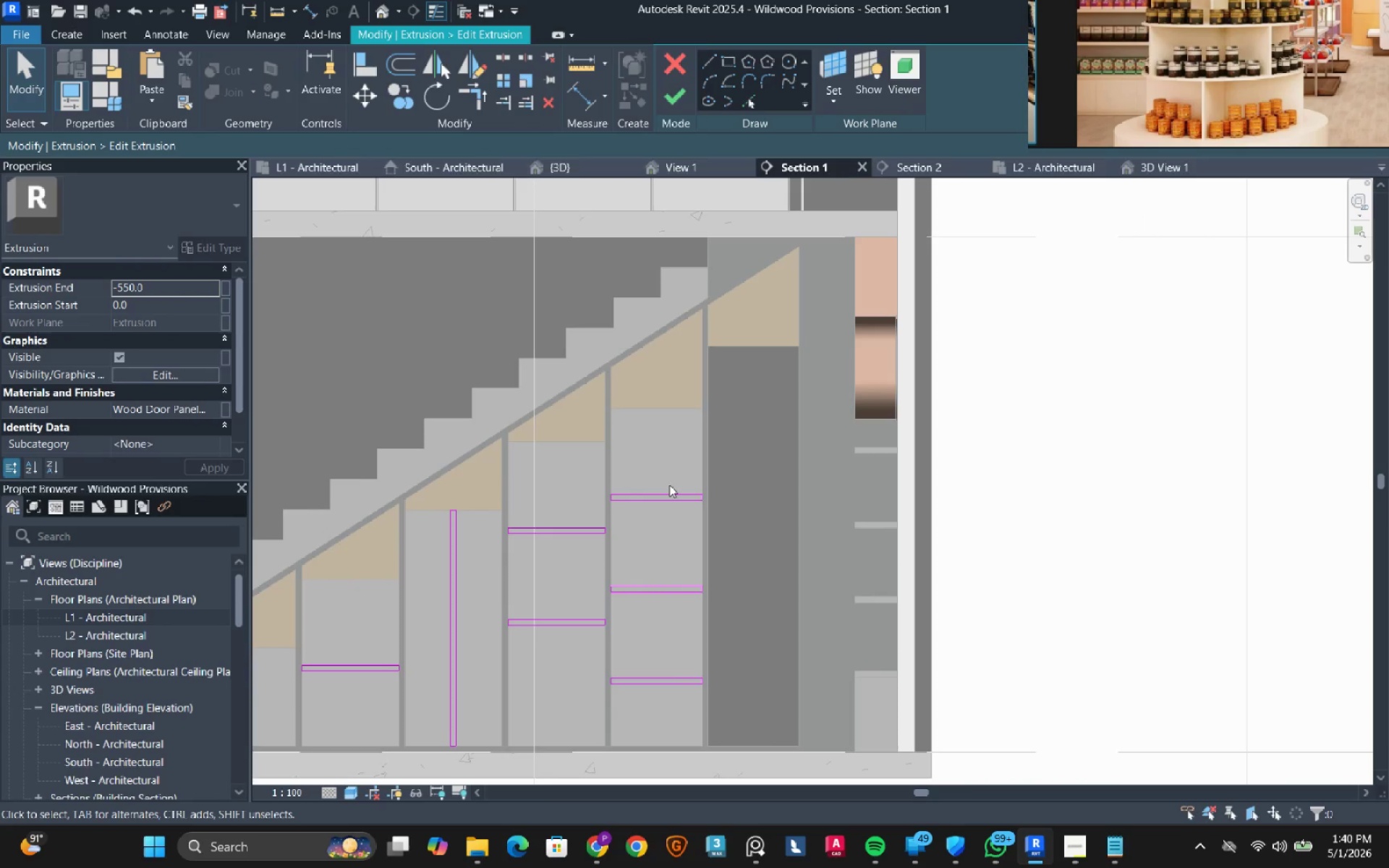 
left_click_drag(start_coordinate=[751, 455], to_coordinate=[607, 704])
 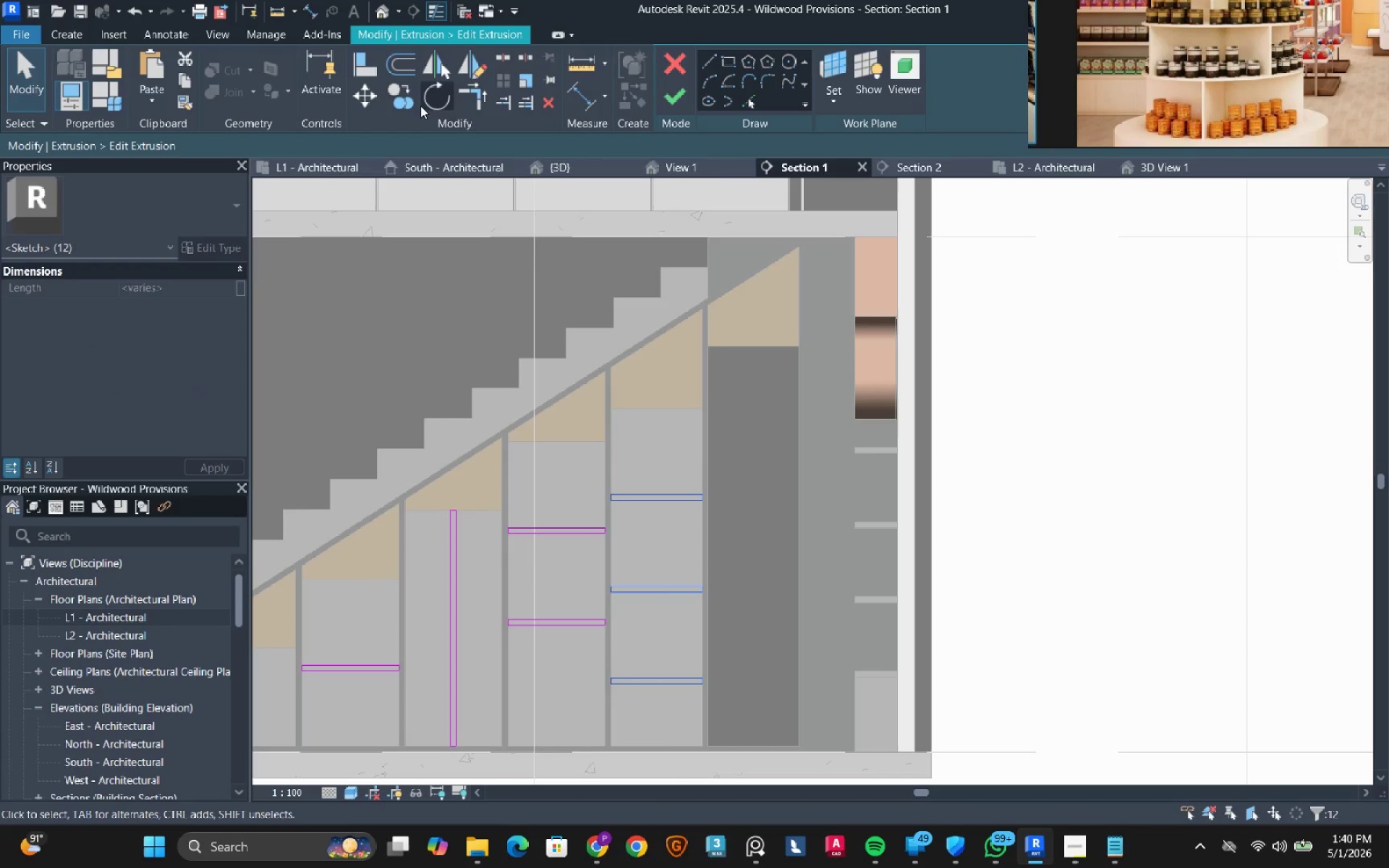 
left_click([405, 102])
 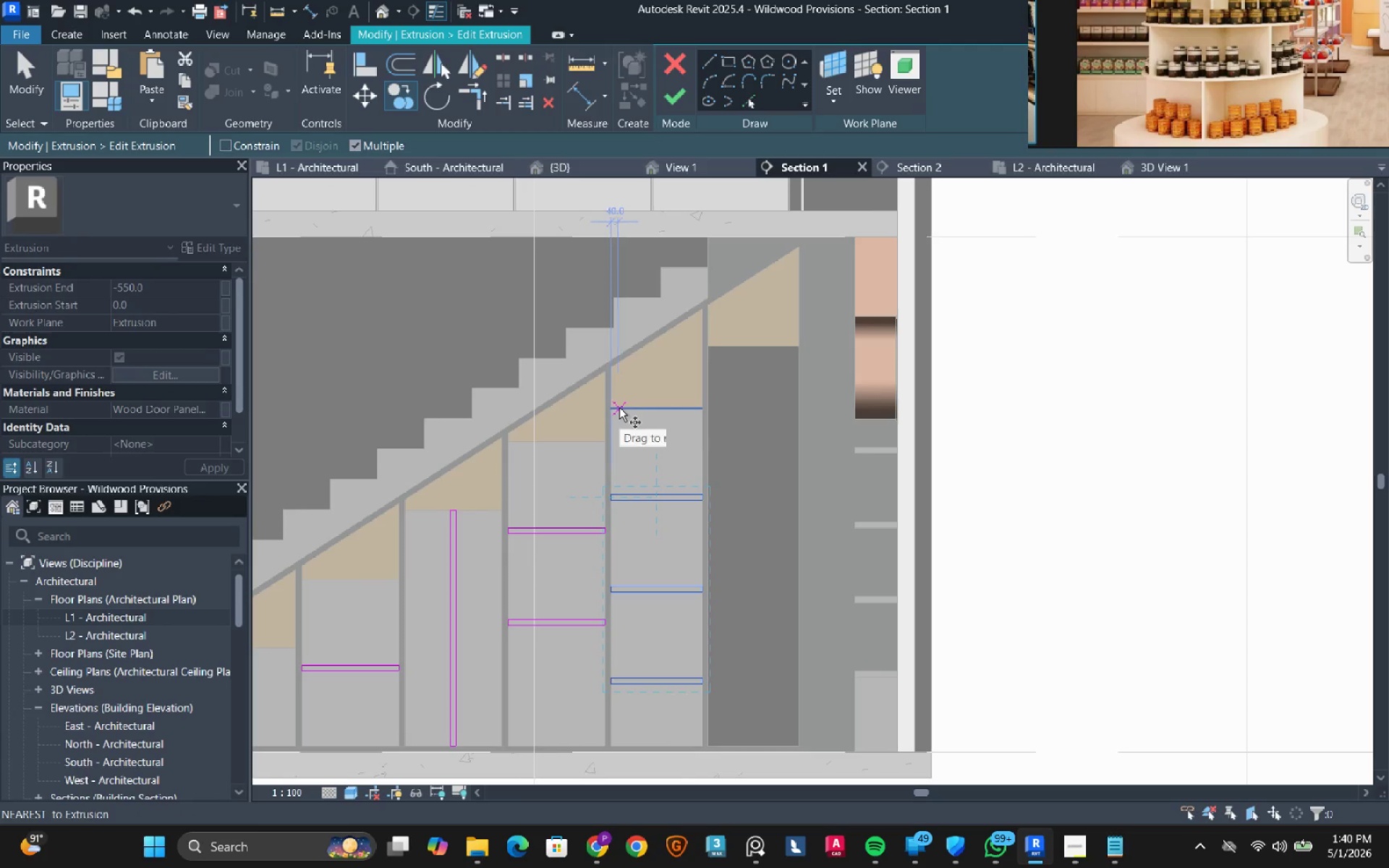 
left_click([619, 408])
 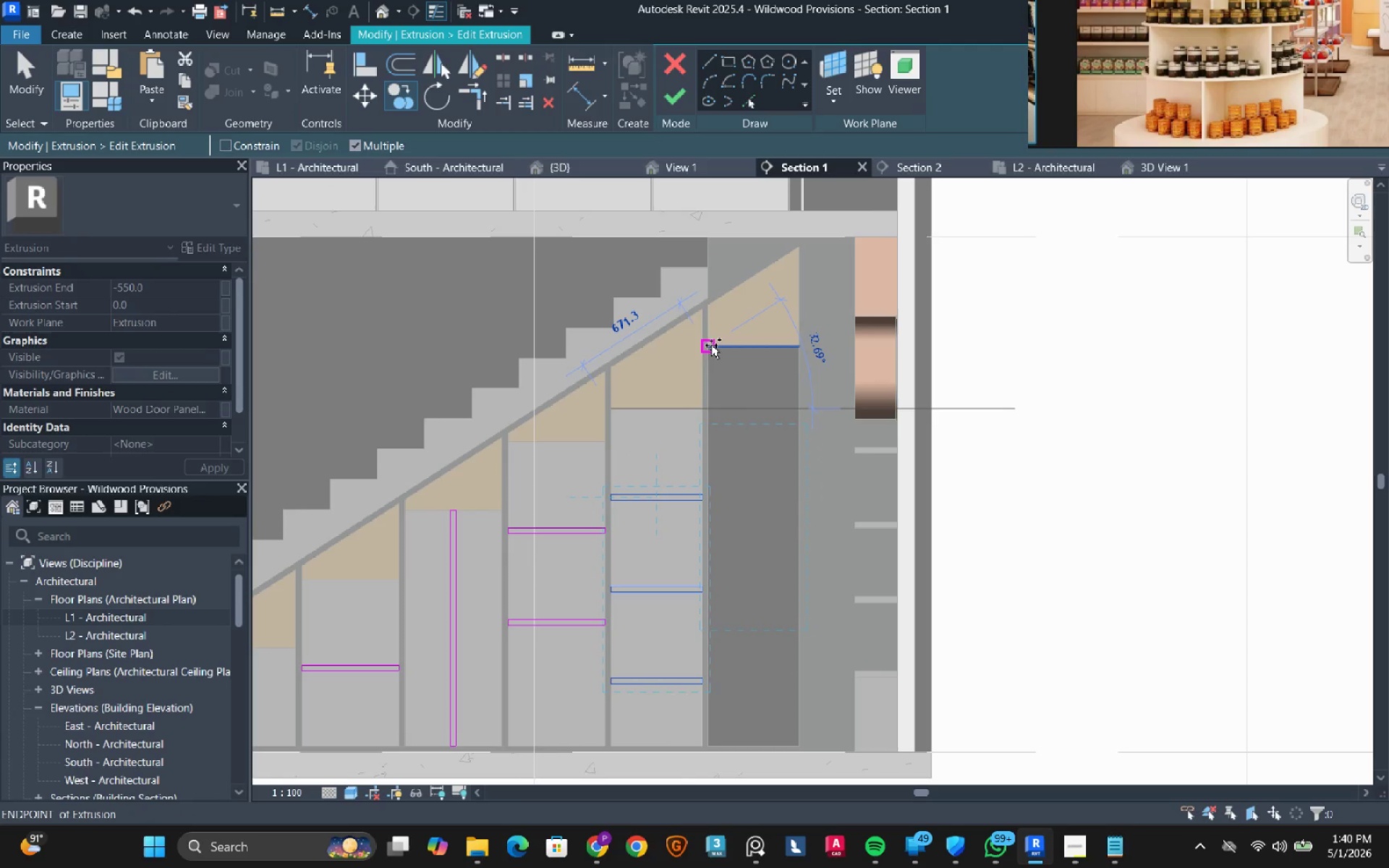 
left_click([708, 348])
 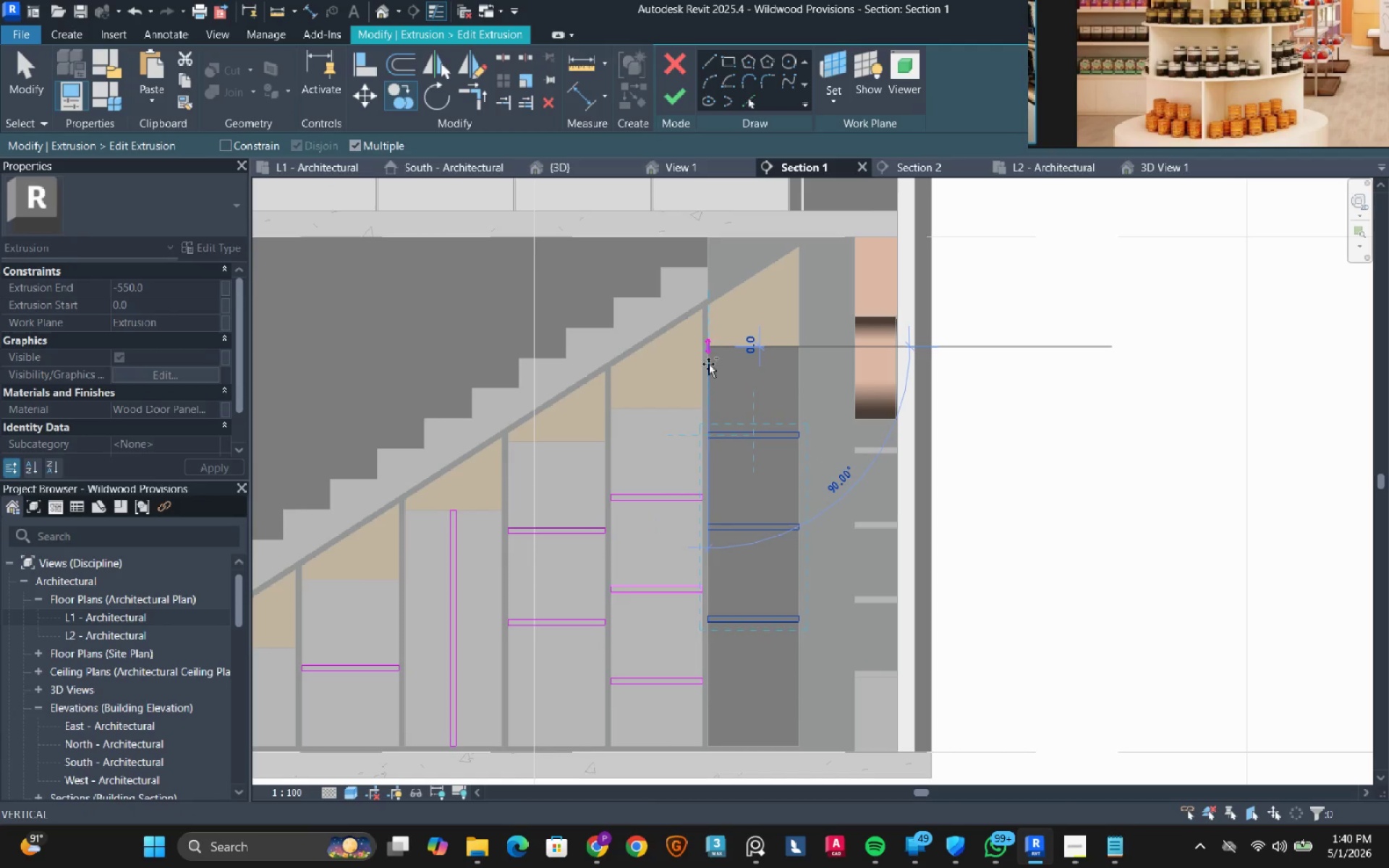 
key(Escape)
 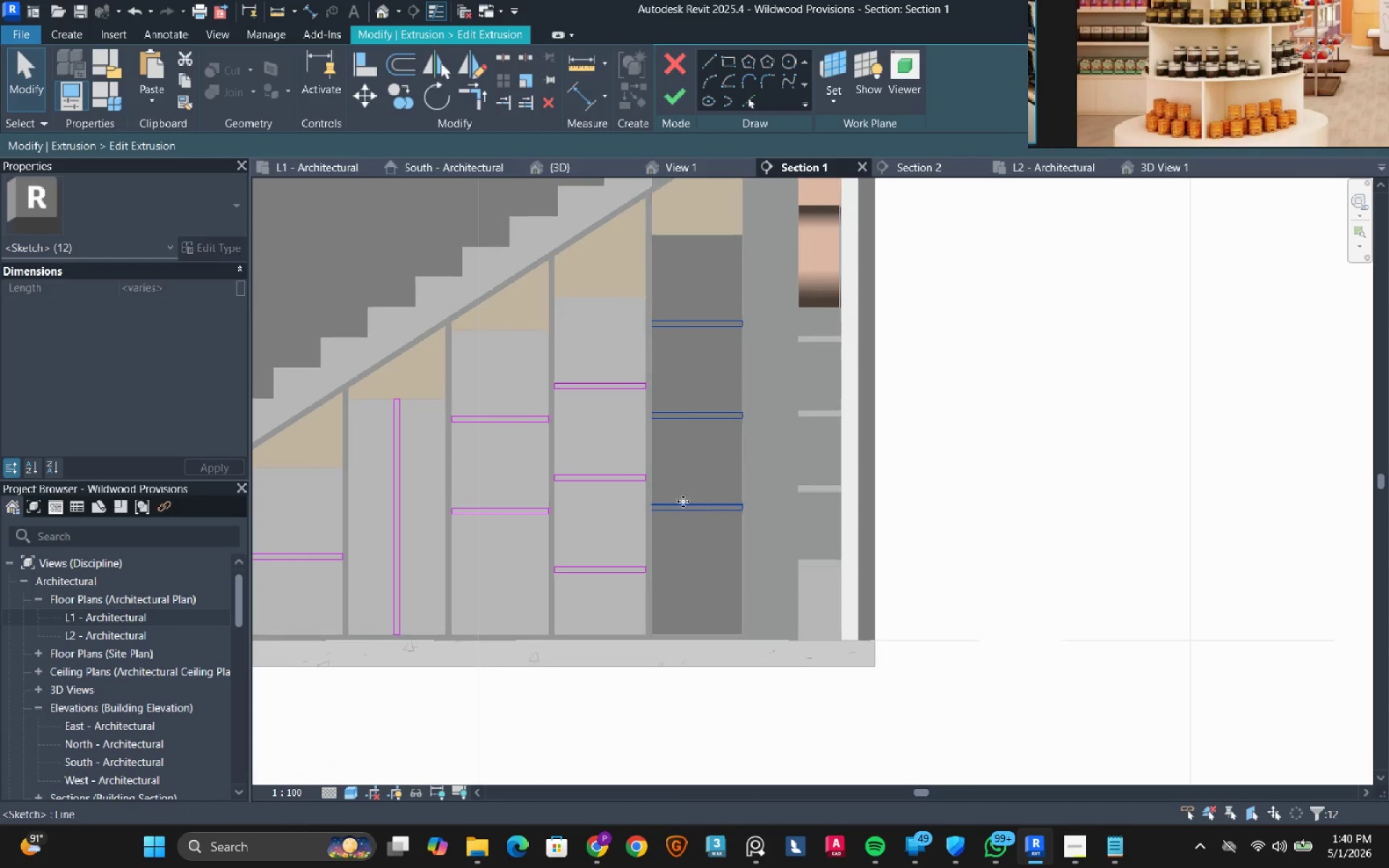 
key(Escape)
 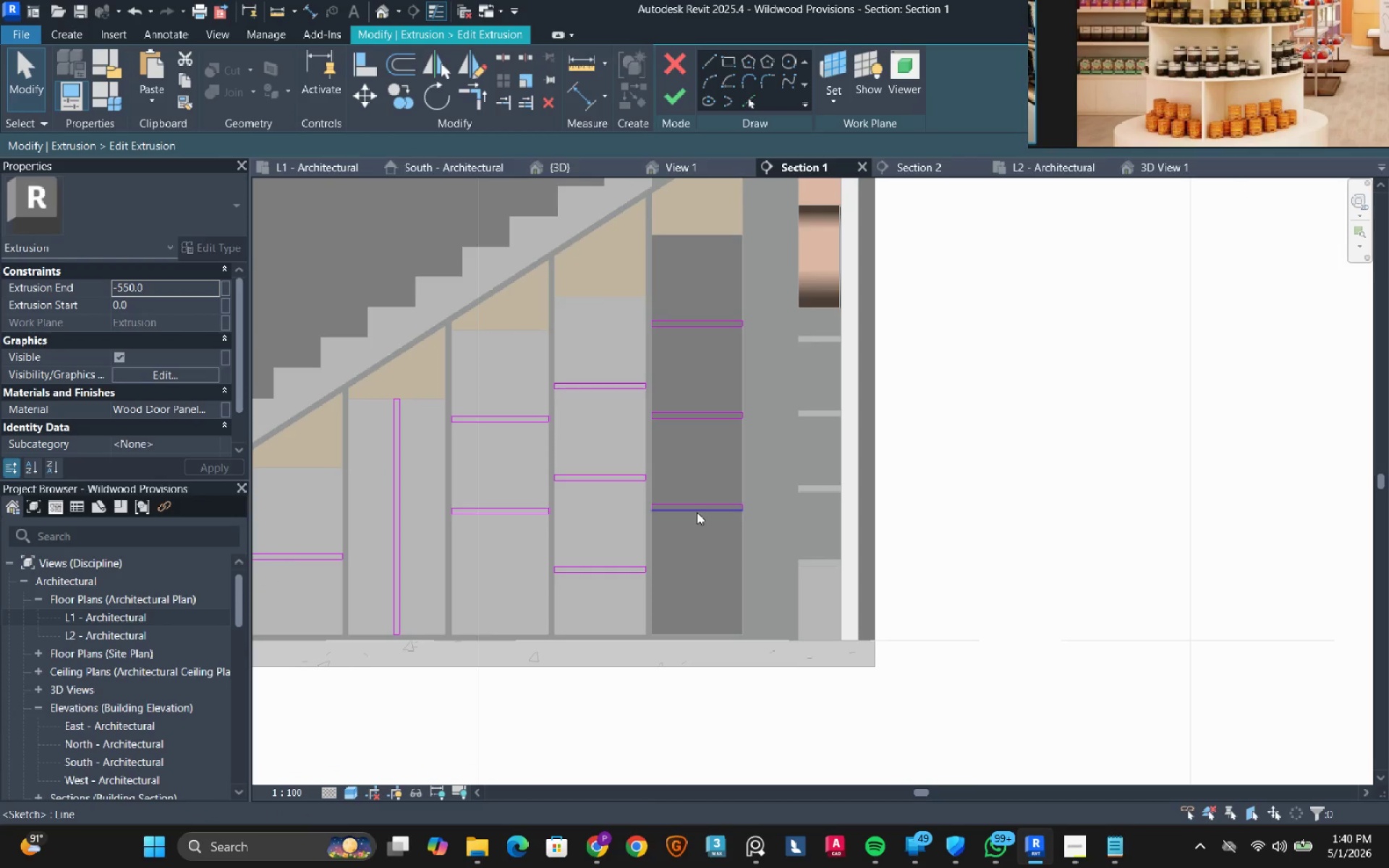 
key(Tab)
 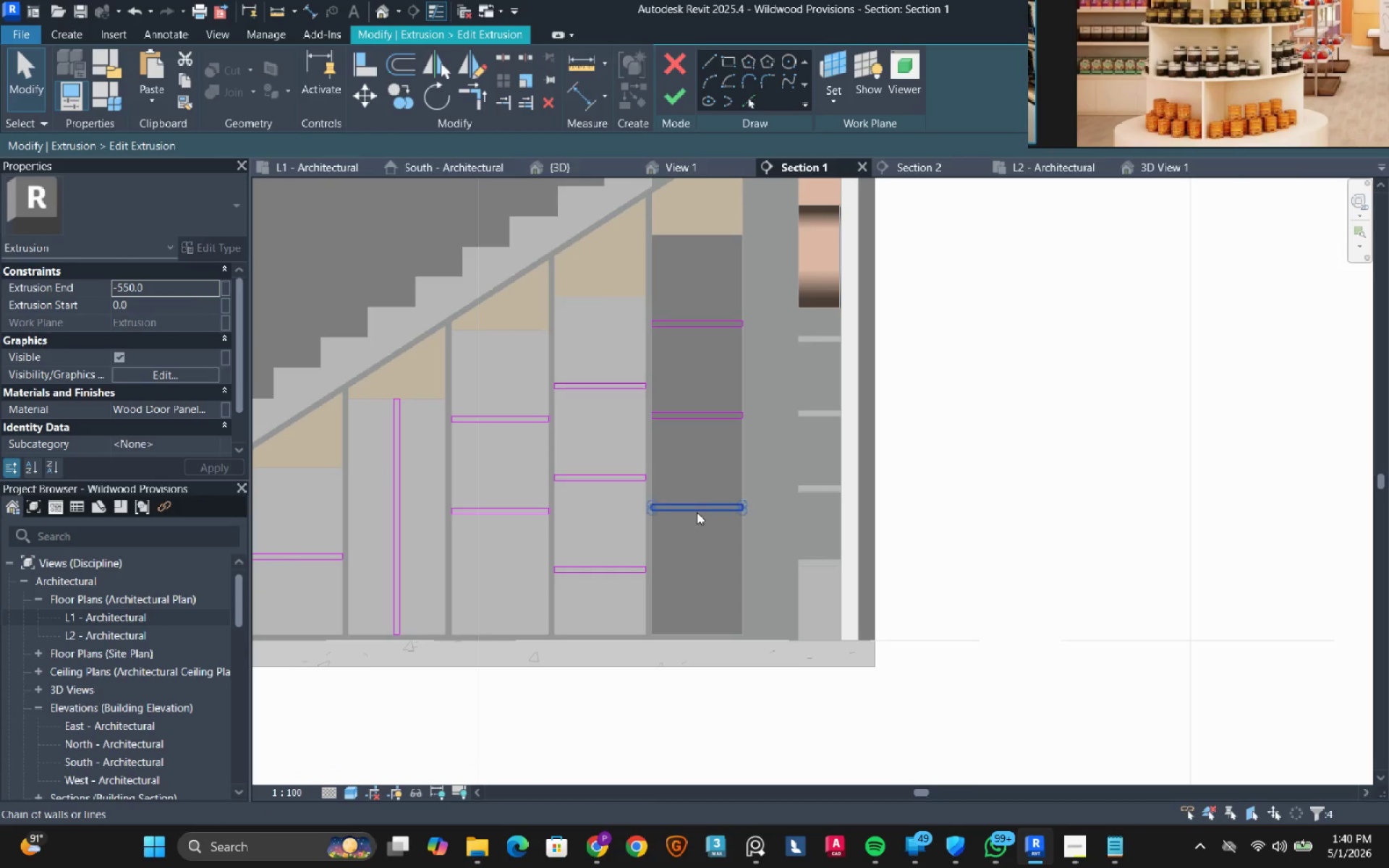 
left_click([697, 512])
 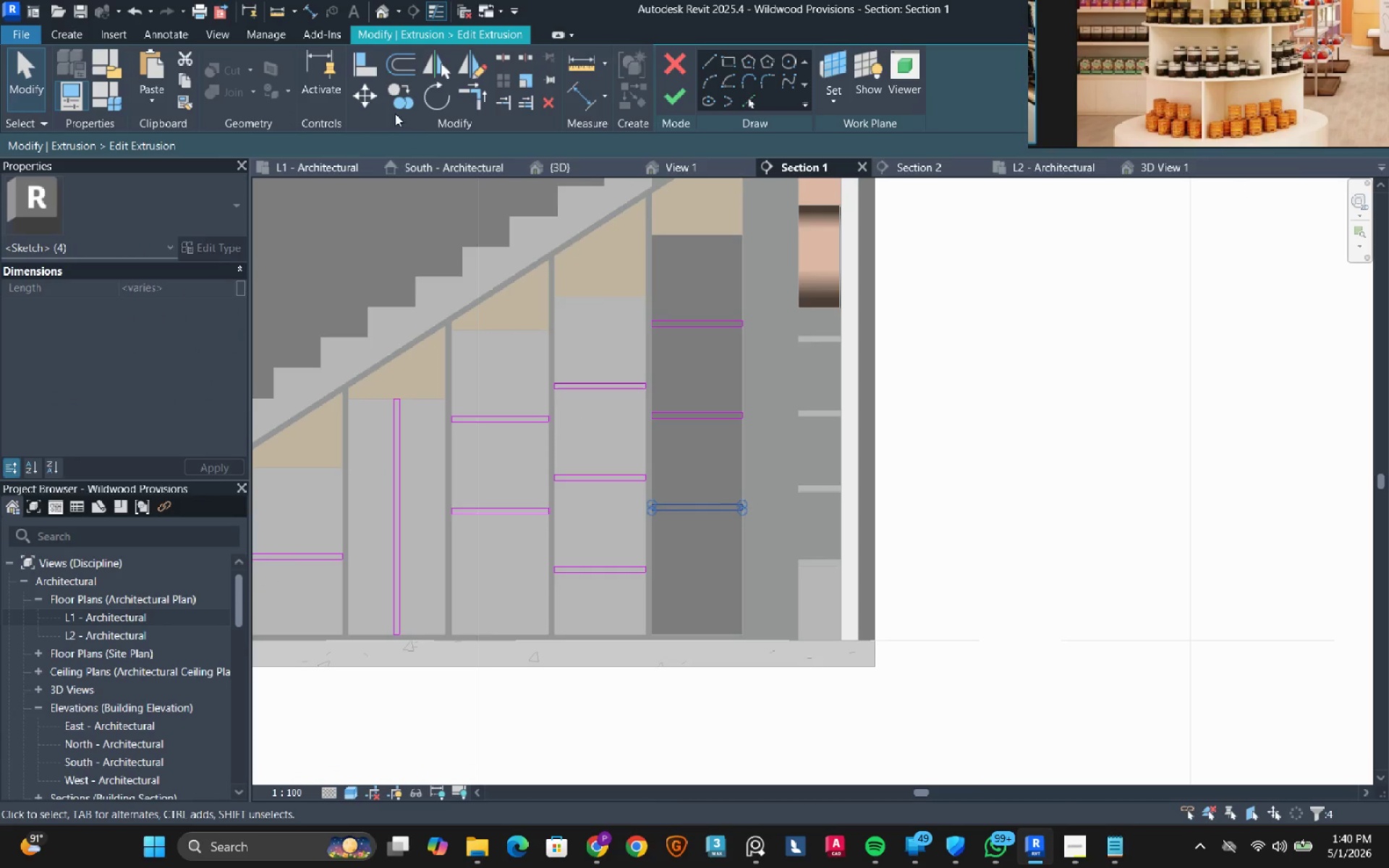 
left_click([401, 107])
 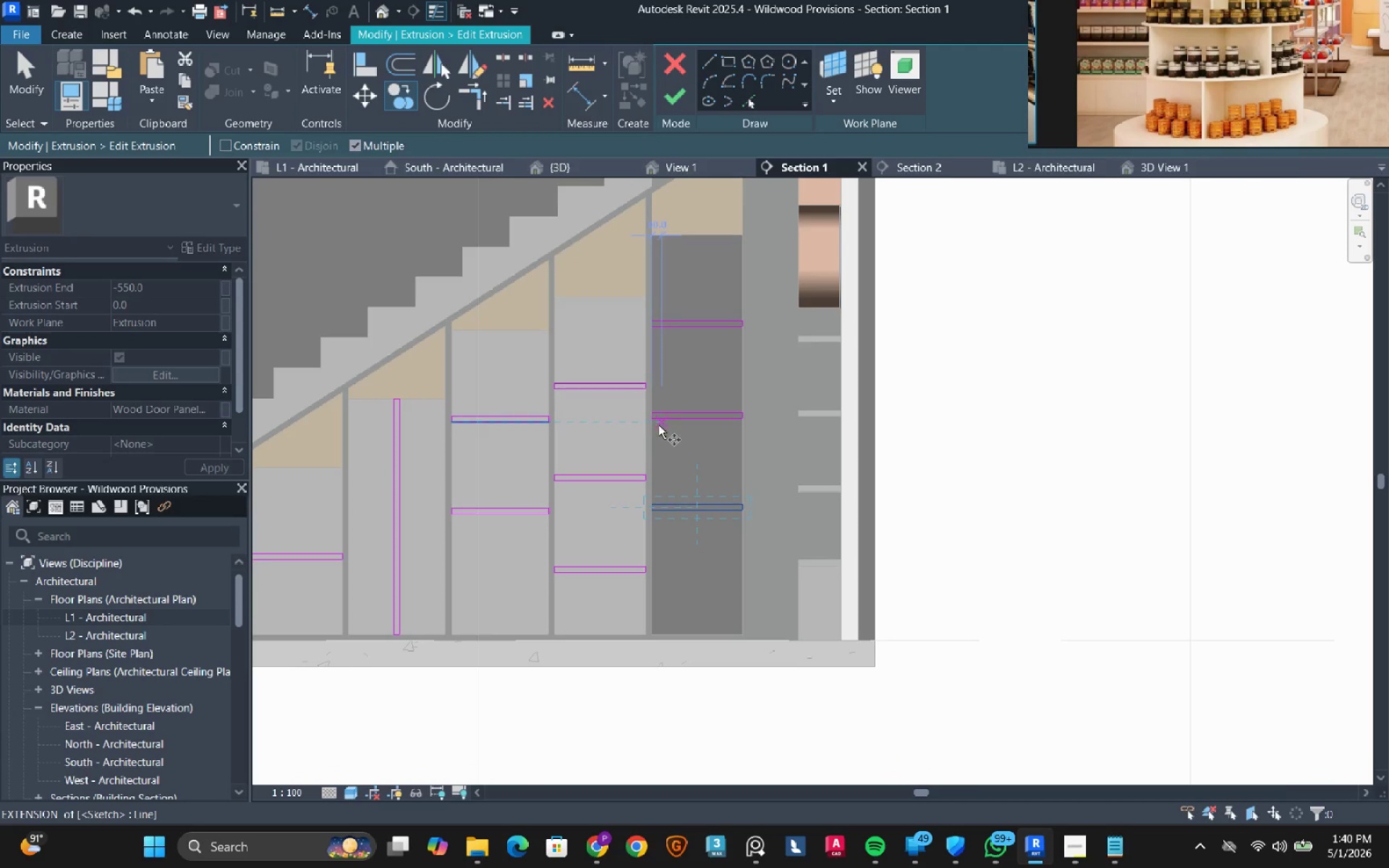 
left_click([656, 425])
 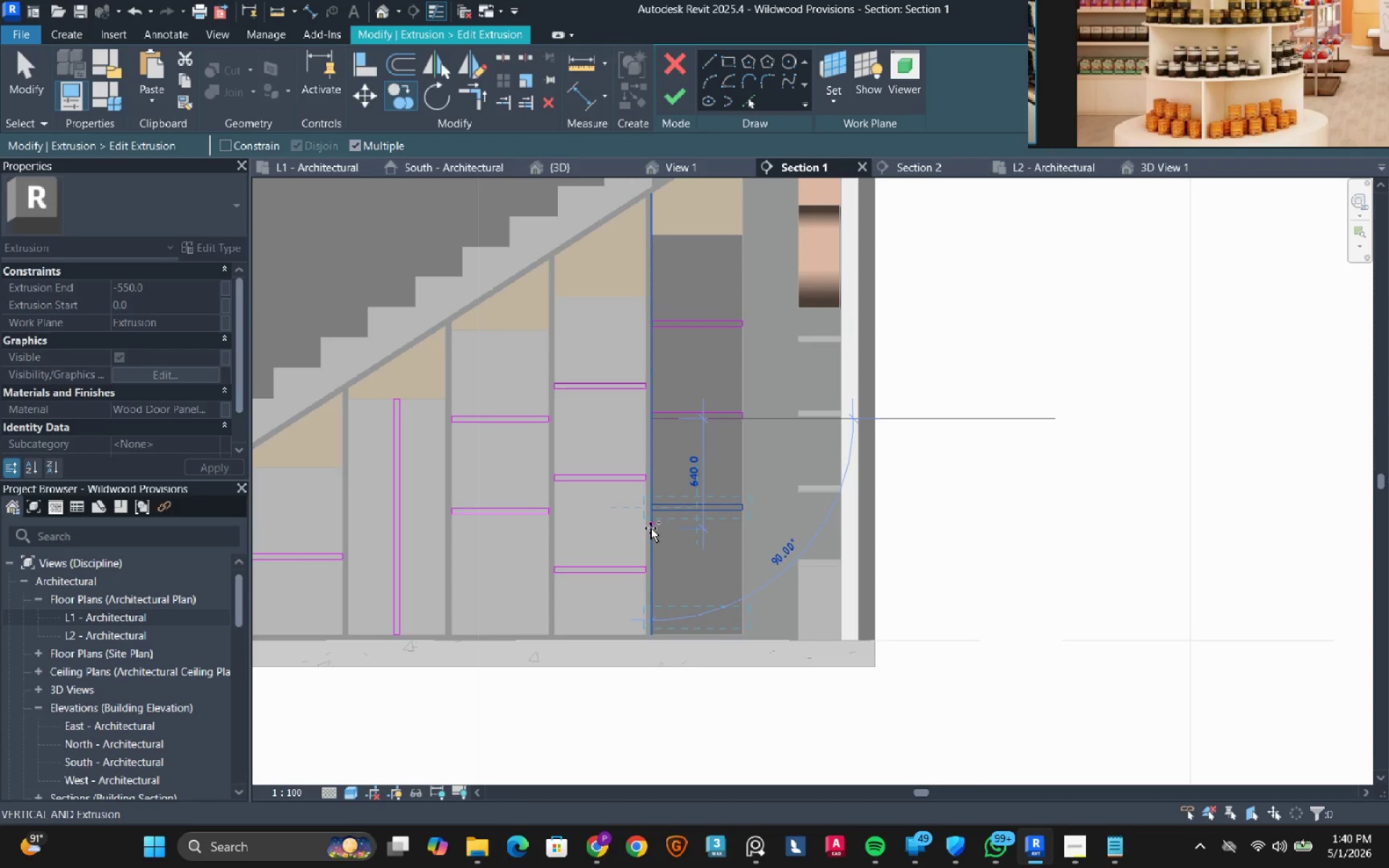 
left_click([654, 516])
 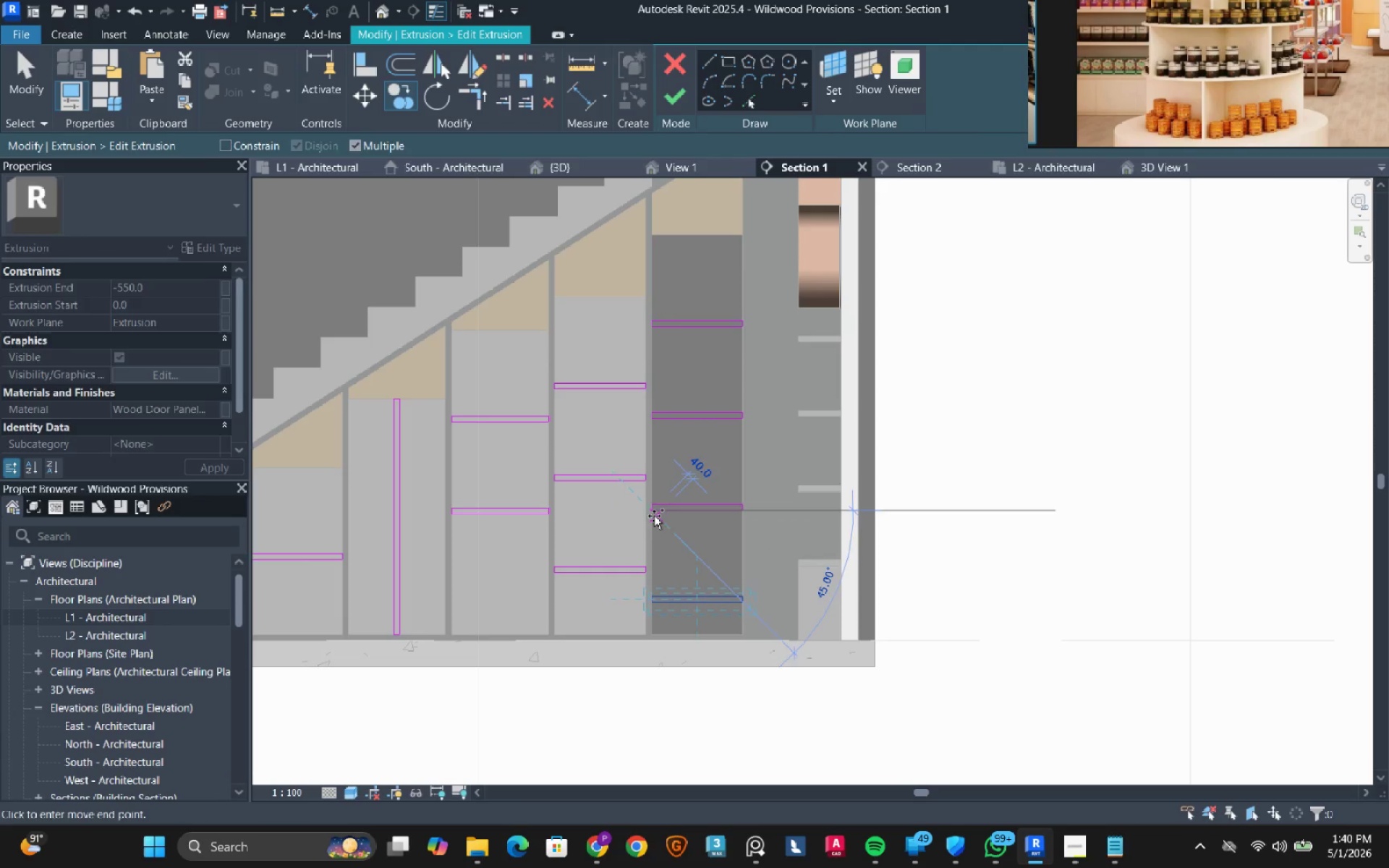 
key(Escape)
 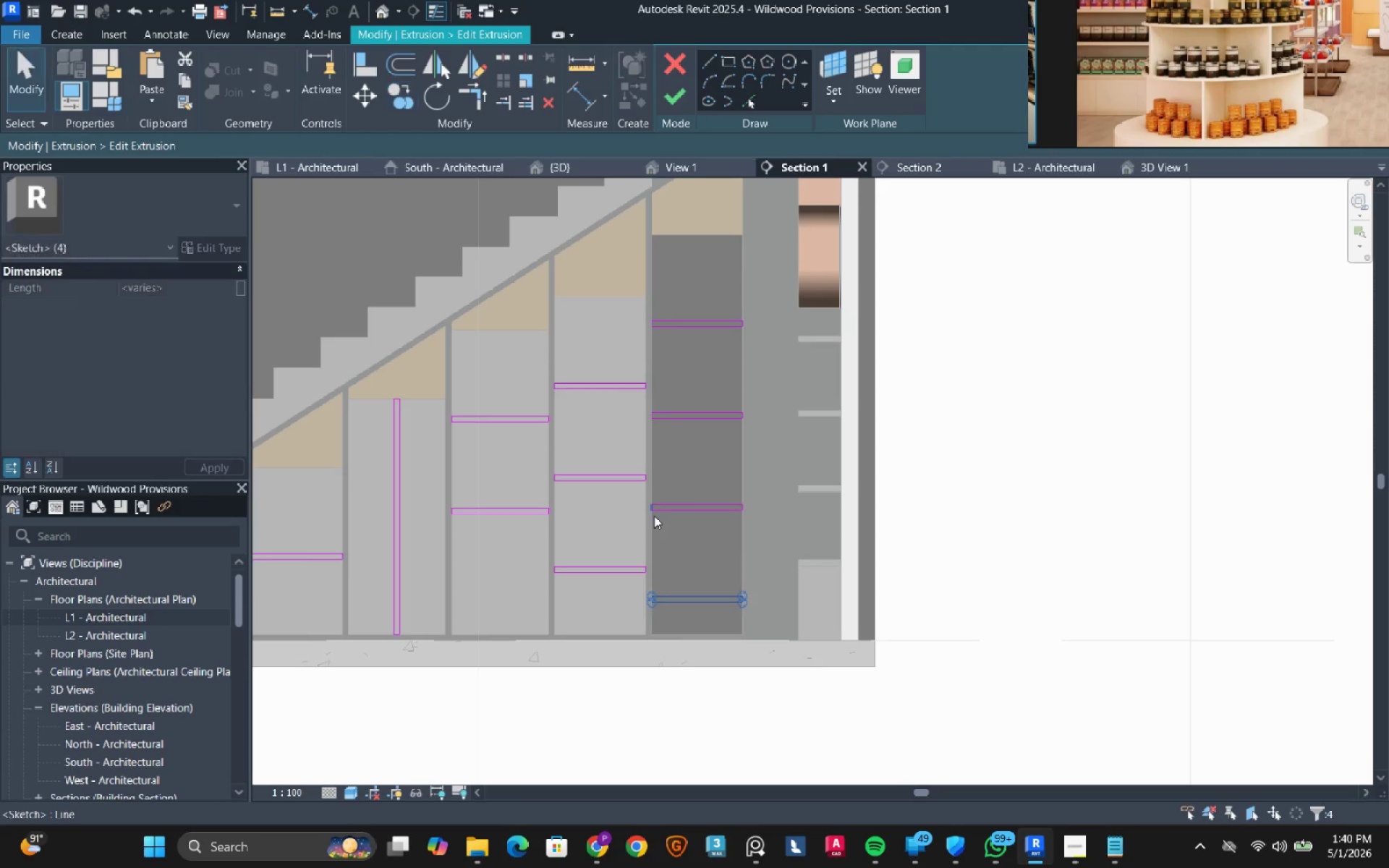 
key(Escape)
 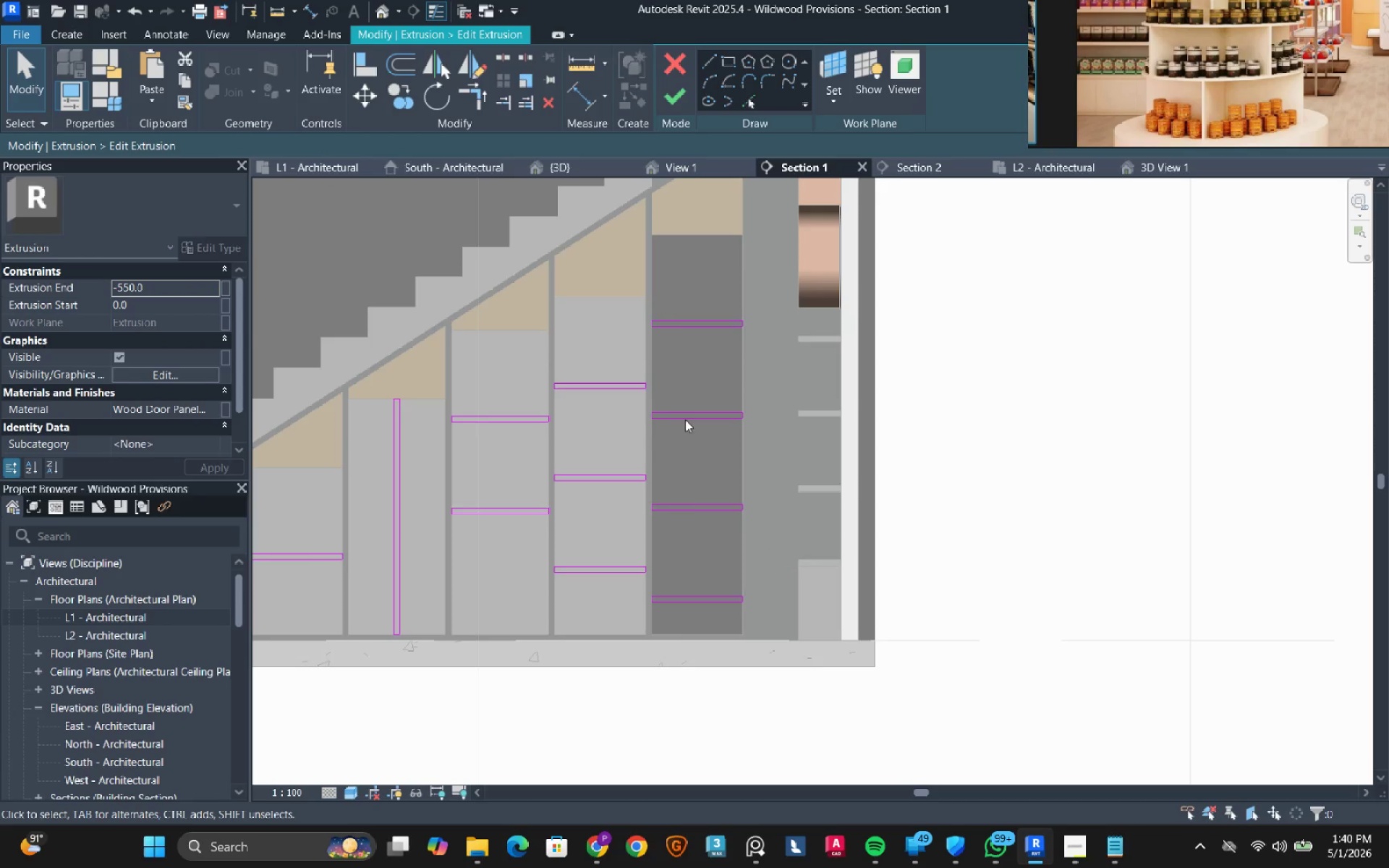 
key(Escape)
 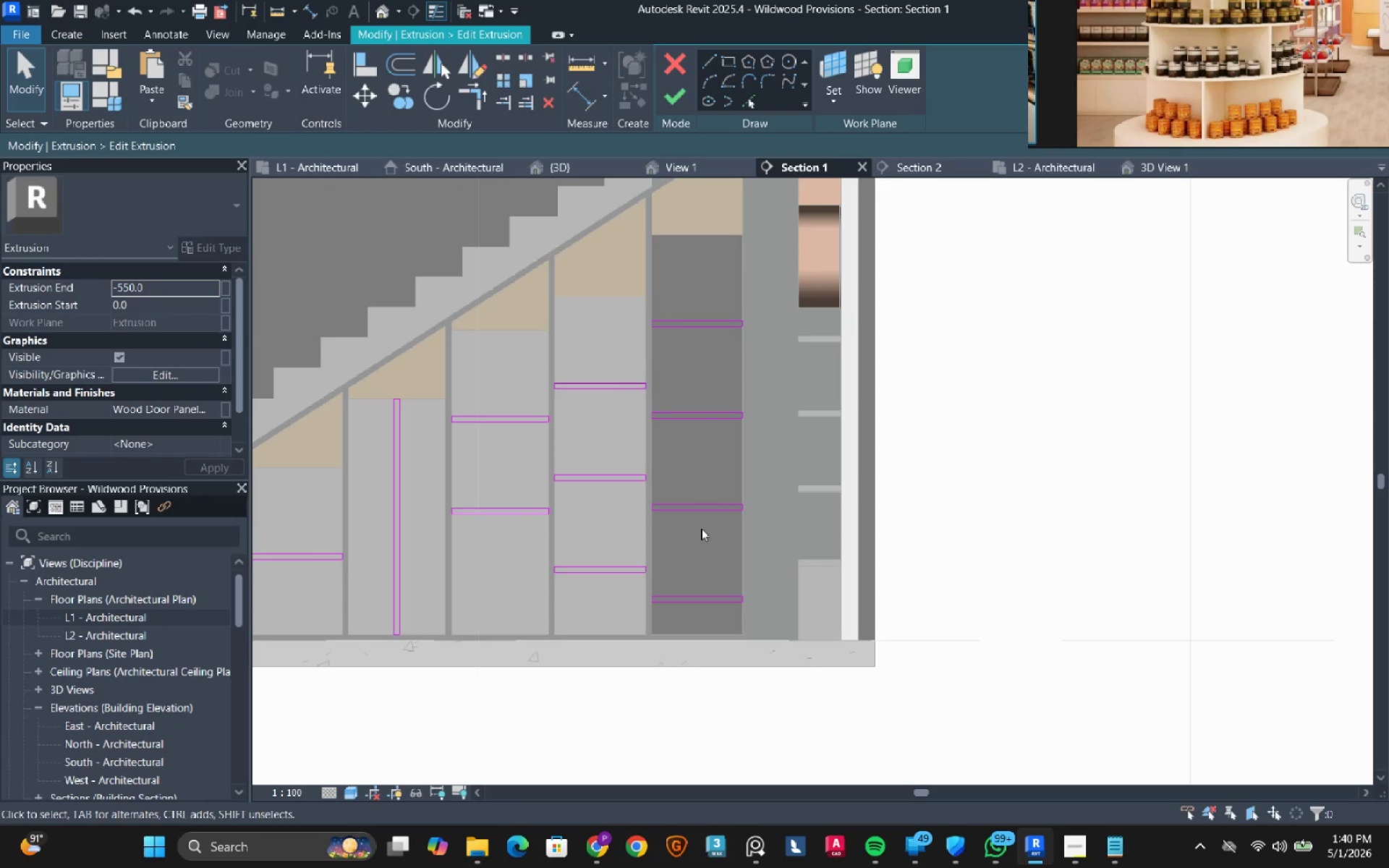 
key(Escape)
 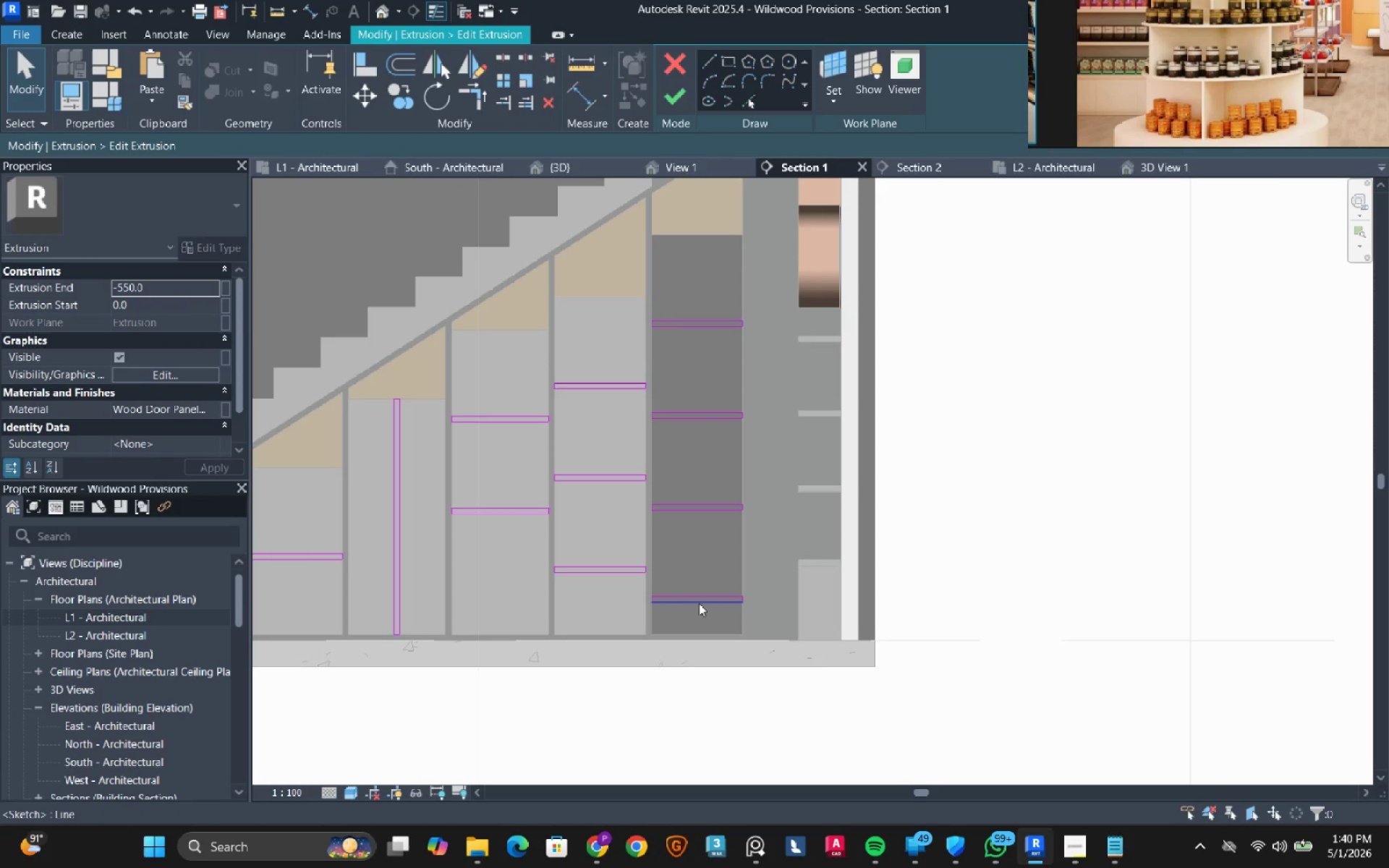 
key(Tab)
 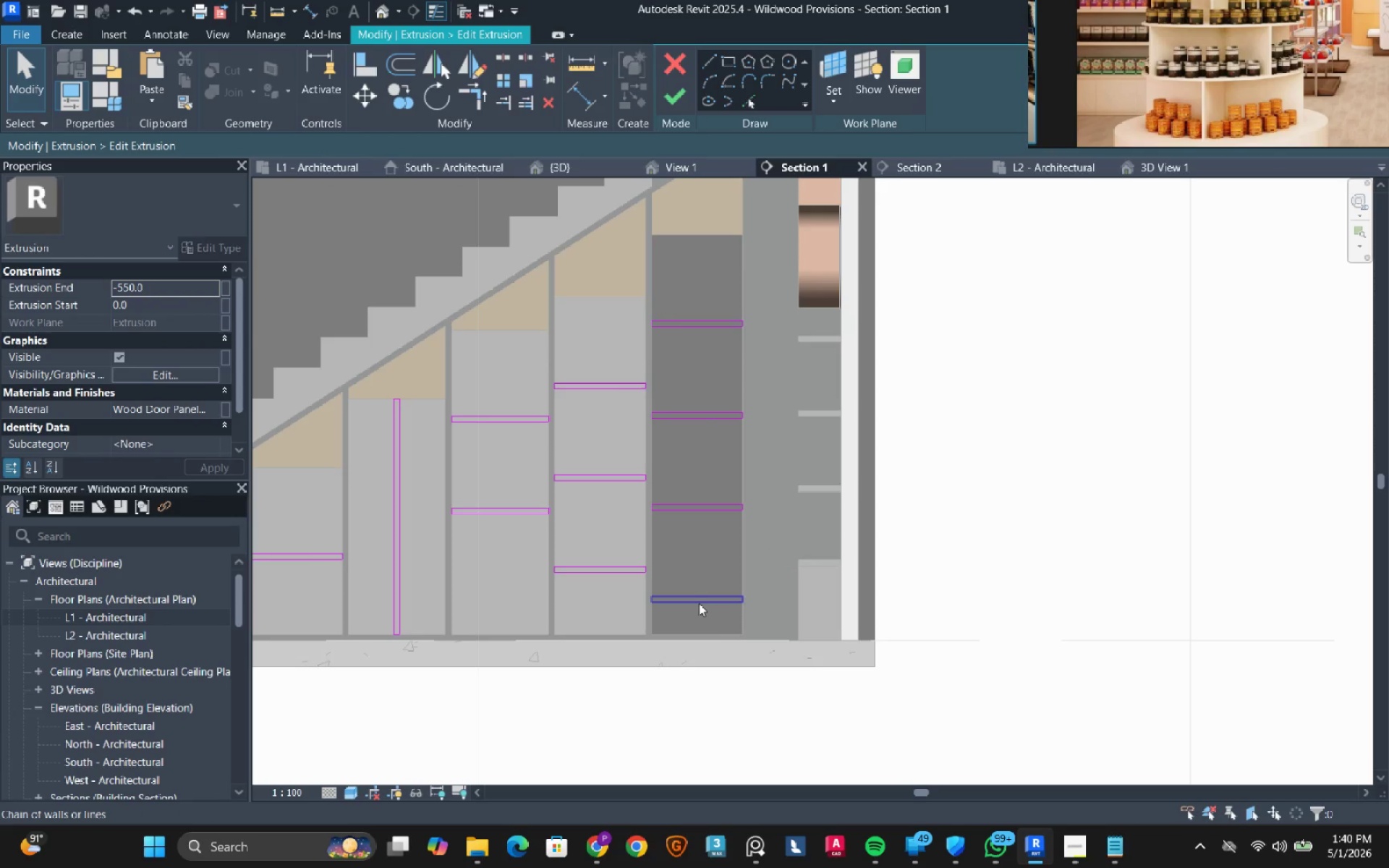 
left_click([699, 603])
 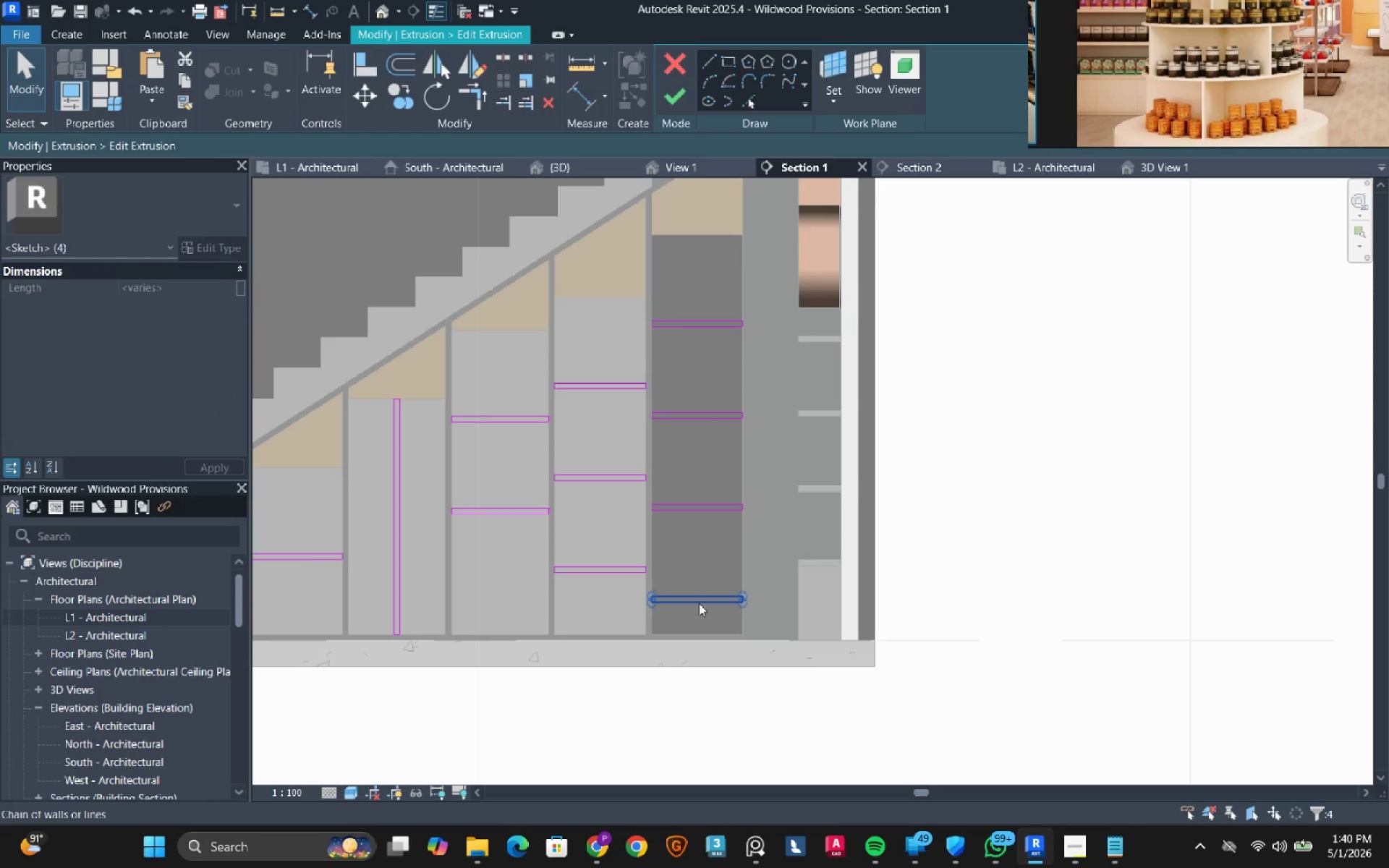 
type(de)
 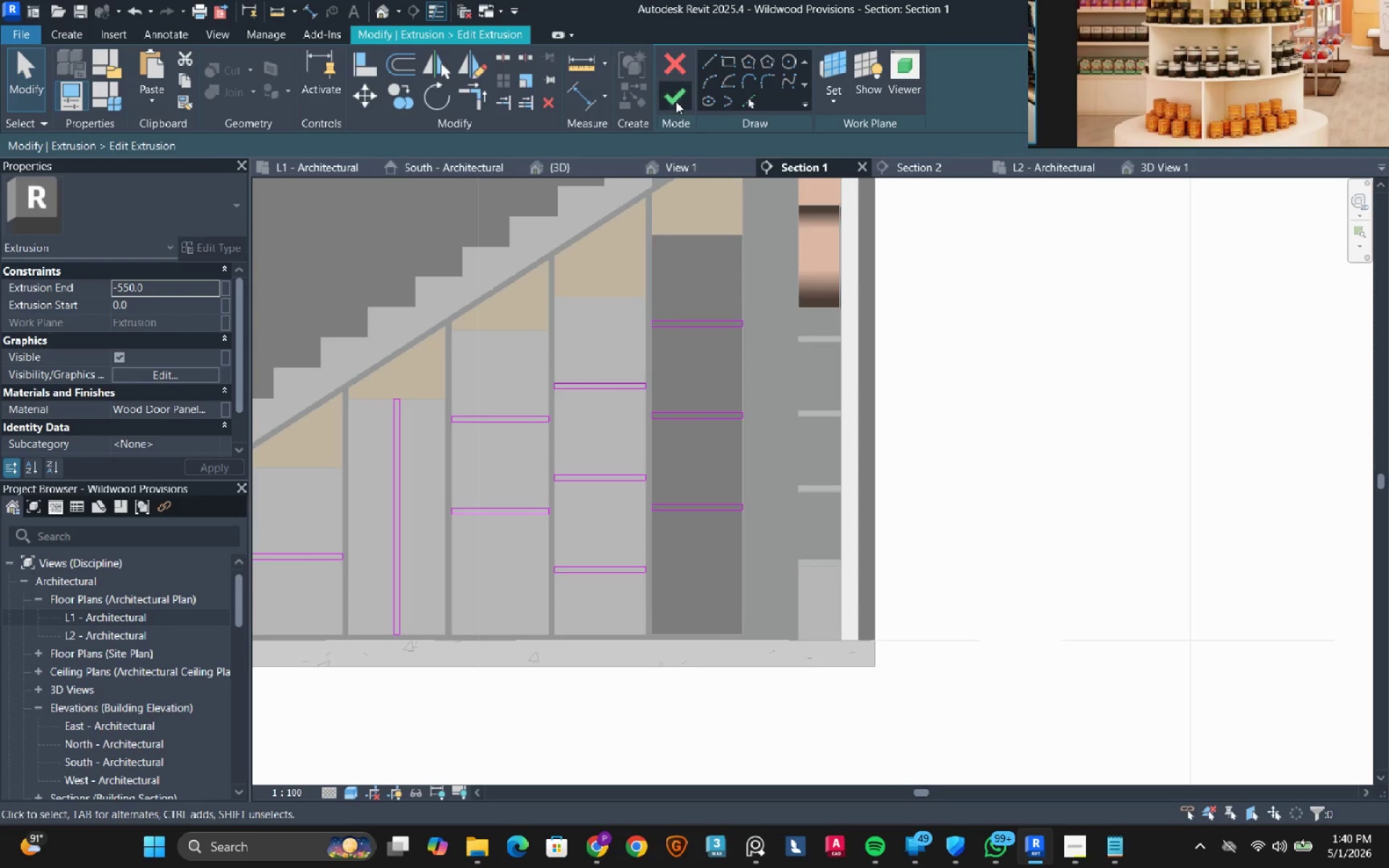 
key(Escape)
 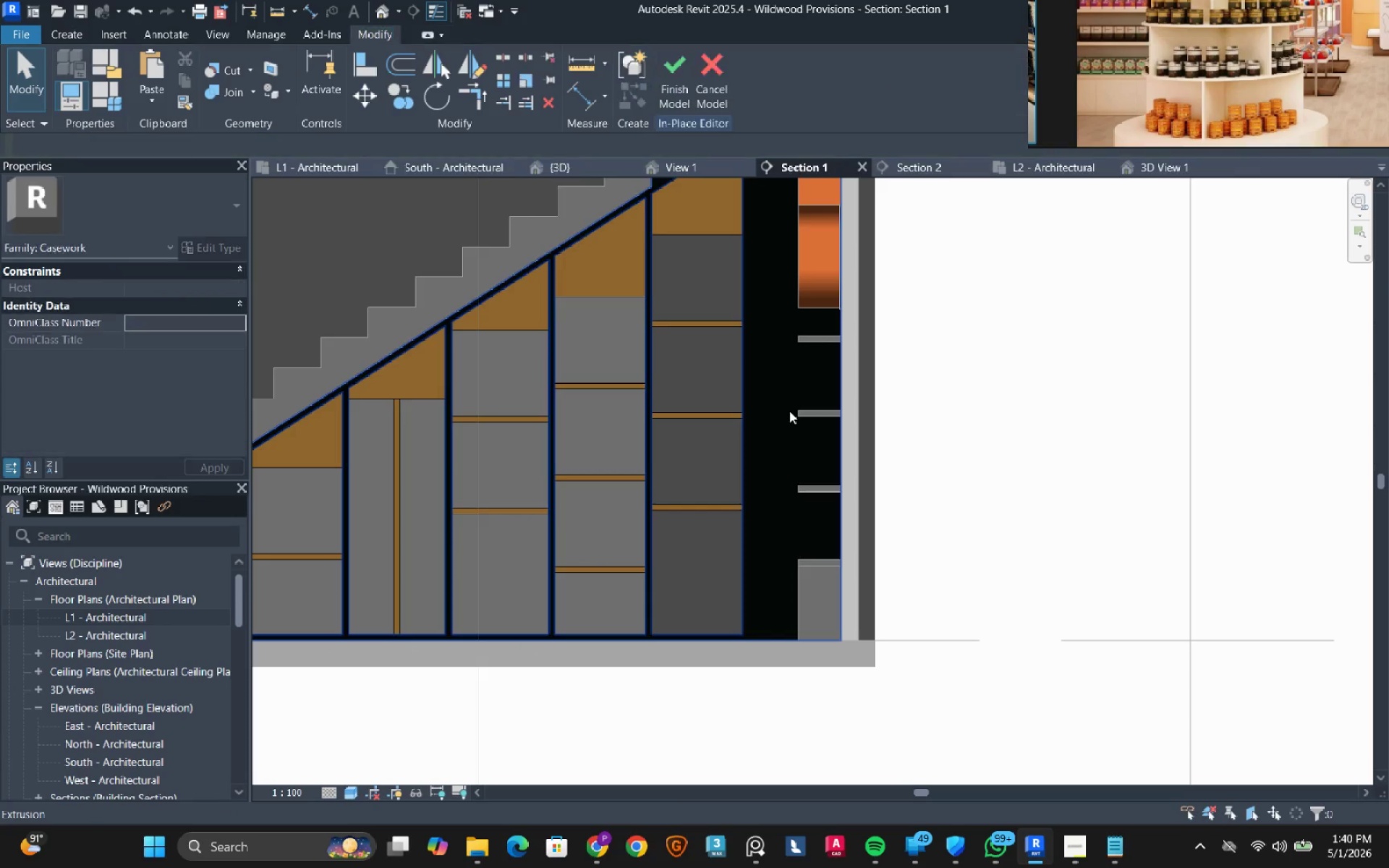 
scroll: coordinate [844, 477], scroll_direction: down, amount: 4.0
 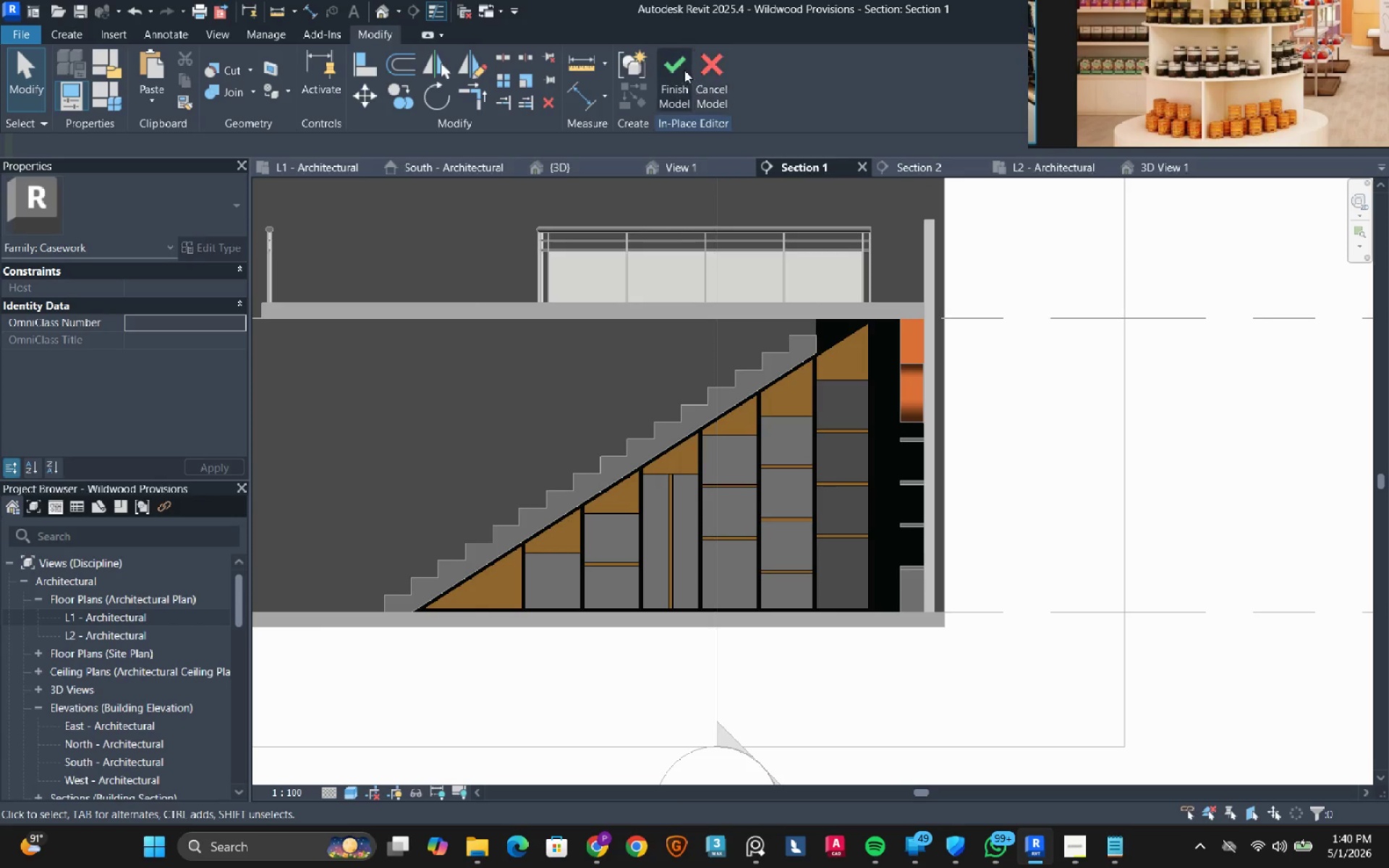 
left_click([681, 69])
 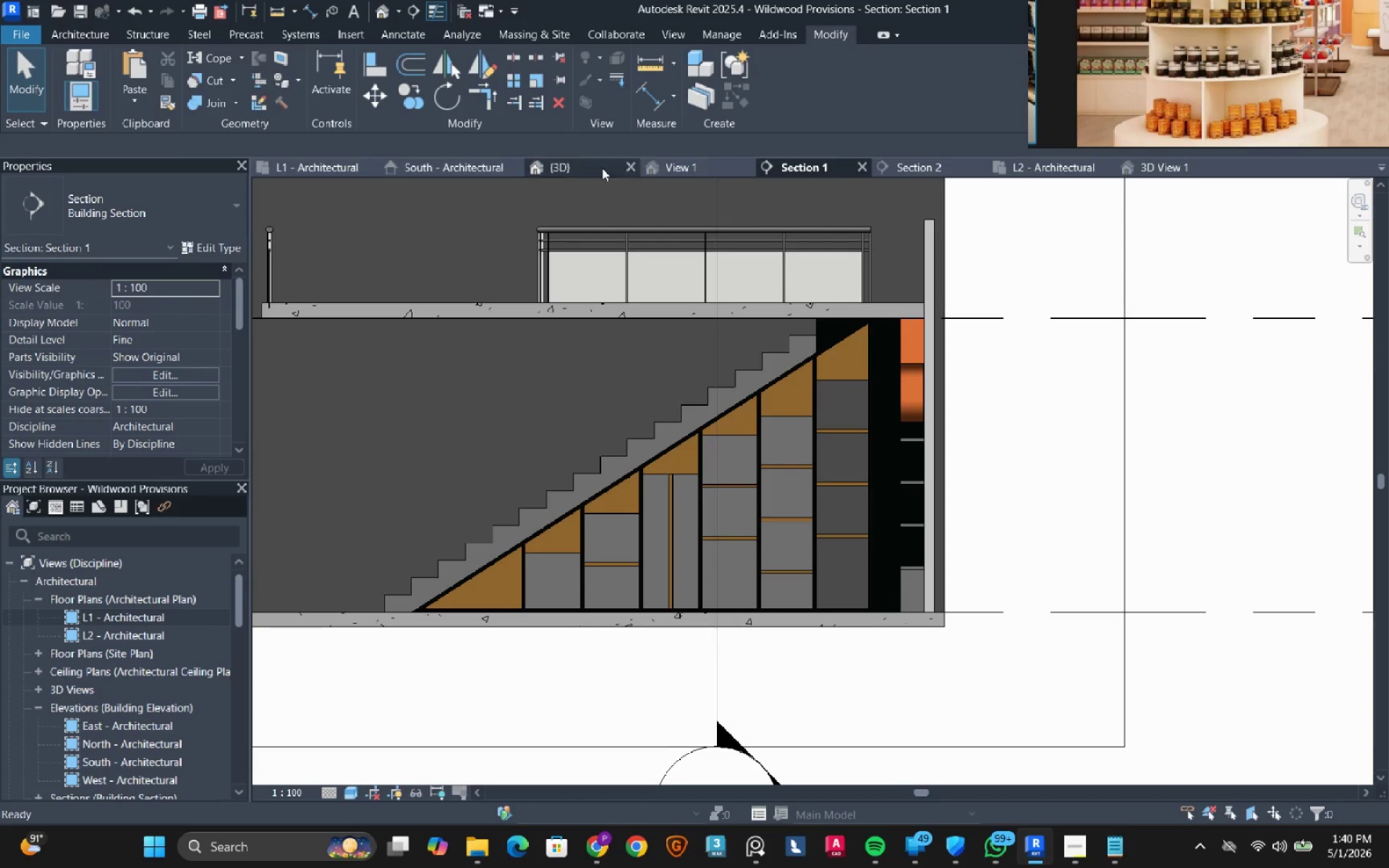 
left_click([584, 168])
 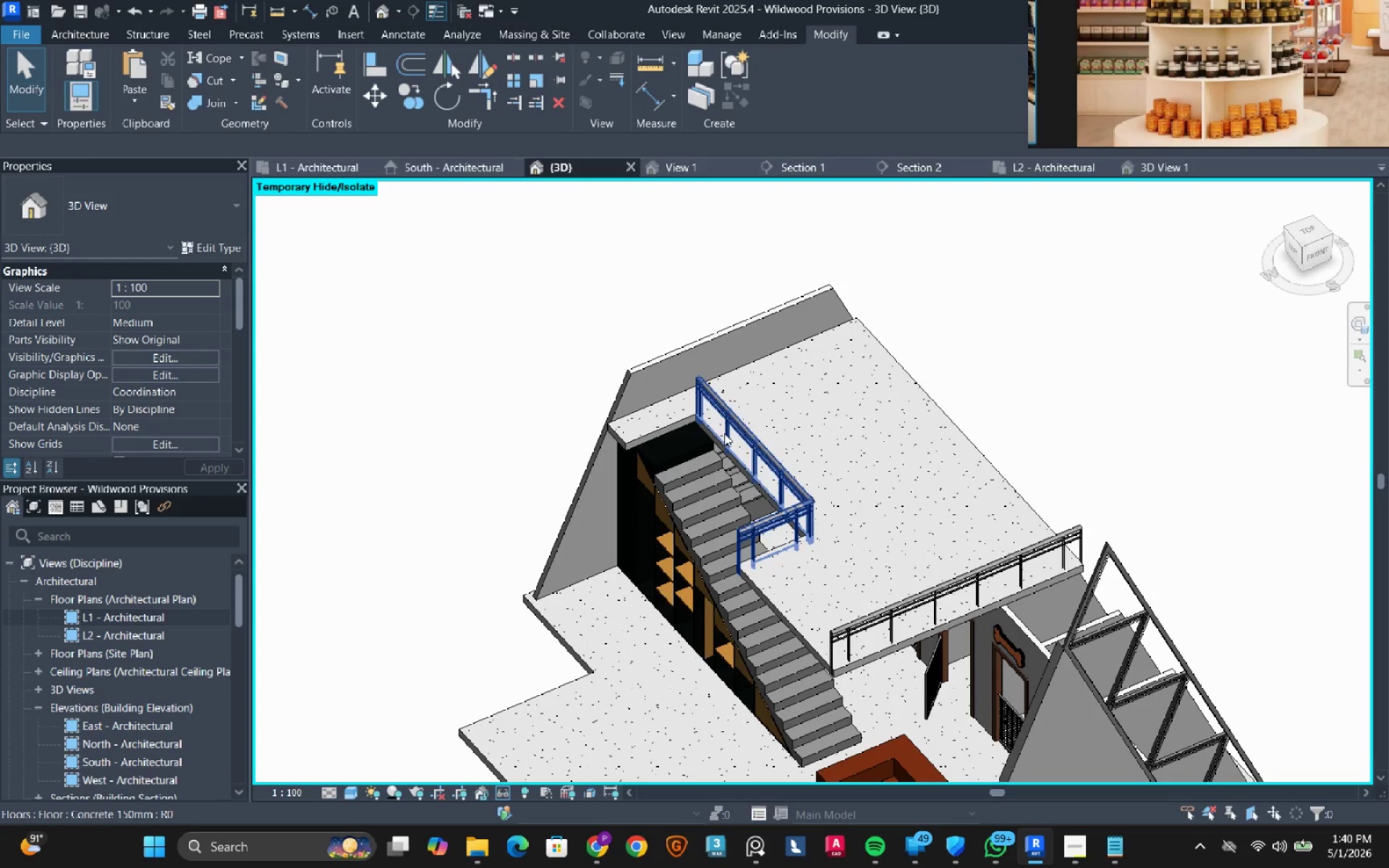 
hold_key(key=ShiftLeft, duration=0.88)
 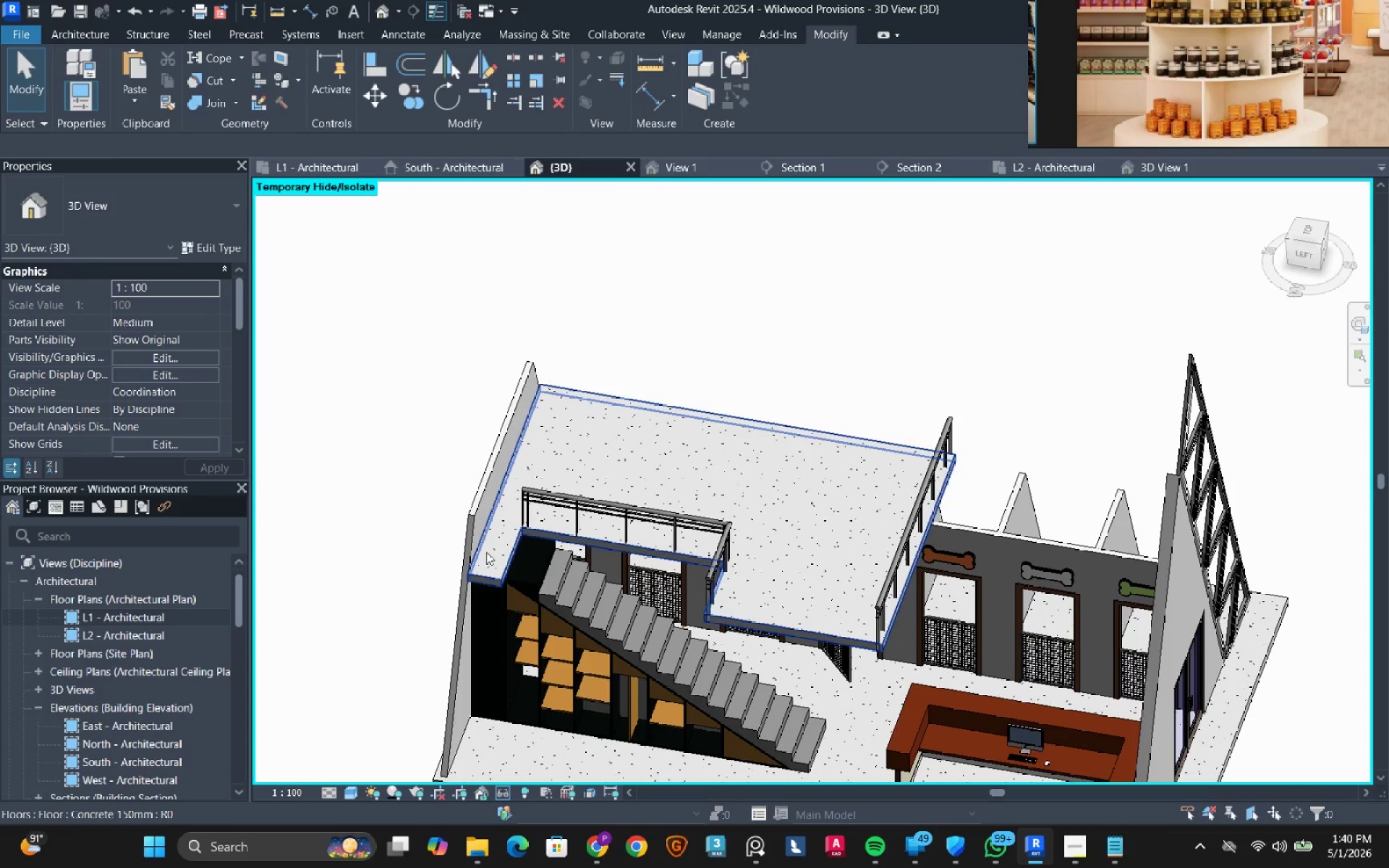 
scroll: coordinate [579, 594], scroll_direction: up, amount: 4.0
 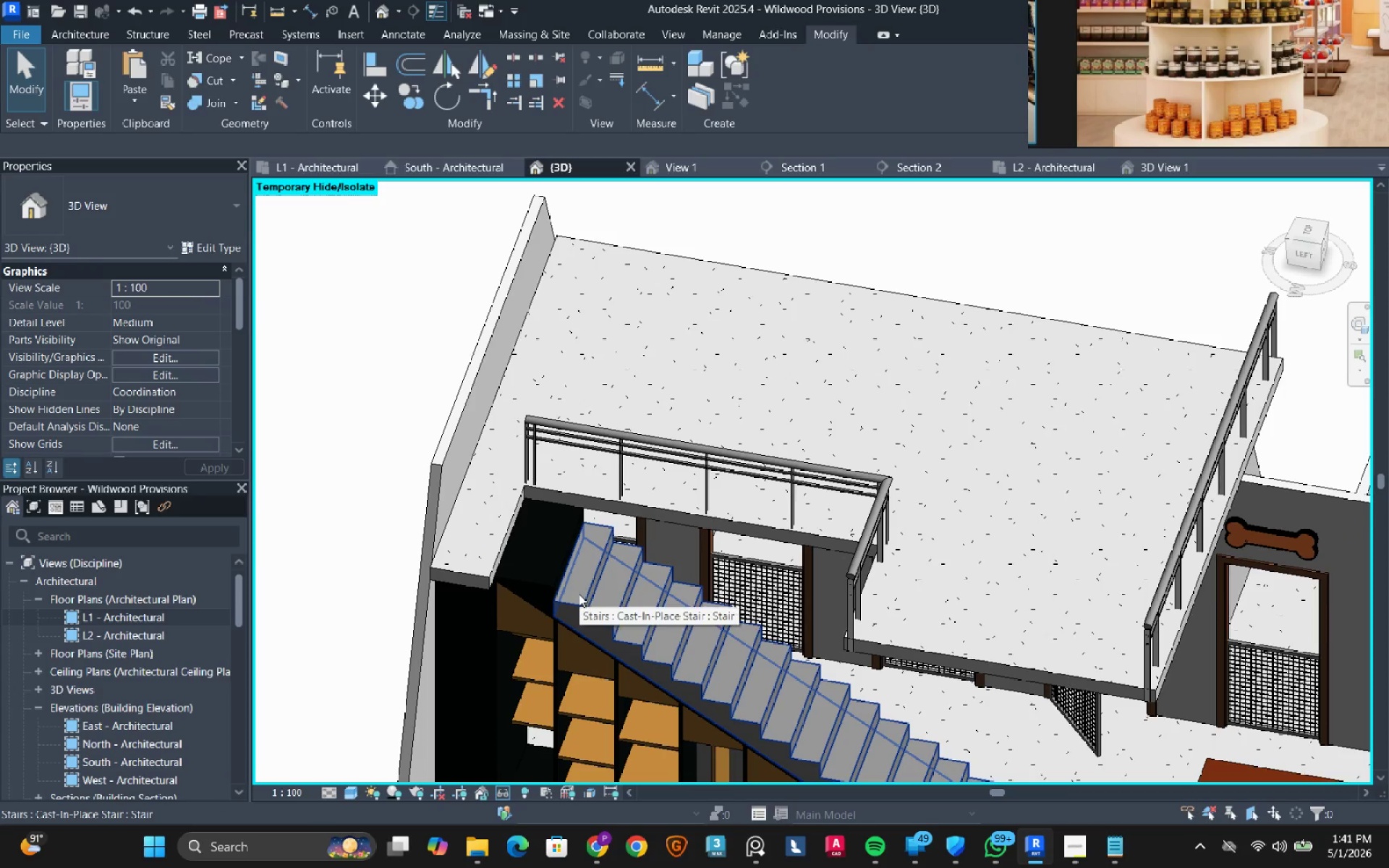 
left_click([579, 594])
 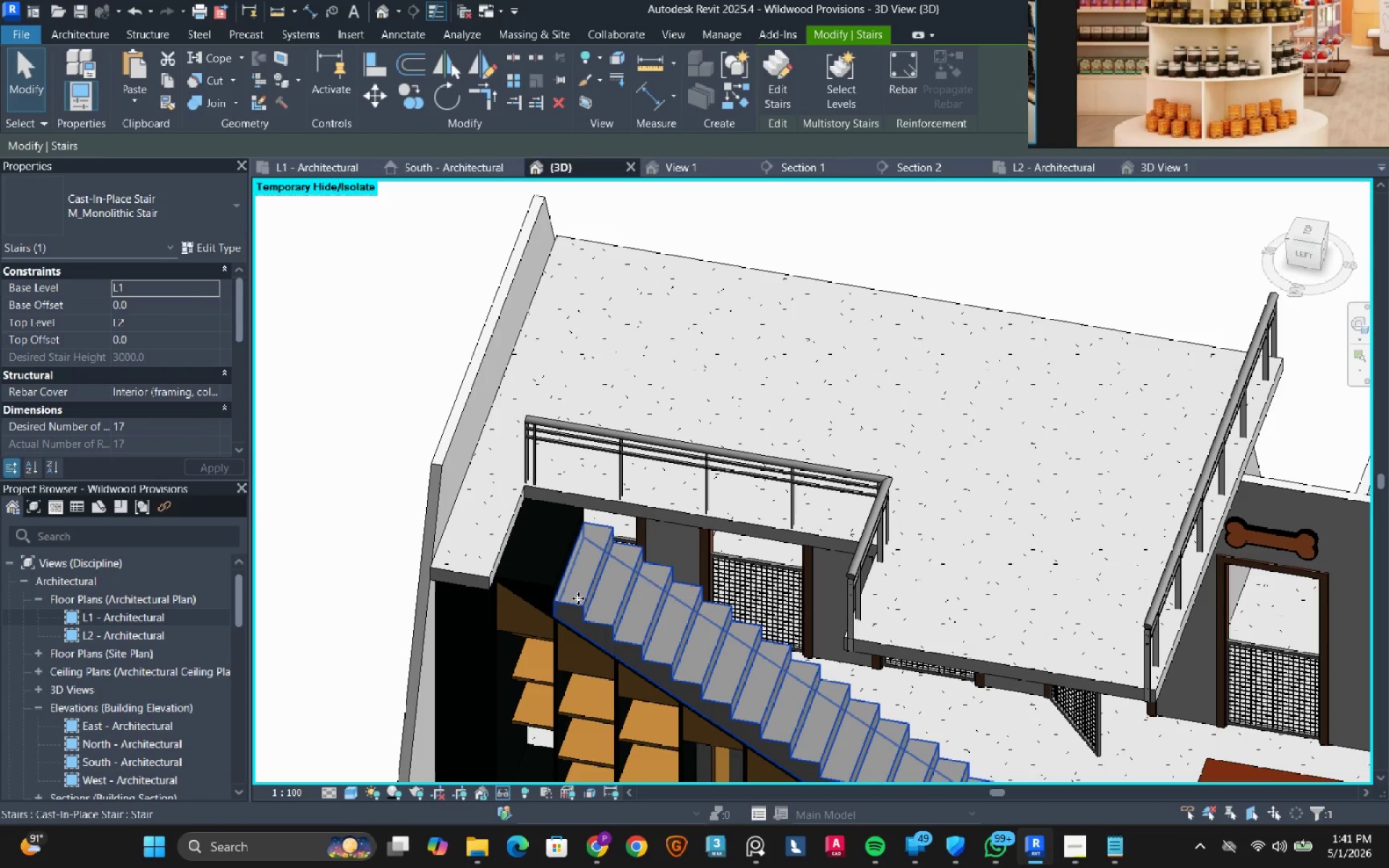 
hold_key(key=ShiftLeft, duration=3.08)
scroll: coordinate [577, 603], scroll_direction: up, amount: 1.0
 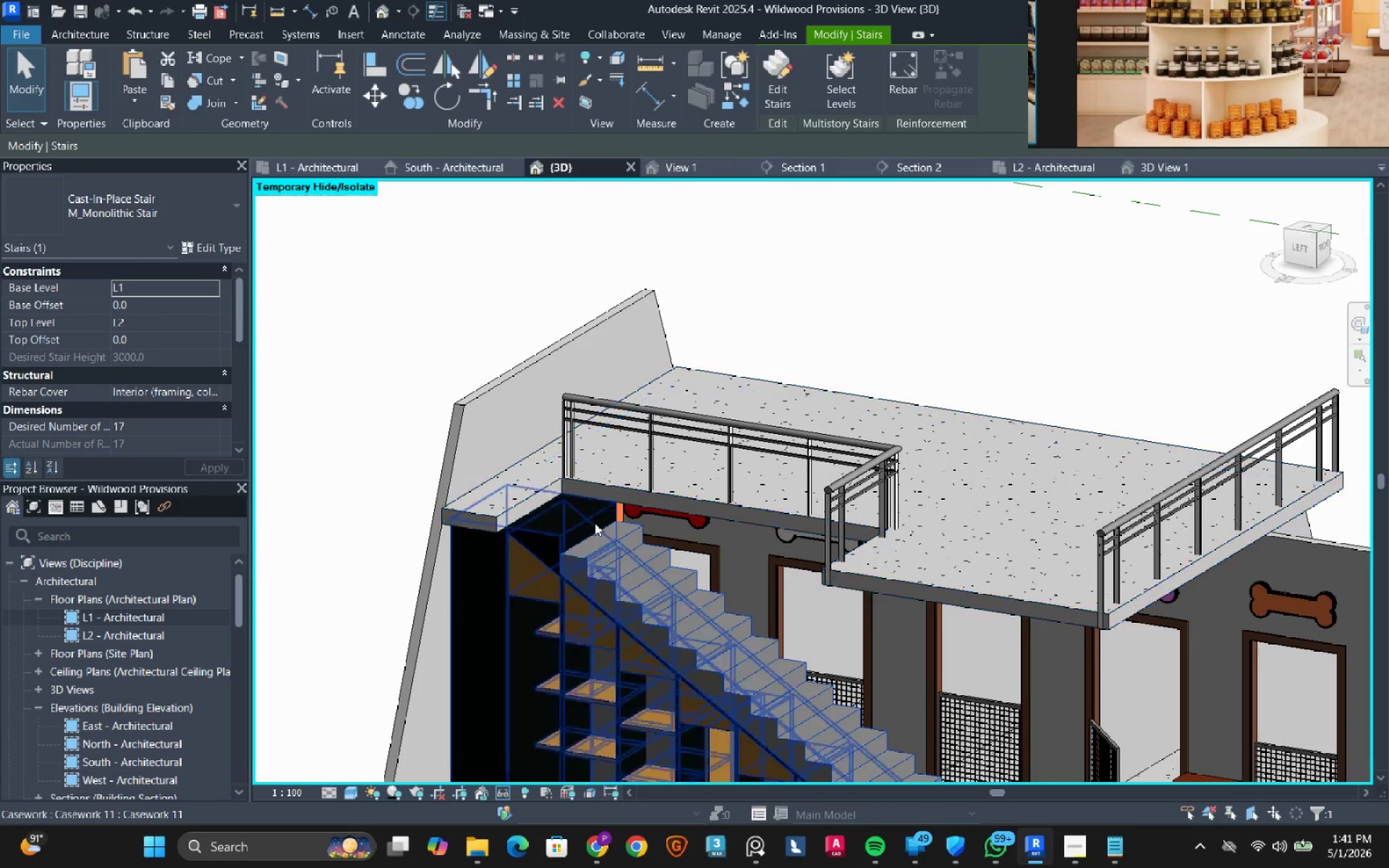 
hold_key(key=ControlLeft, duration=0.95)
 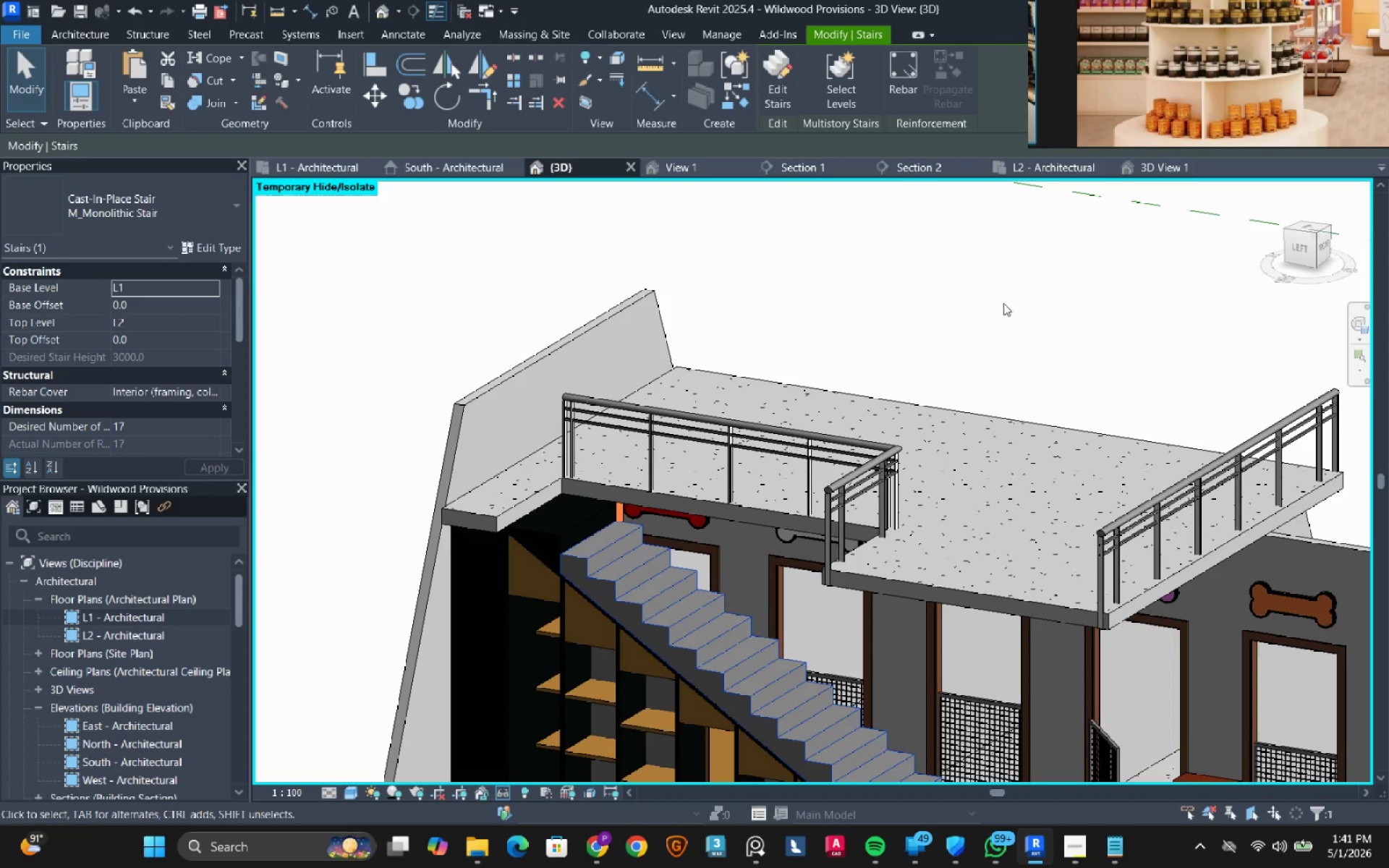 
left_click([652, 596])
 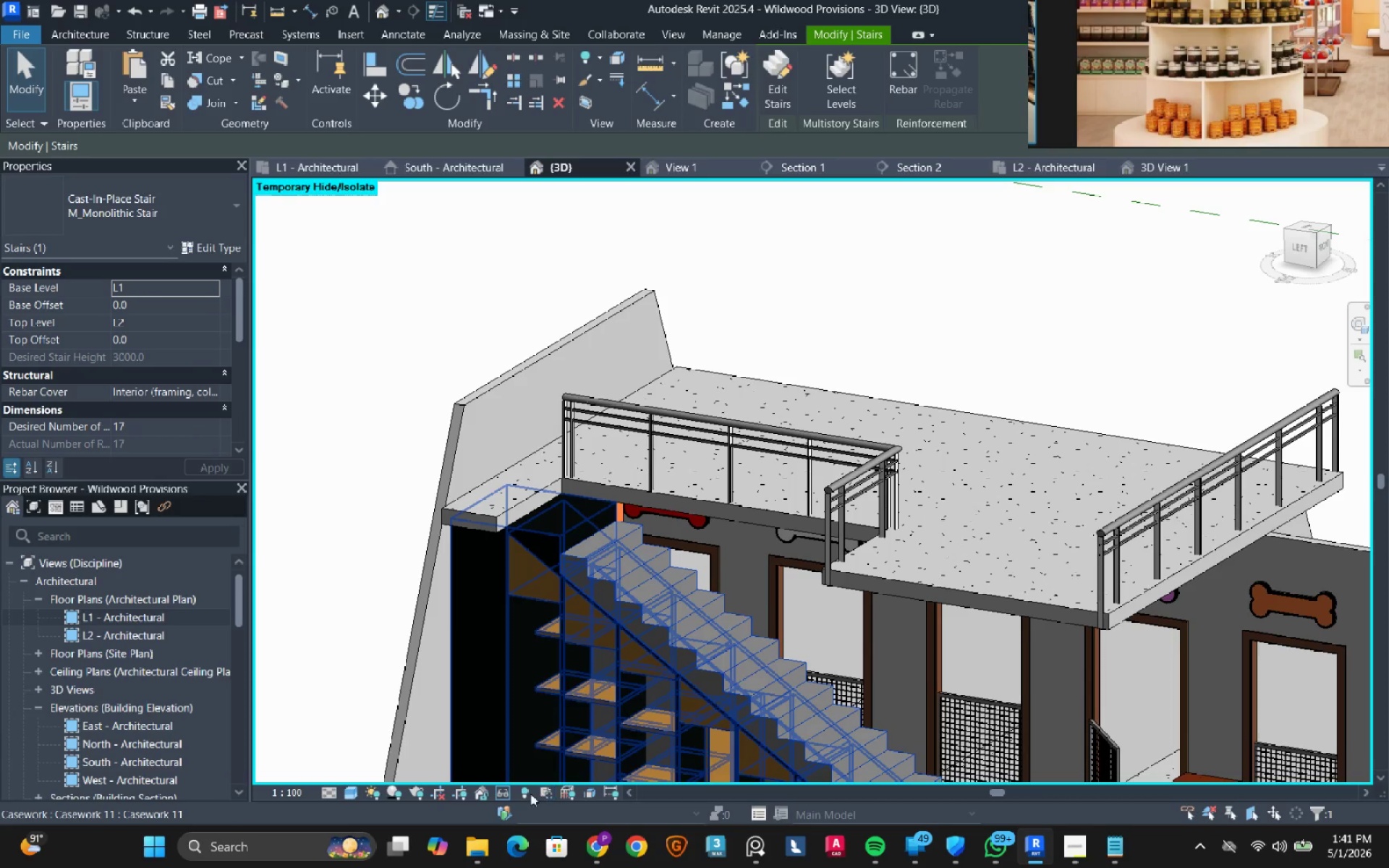 
left_click([499, 794])
 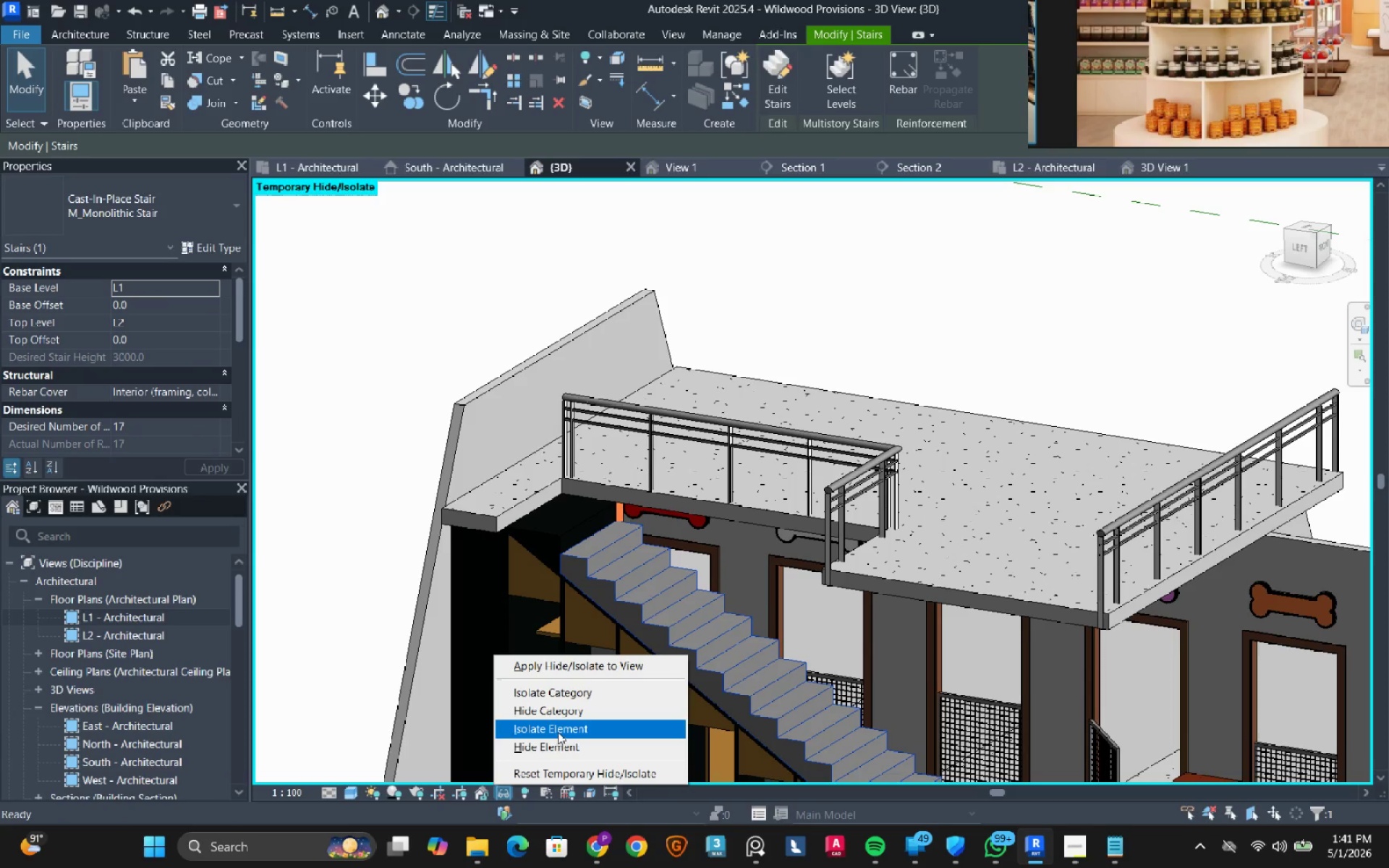 
left_click([558, 731])
 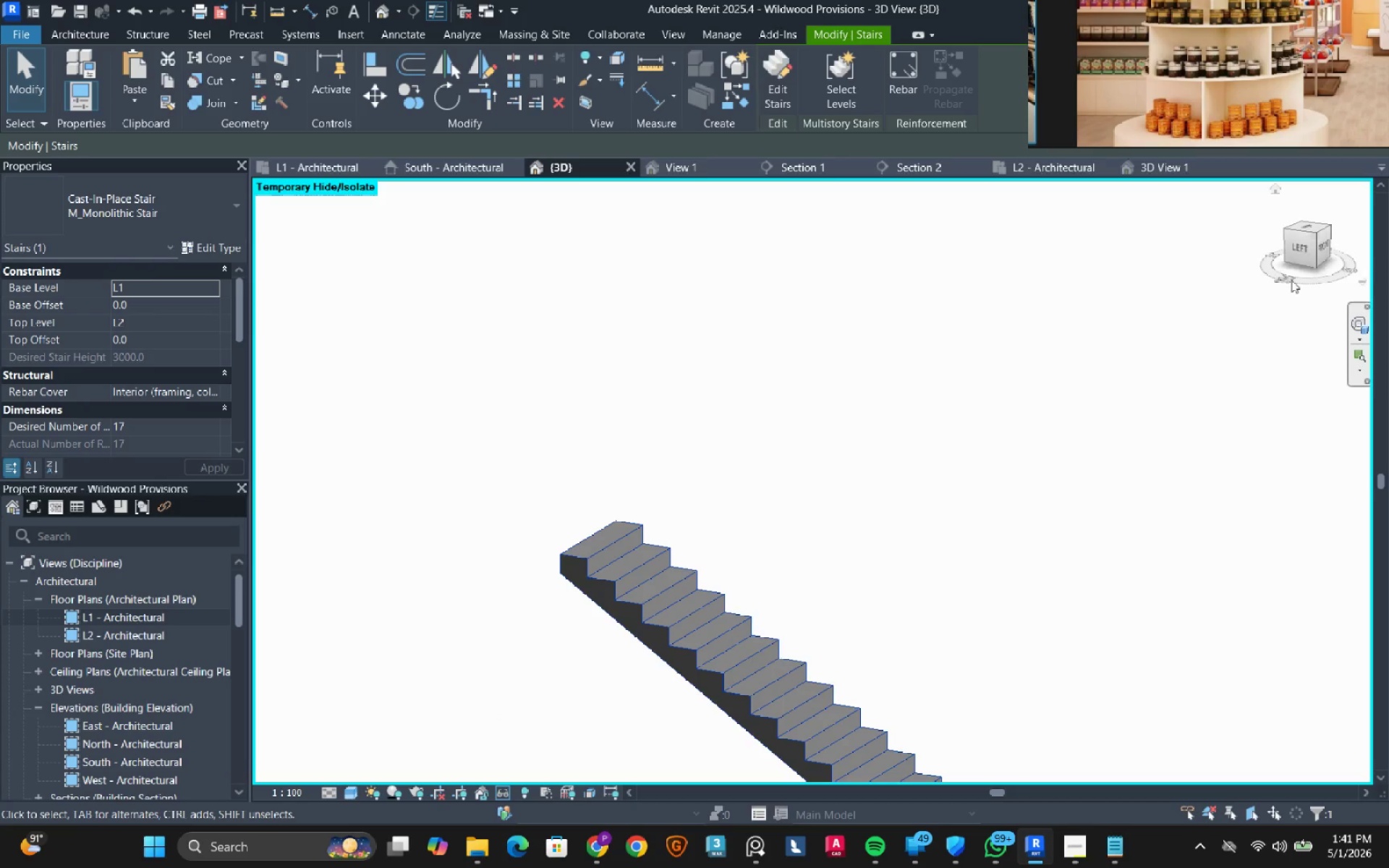 
left_click([1302, 254])
 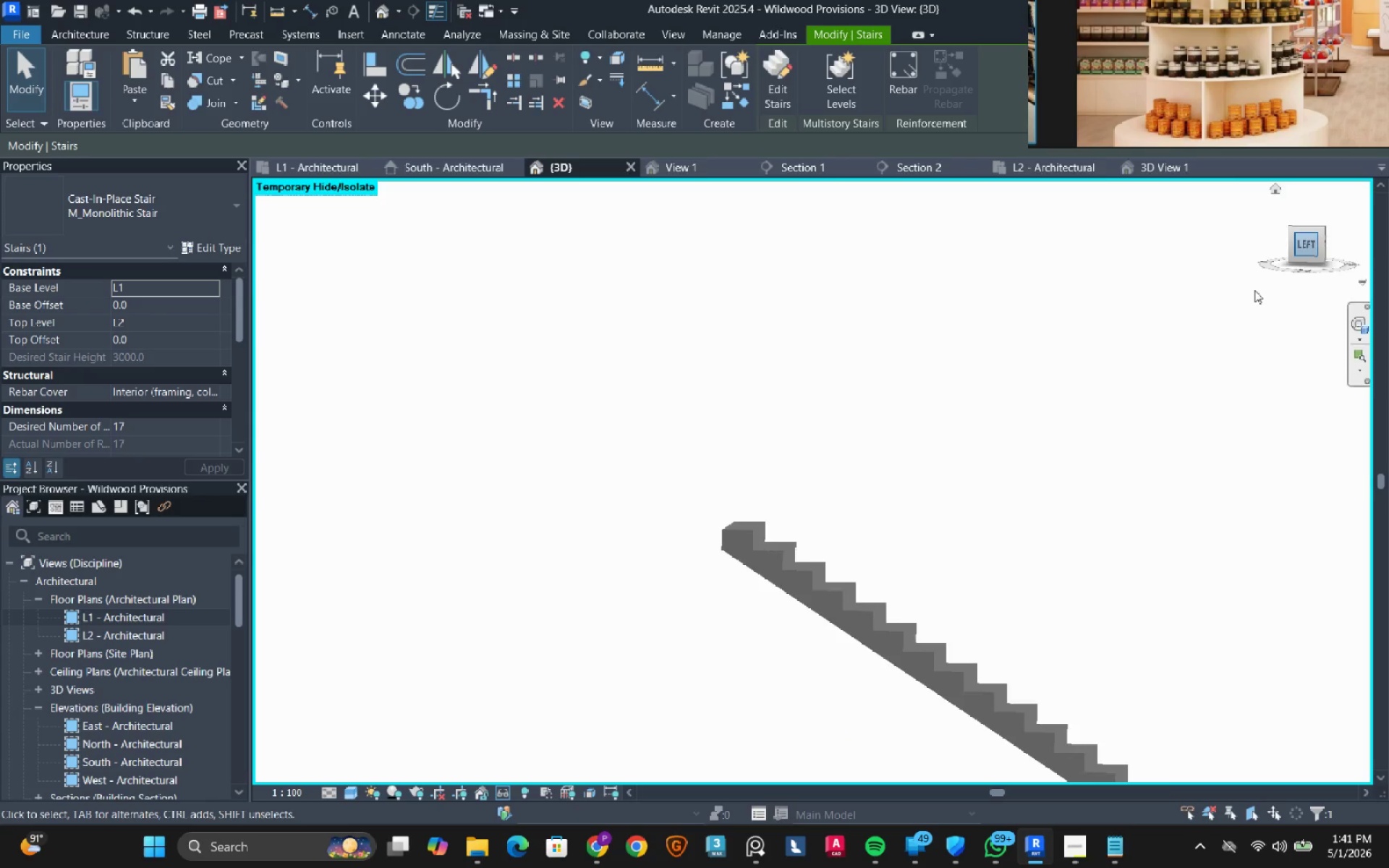 
key(Escape)
 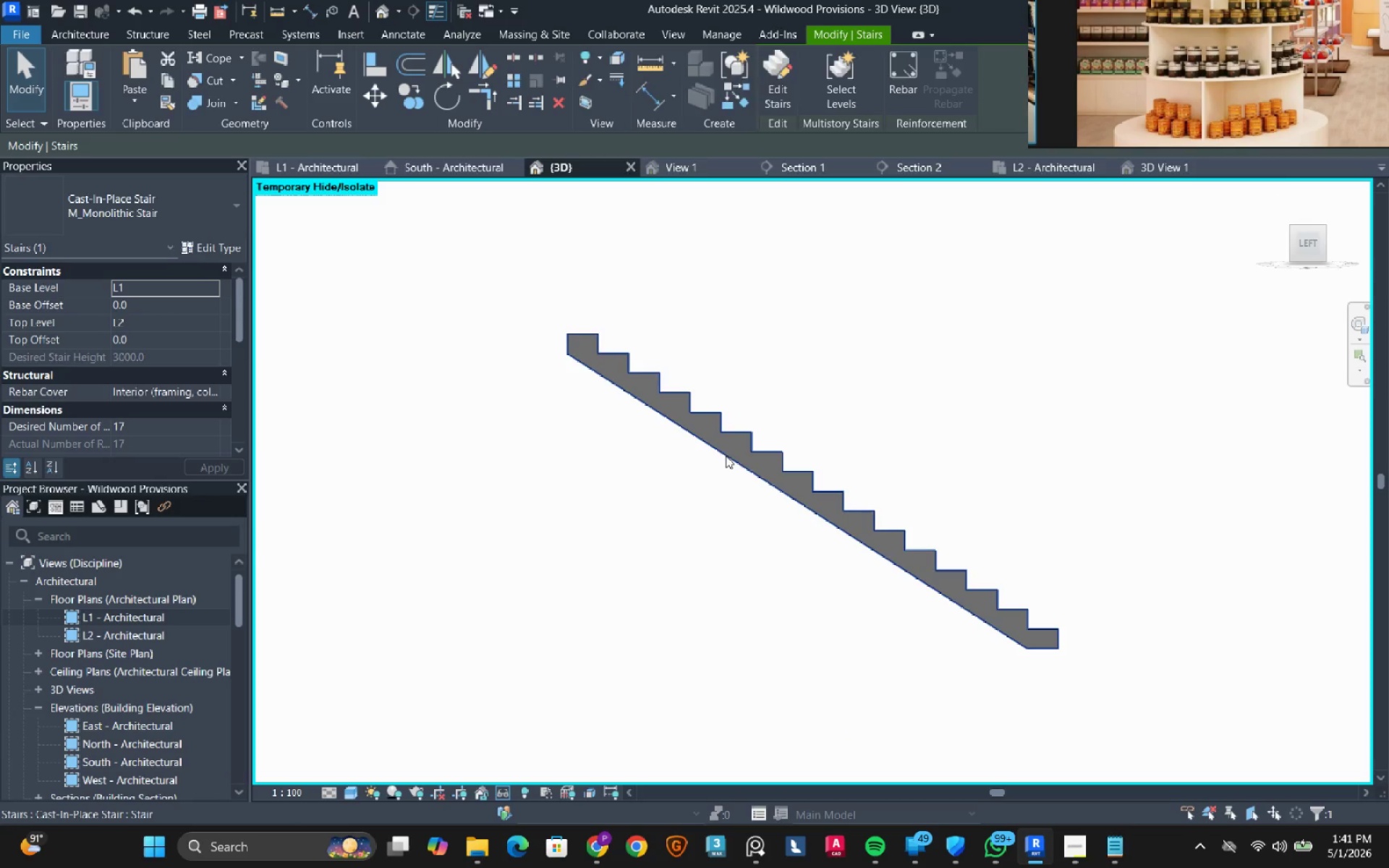 
left_click([722, 439])
 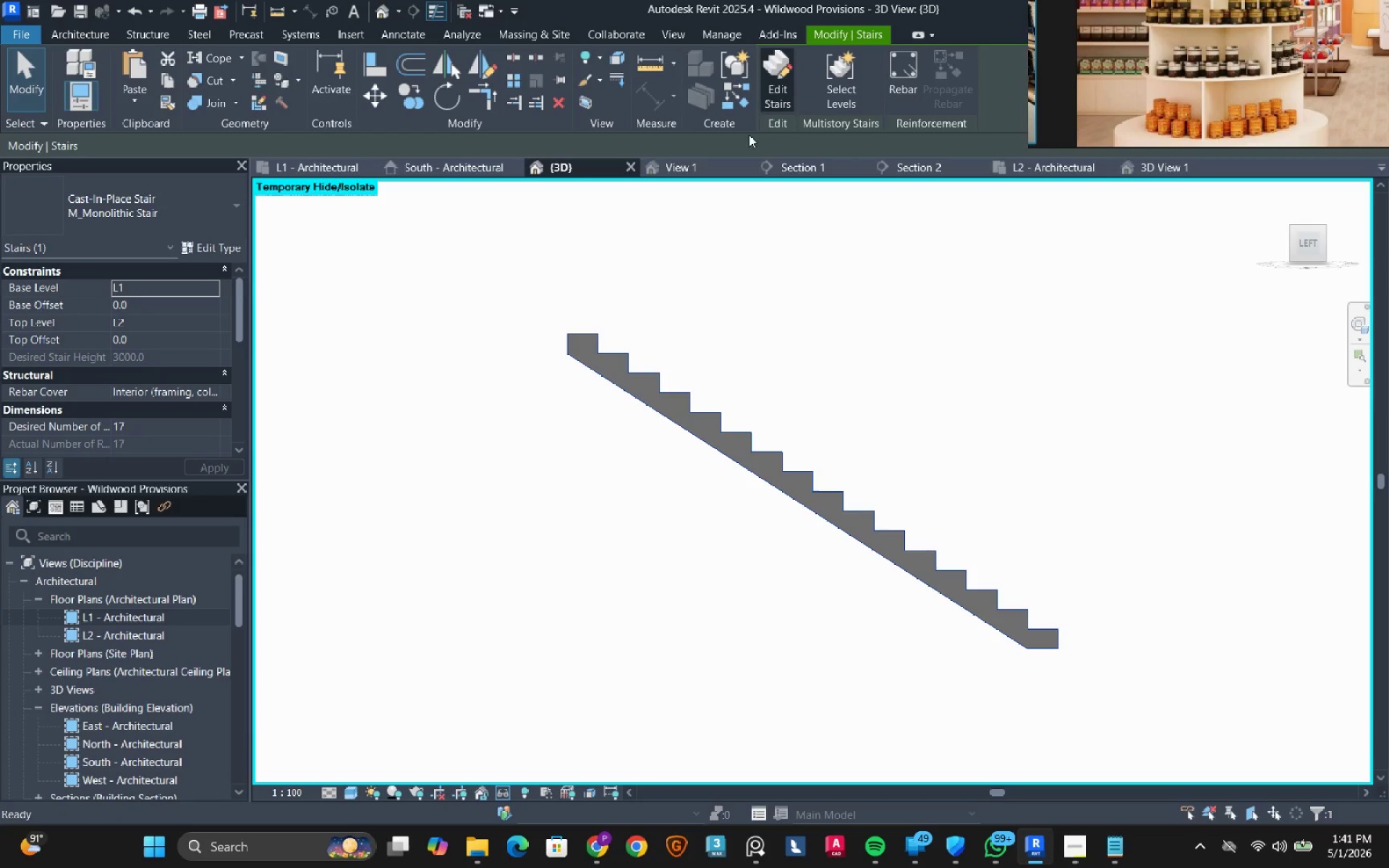 
key(Escape)
 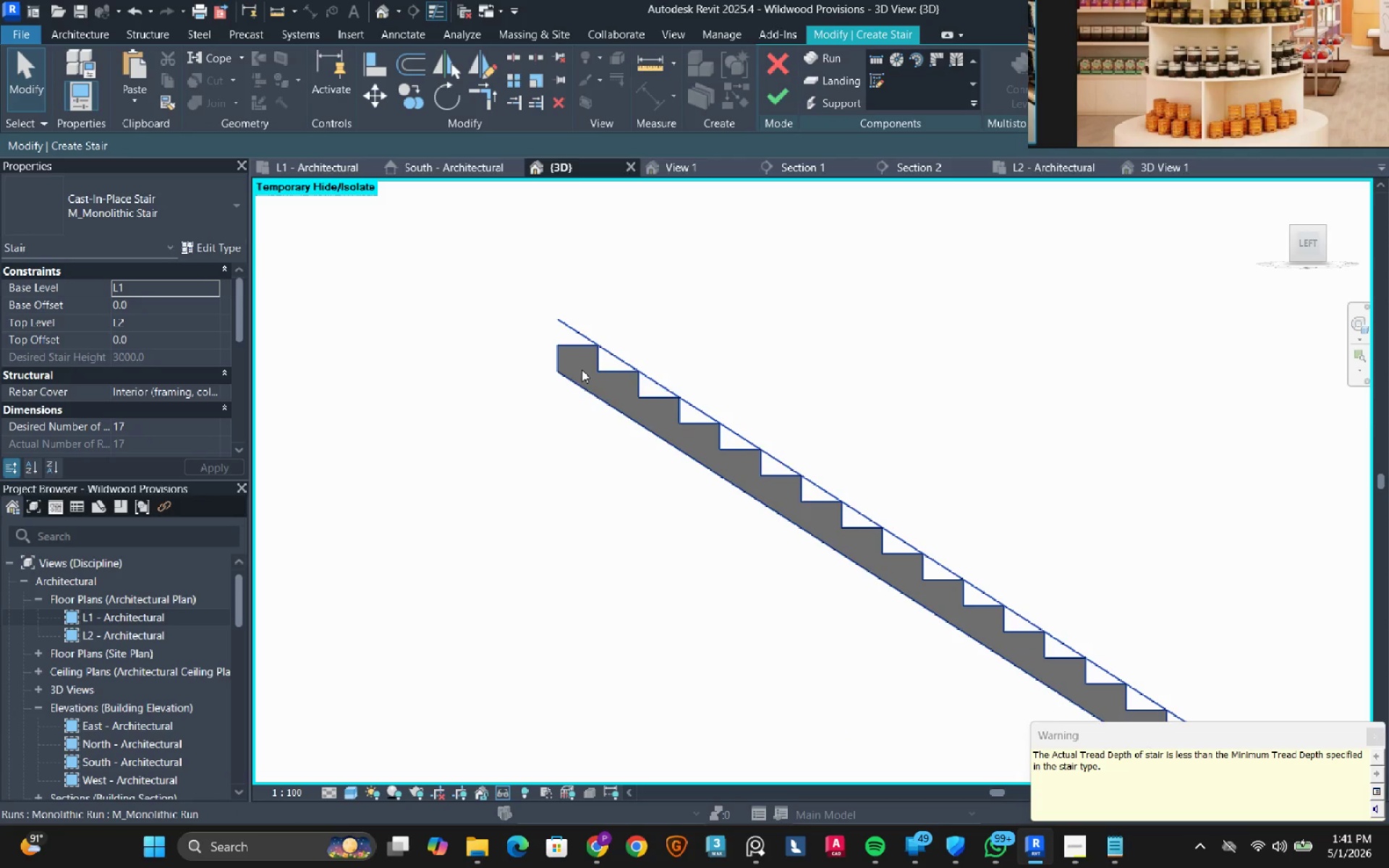 
scroll: coordinate [598, 299], scroll_direction: up, amount: 2.0
 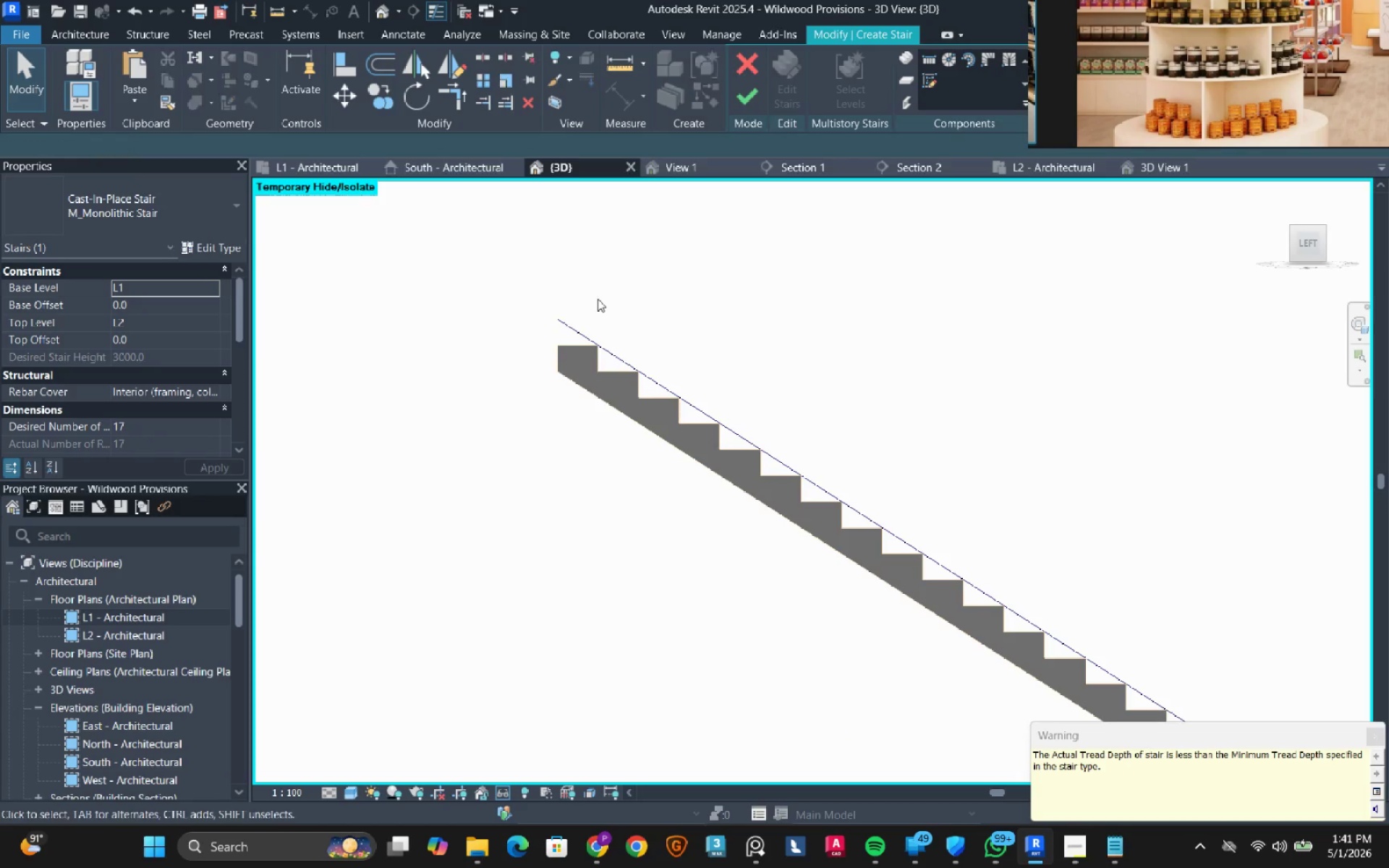 
left_click([582, 370])
 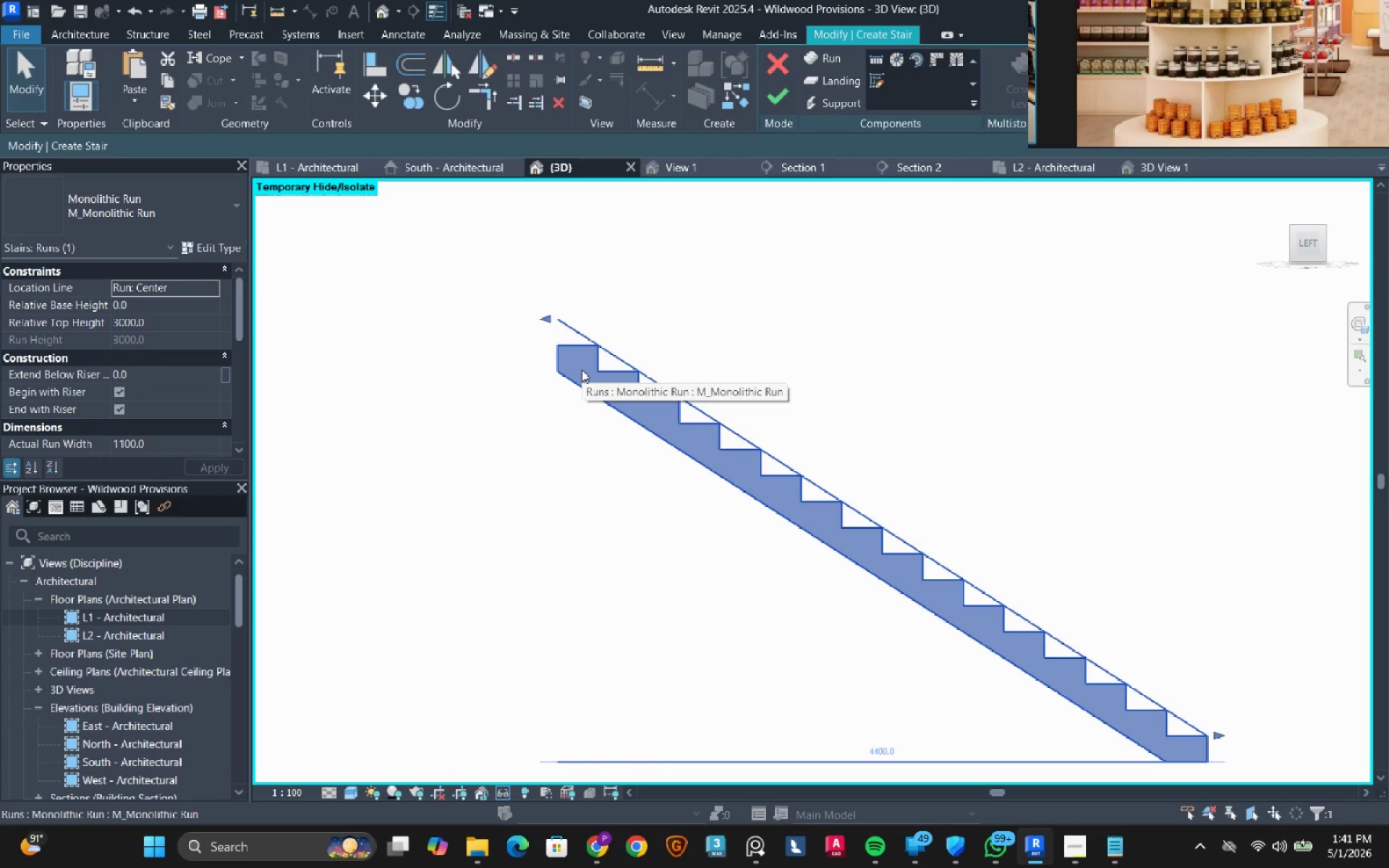 
key(Escape)
 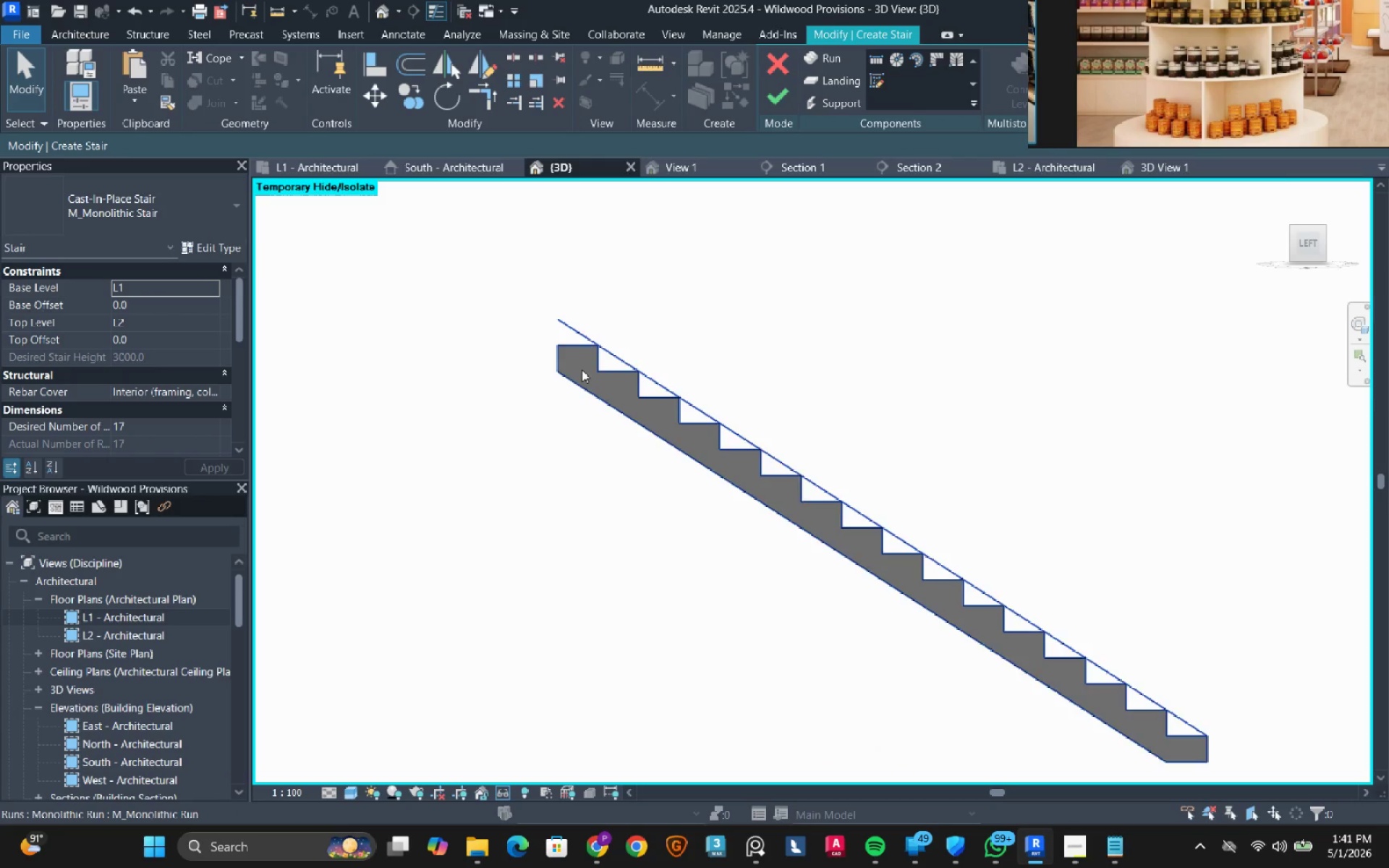 
hold_key(key=ShiftLeft, duration=1.19)
 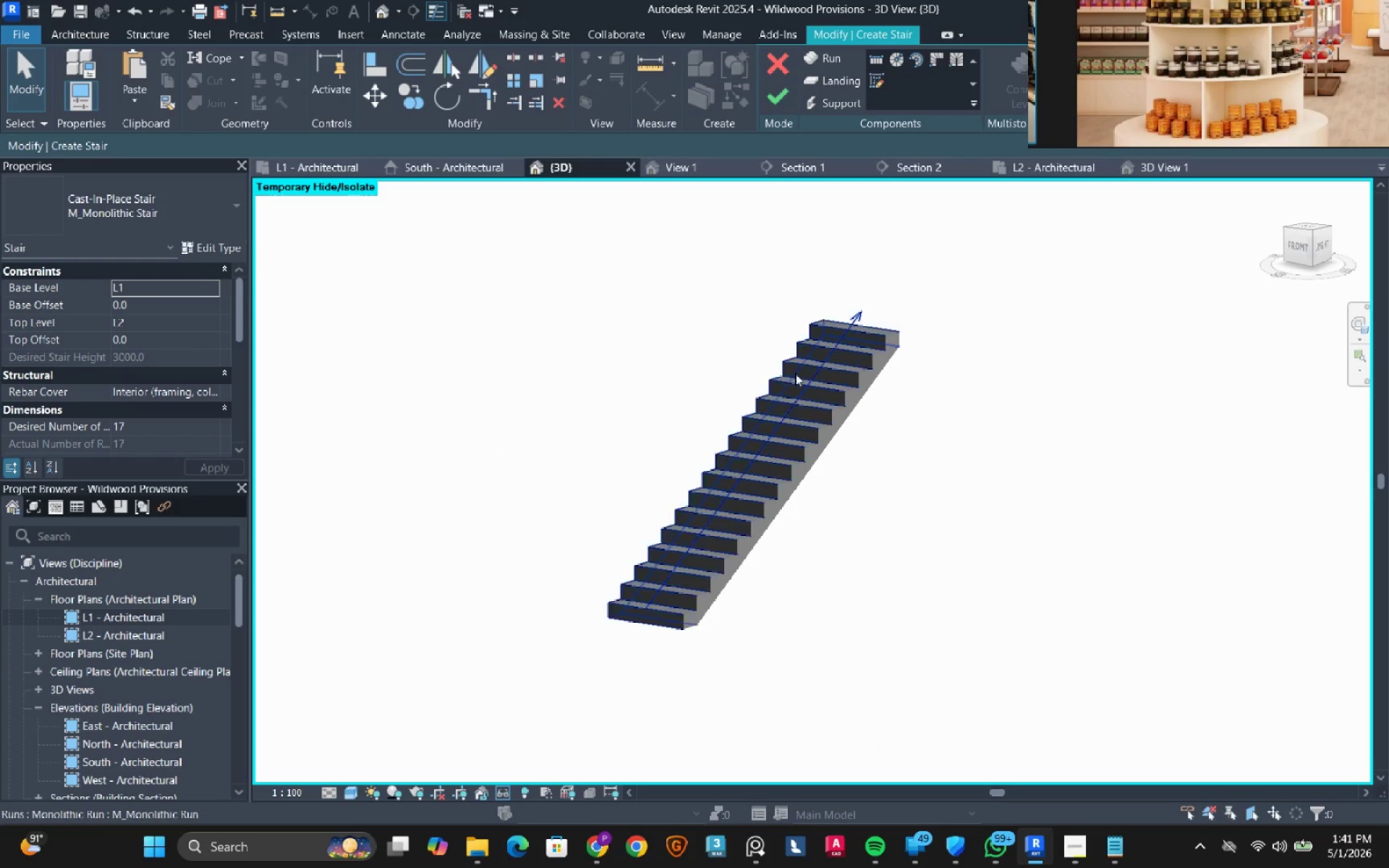 
scroll: coordinate [582, 370], scroll_direction: down, amount: 4.0
 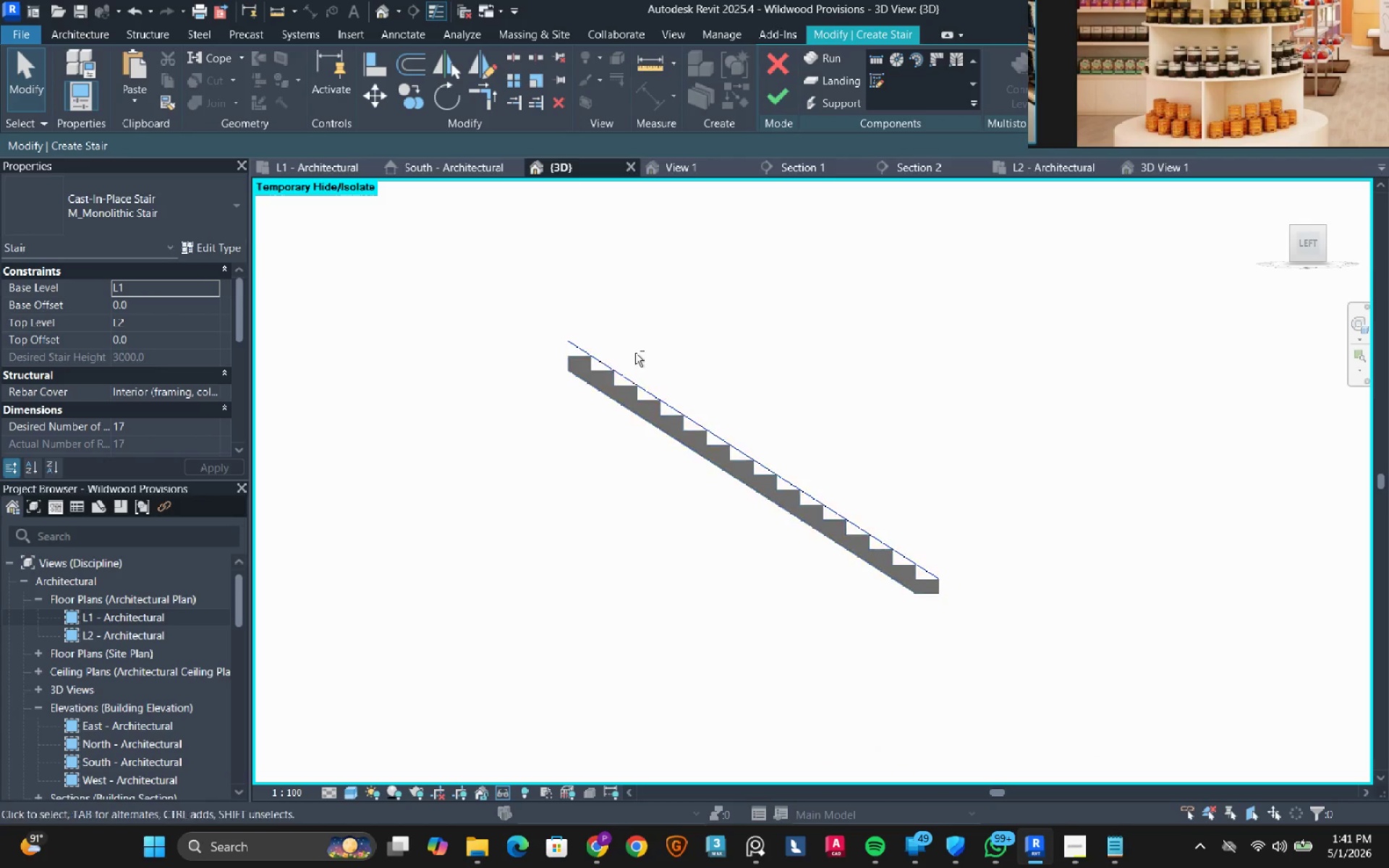 
hold_key(key=ShiftLeft, duration=0.55)
 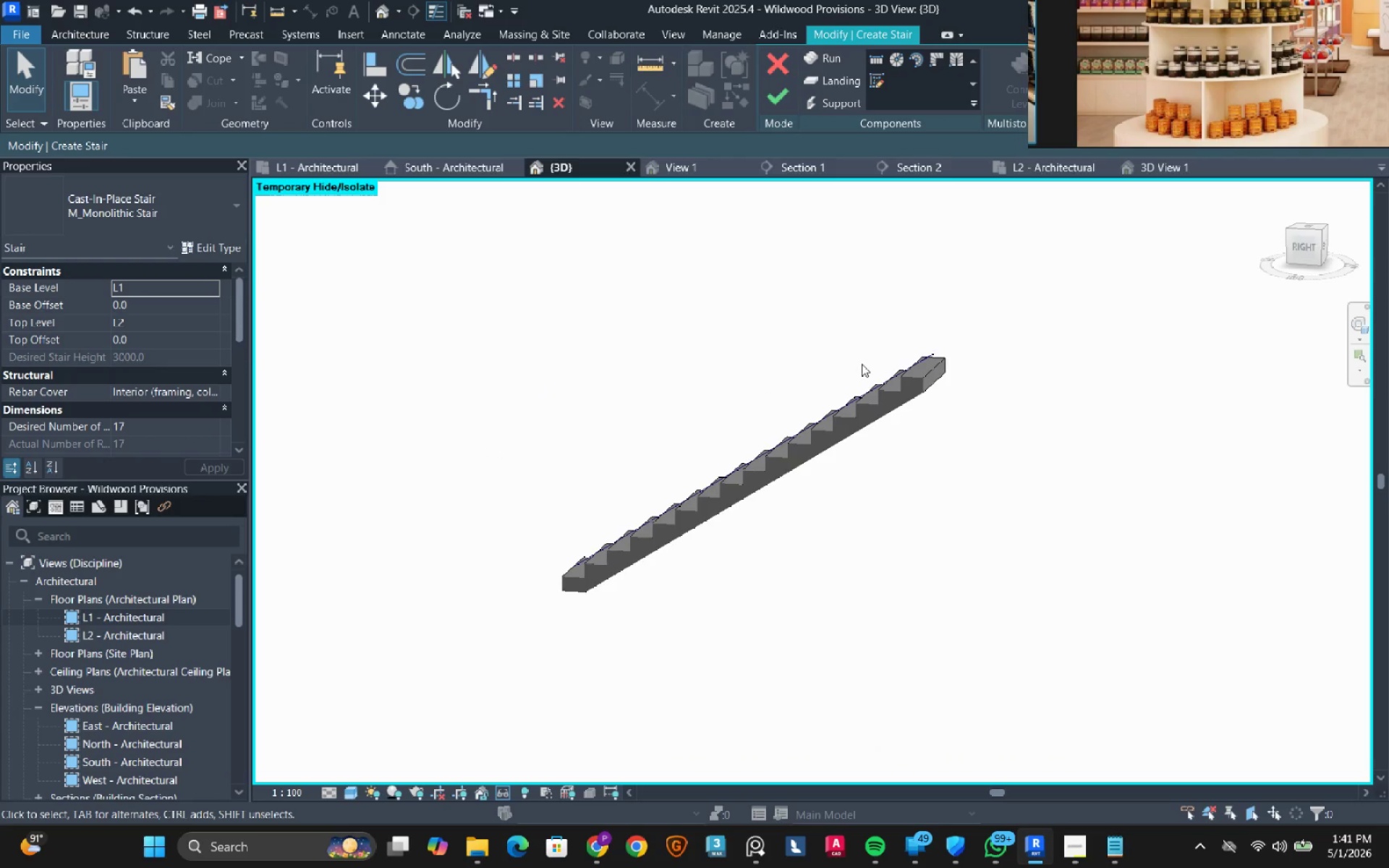 
hold_key(key=ShiftLeft, duration=1.0)
 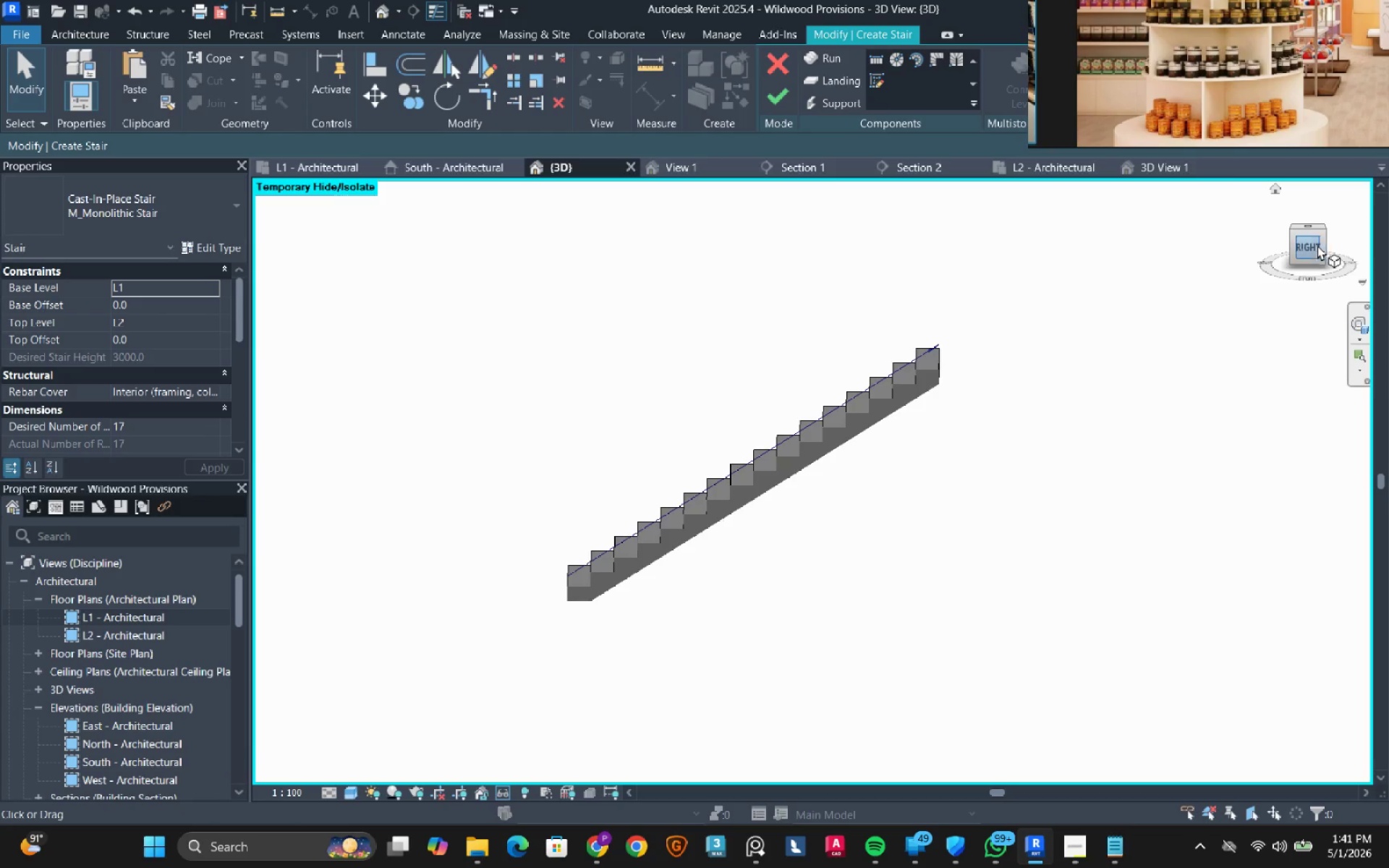 
left_click([1311, 247])
 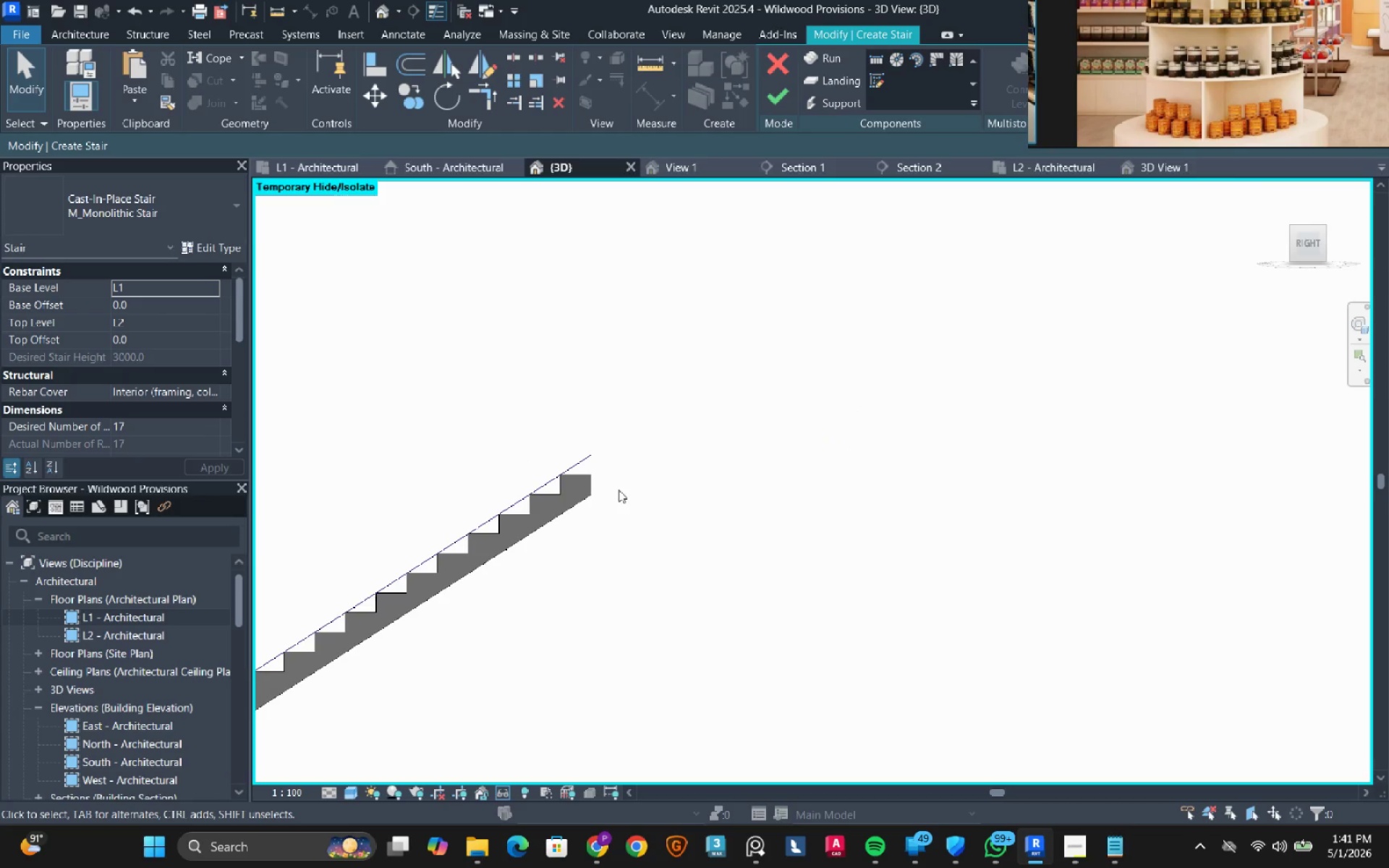 
left_click([642, 503])
 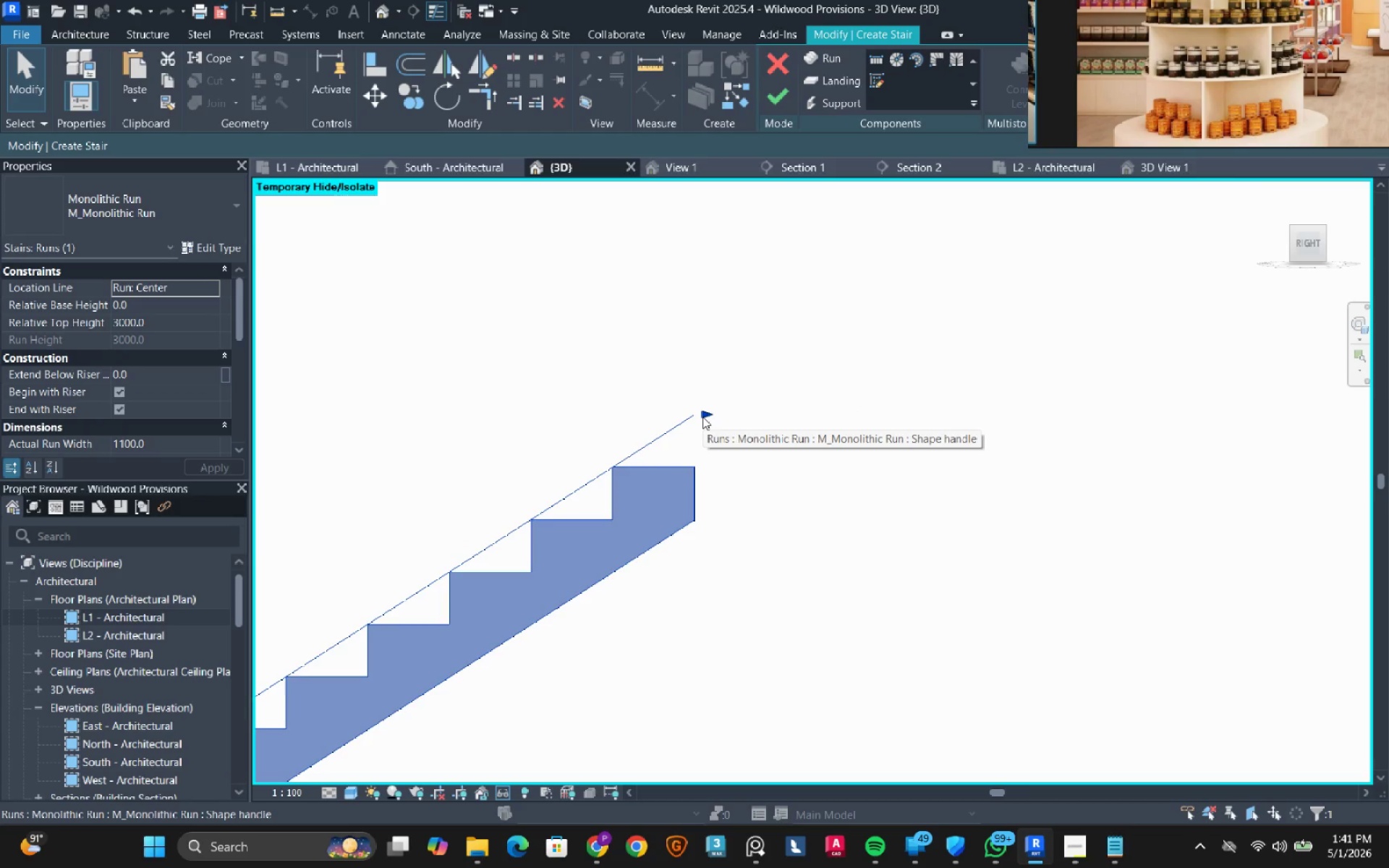 
scroll: coordinate [557, 472], scroll_direction: up, amount: 7.0
 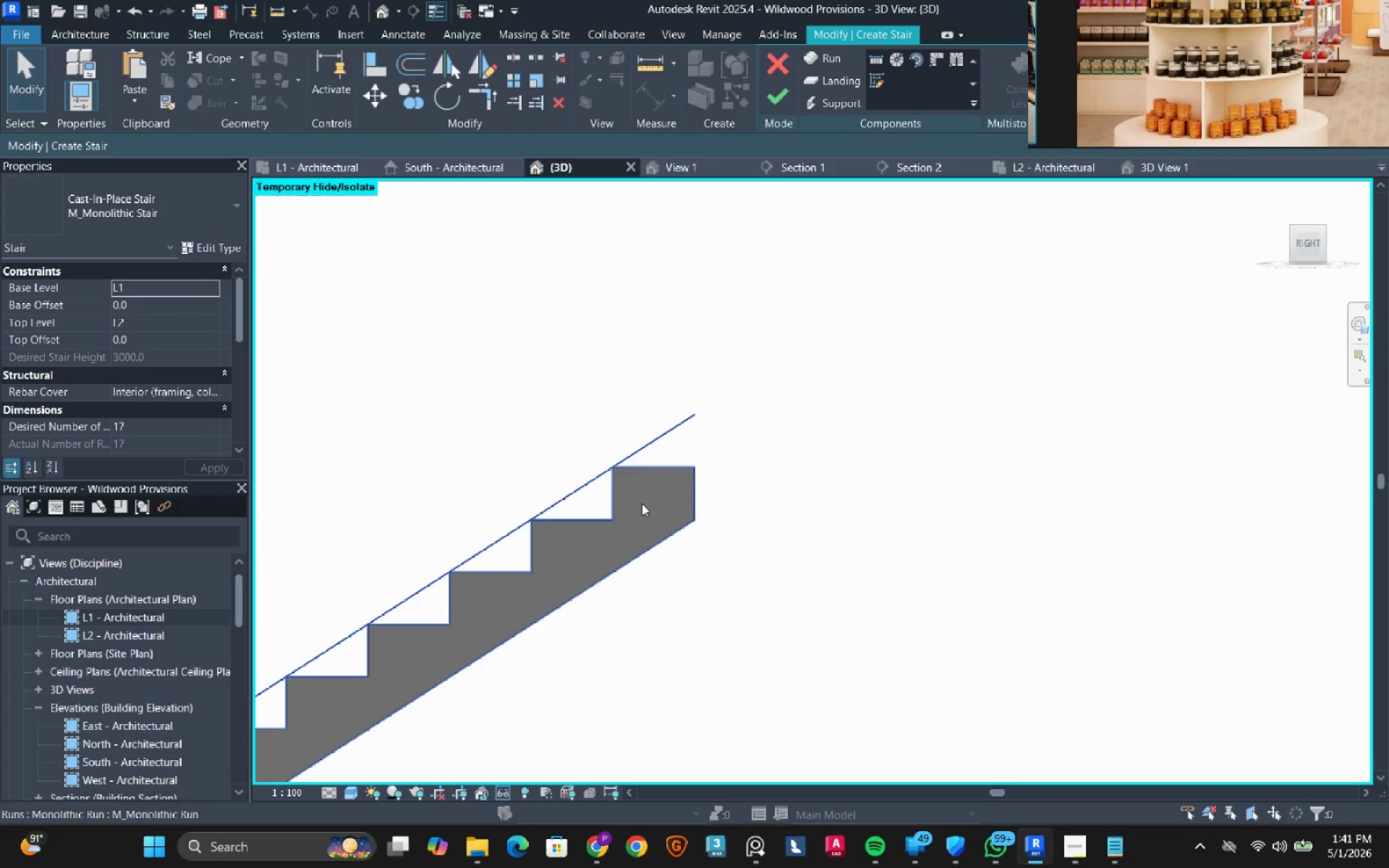 
key(Escape)
 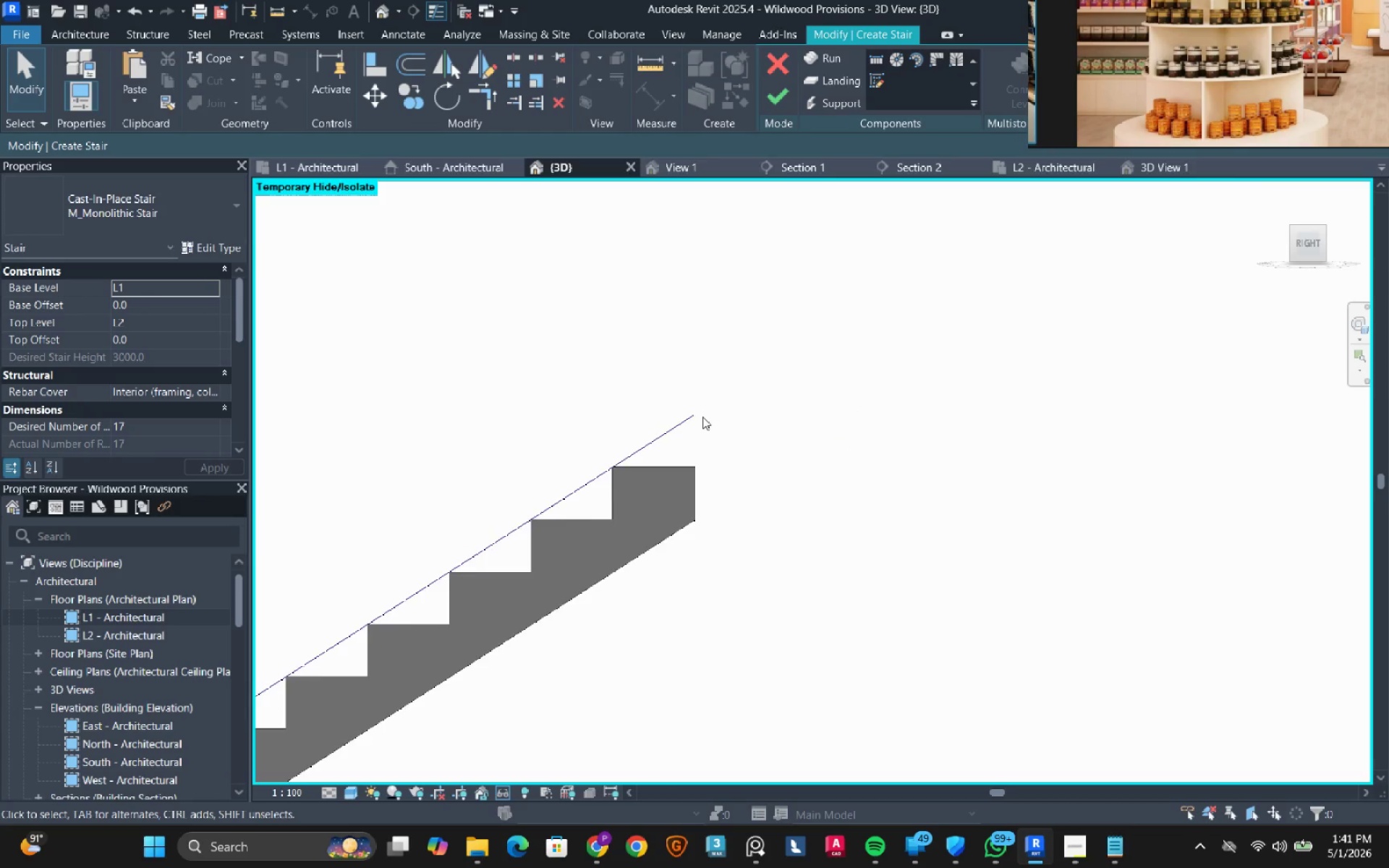 
scroll: coordinate [702, 417], scroll_direction: down, amount: 12.0
 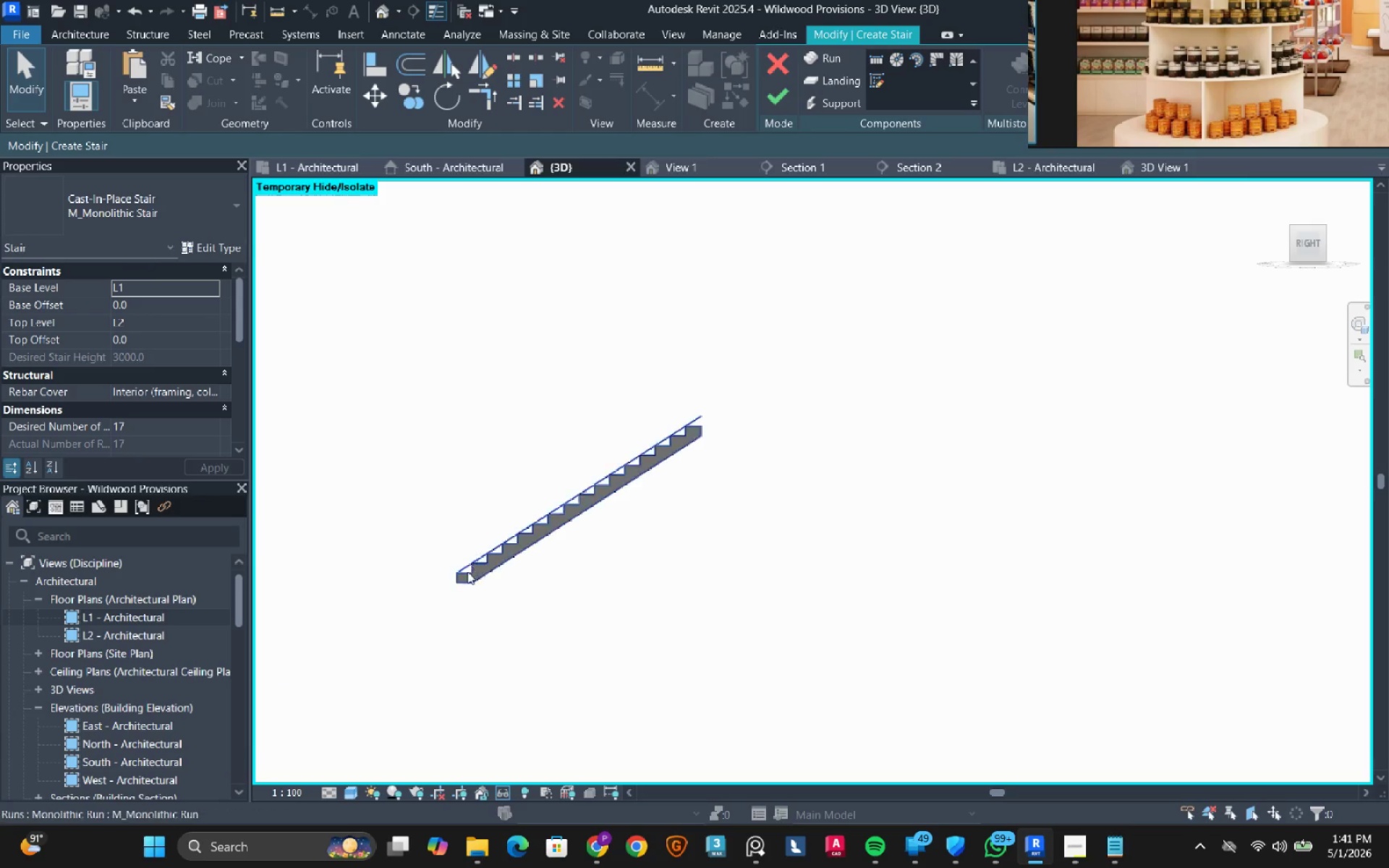 
scroll: coordinate [464, 592], scroll_direction: up, amount: 4.0
 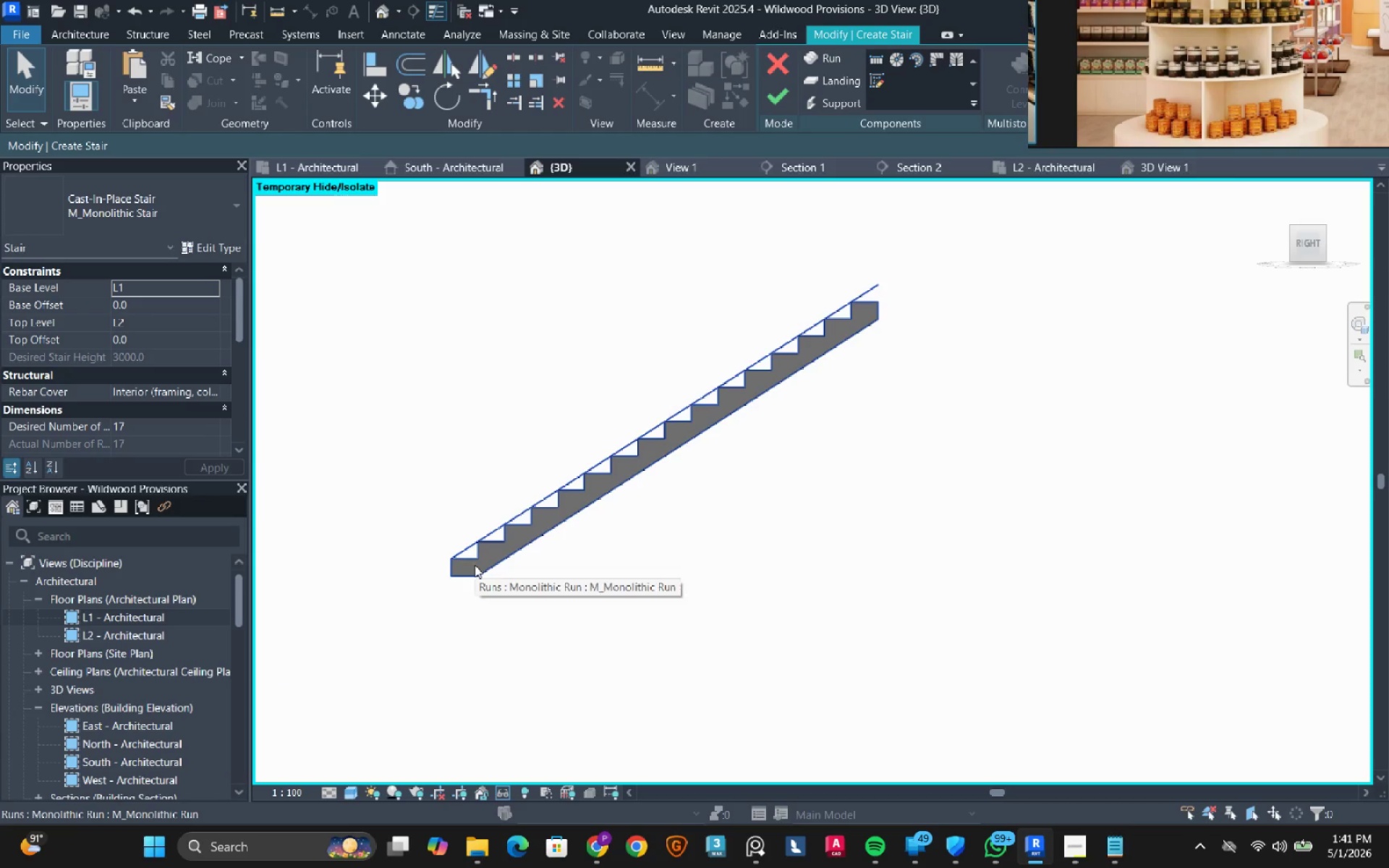 
left_click([475, 565])
 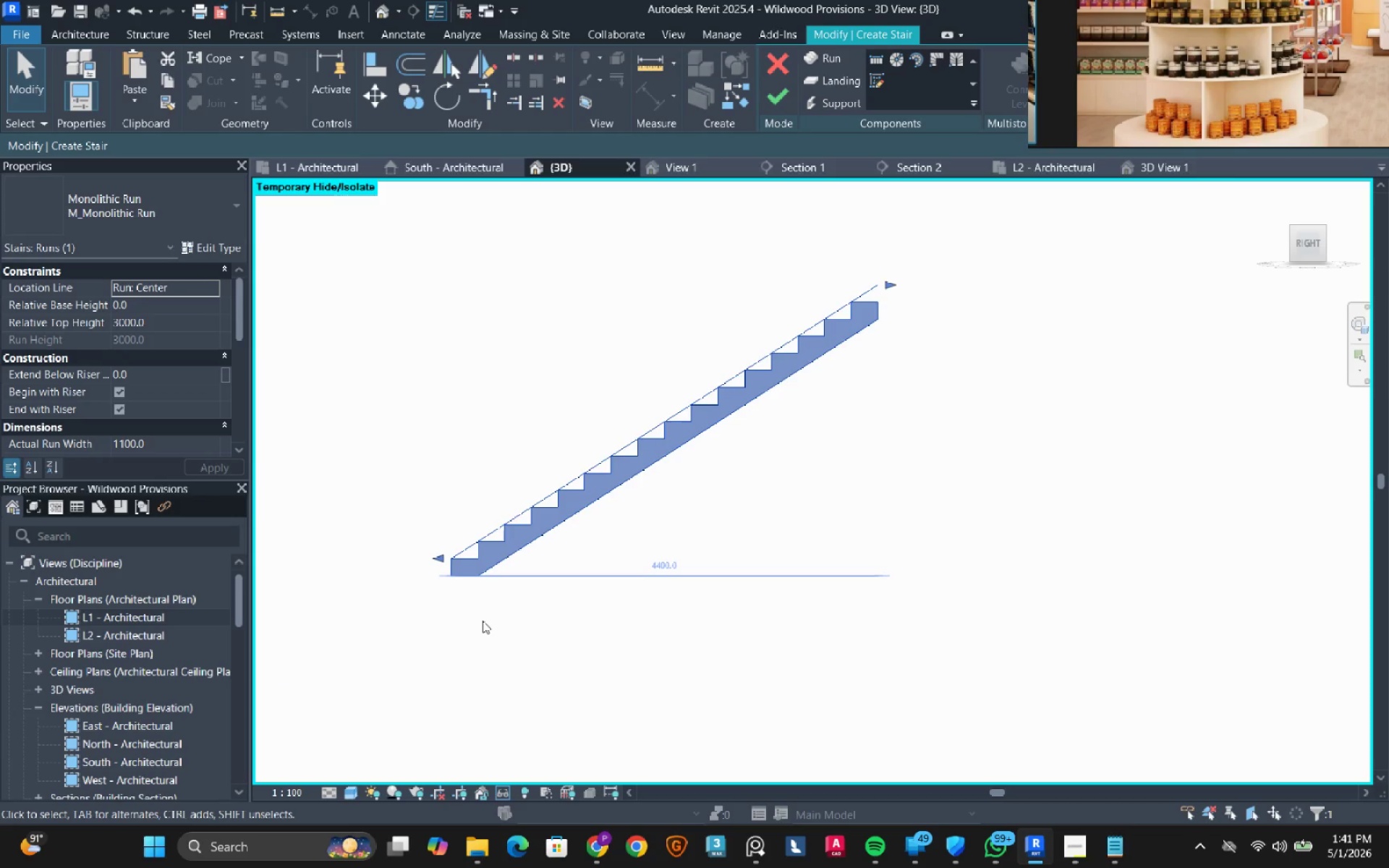 
left_click([483, 621])
 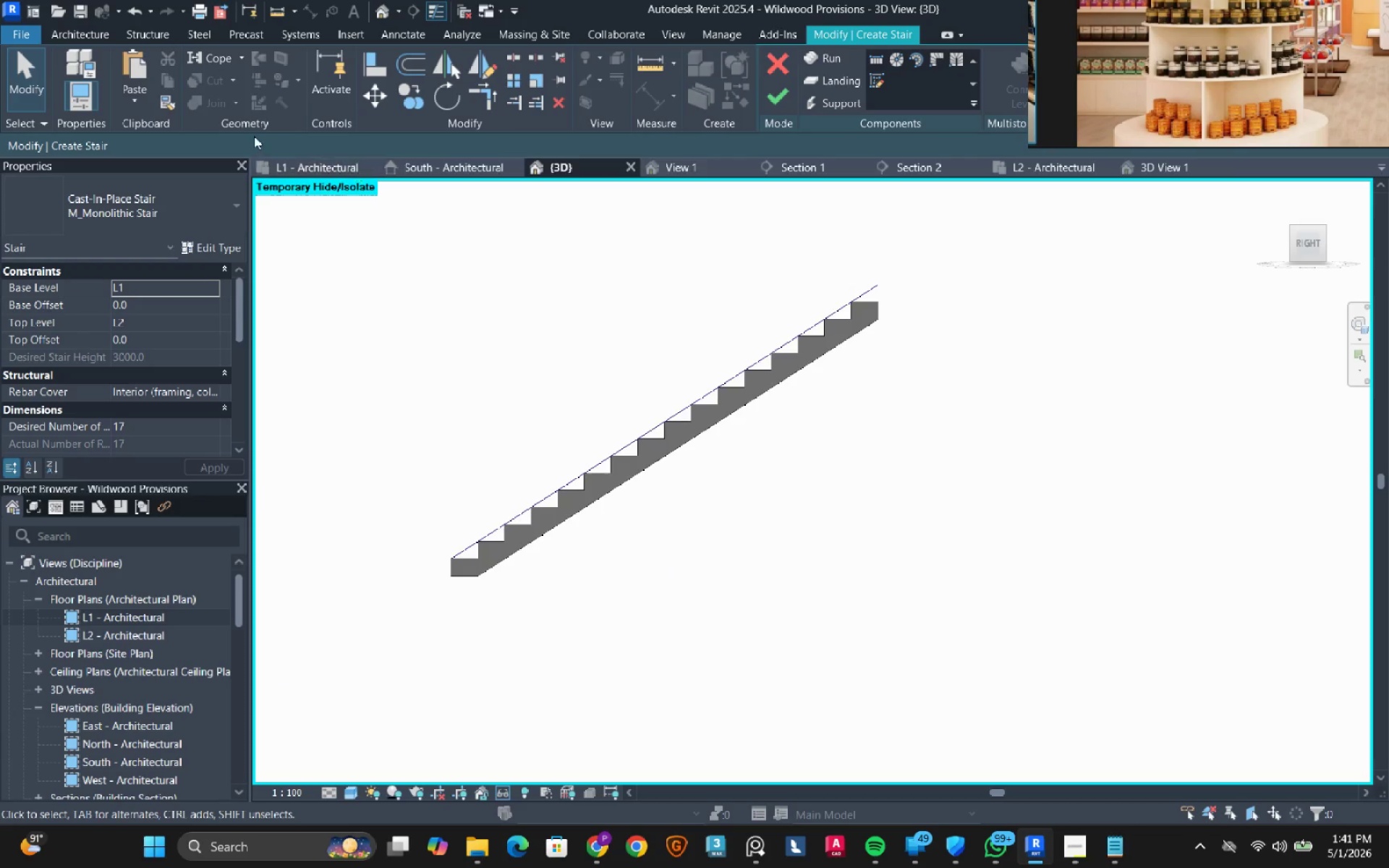 
left_click([67, 38])
 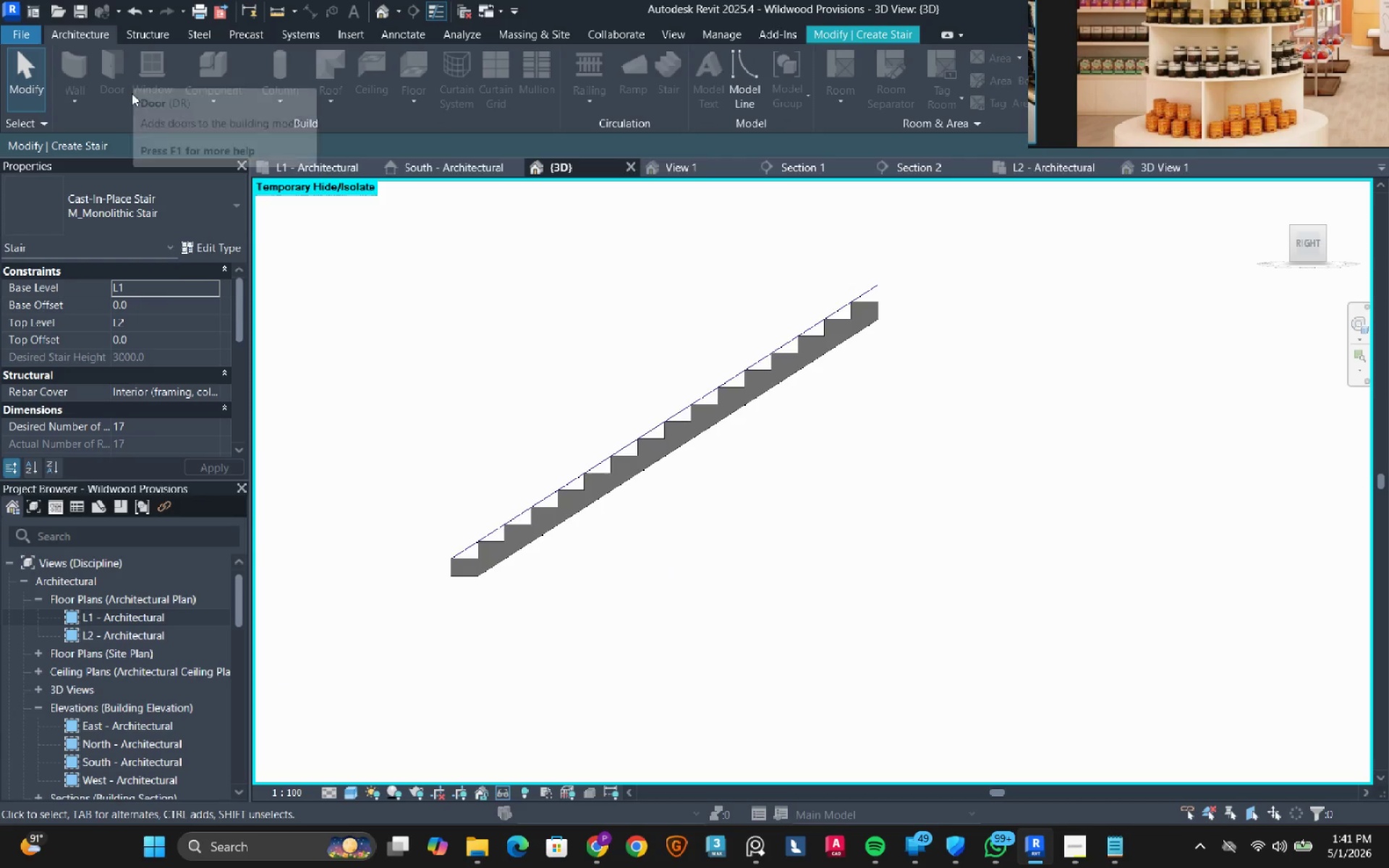 
key(Escape)
 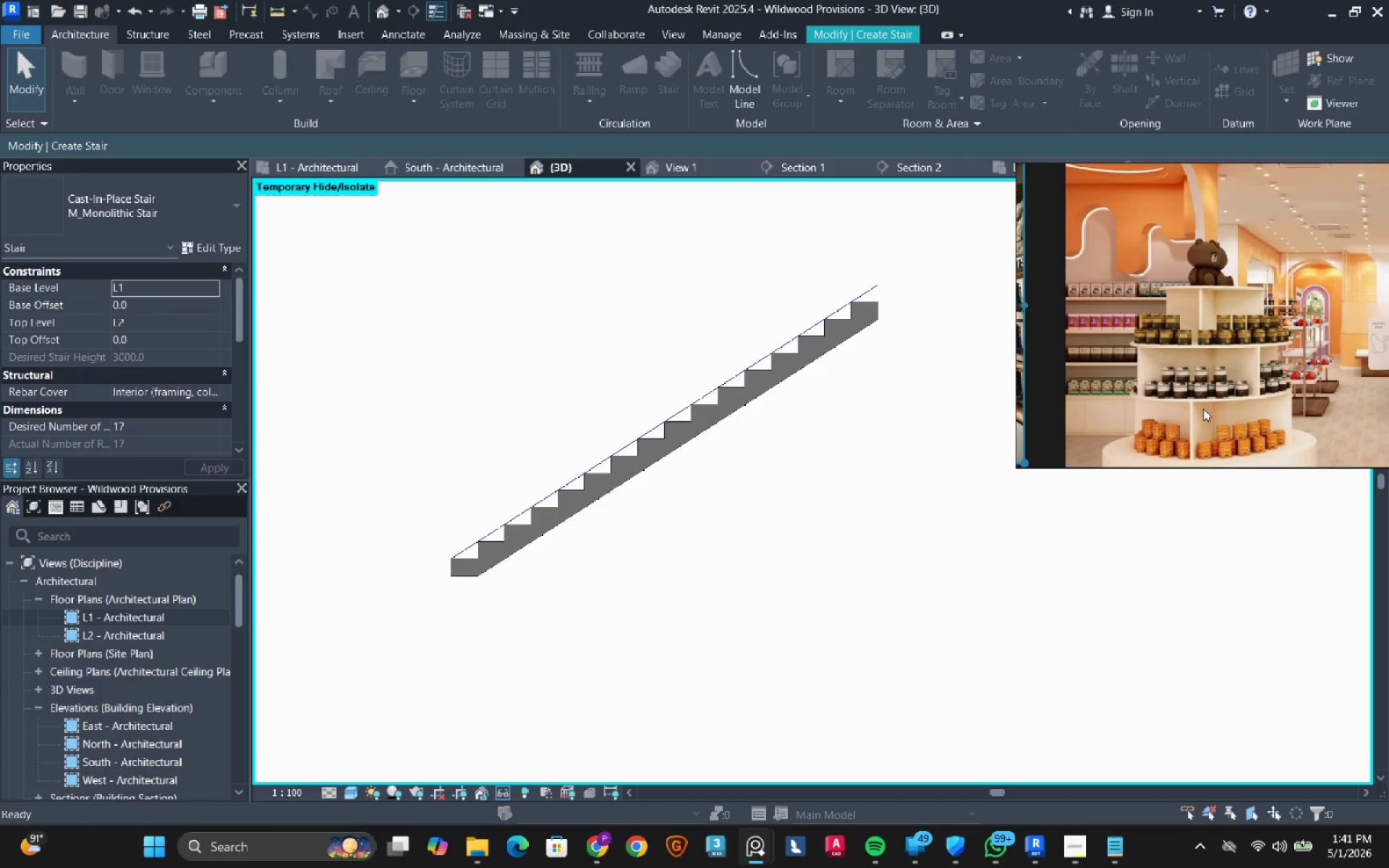 
left_click([835, 506])
 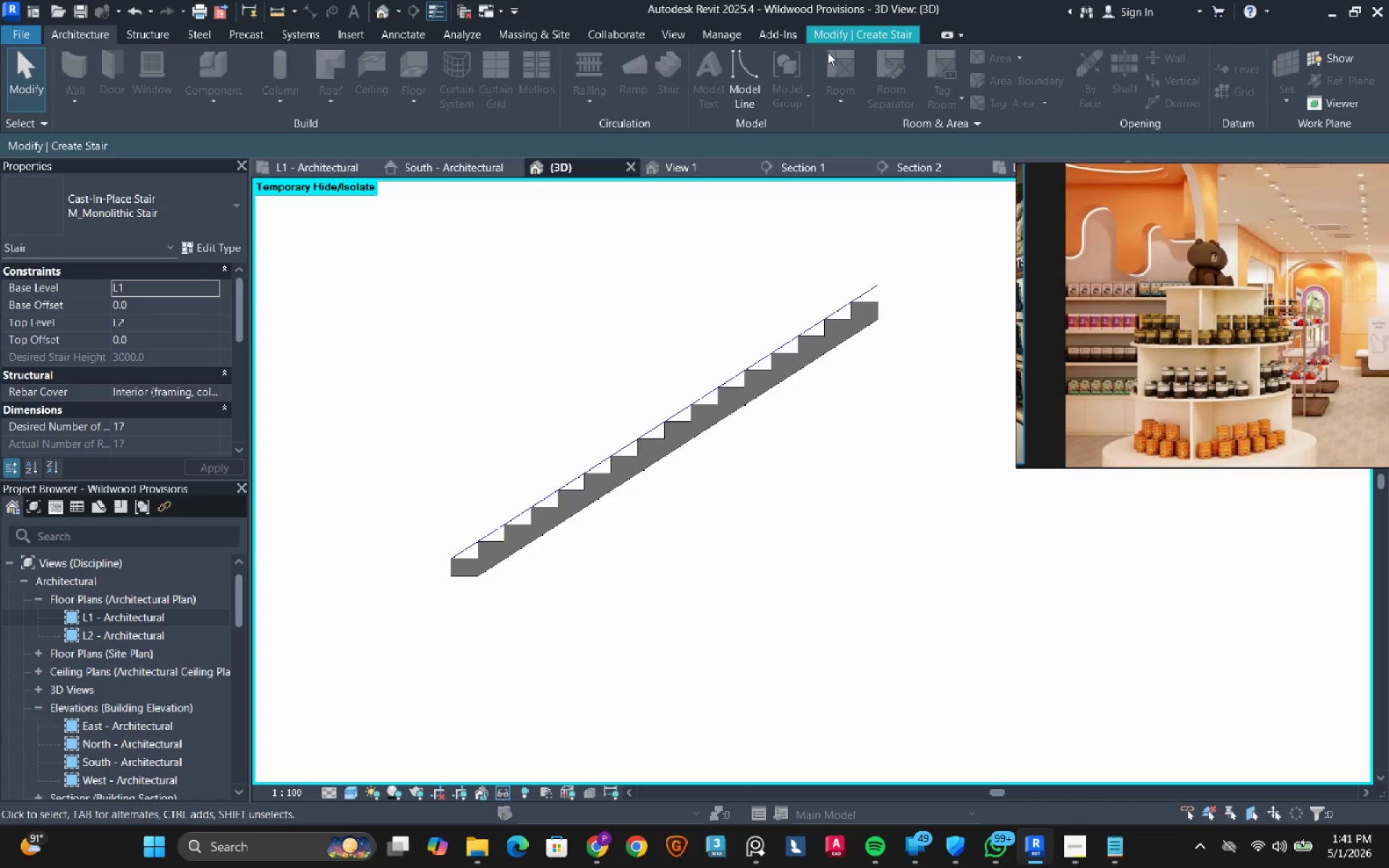 
left_click([835, 40])
 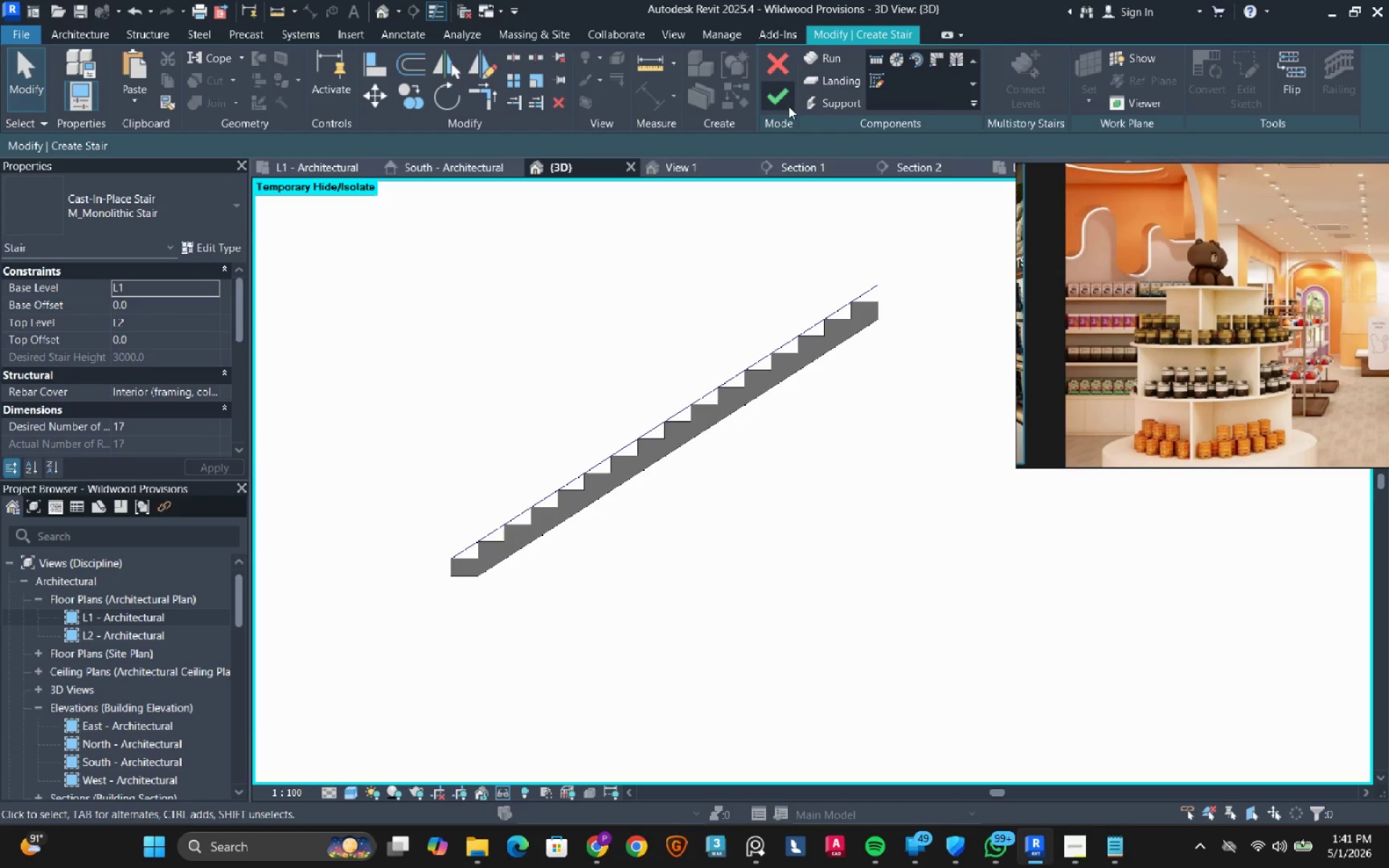 
left_click([783, 104])
 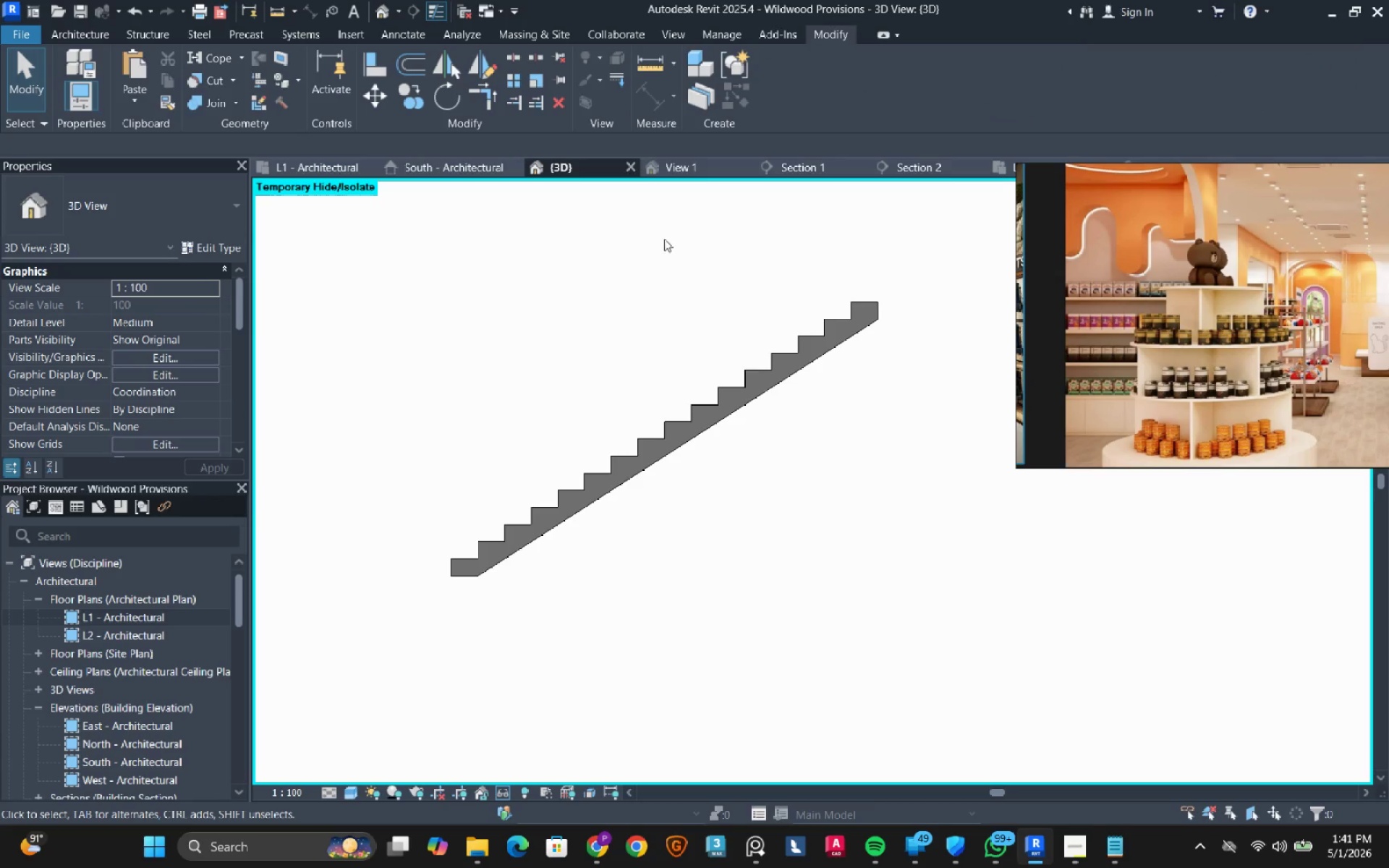 
left_click([664, 239])
 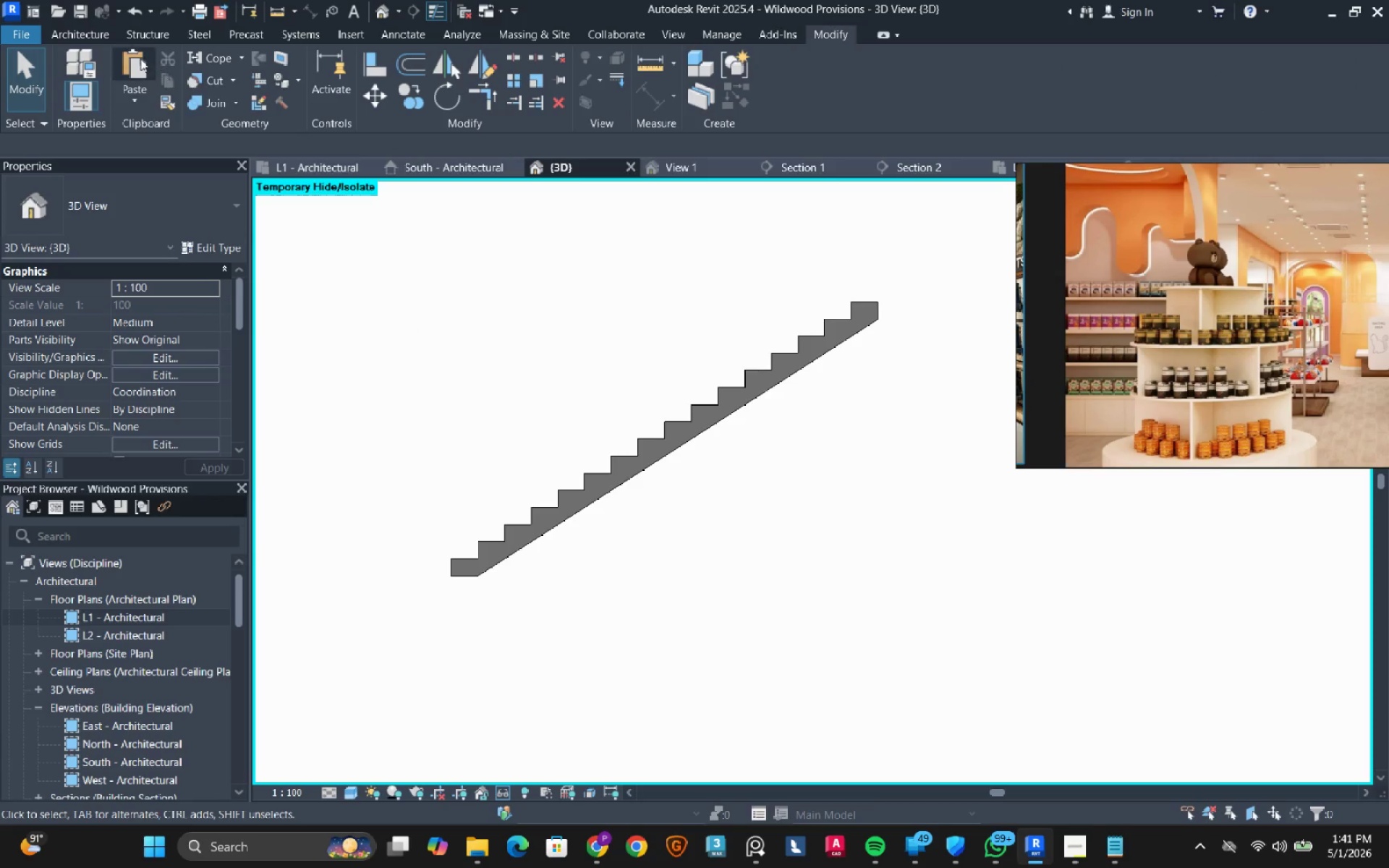 
left_click([52, 41])
 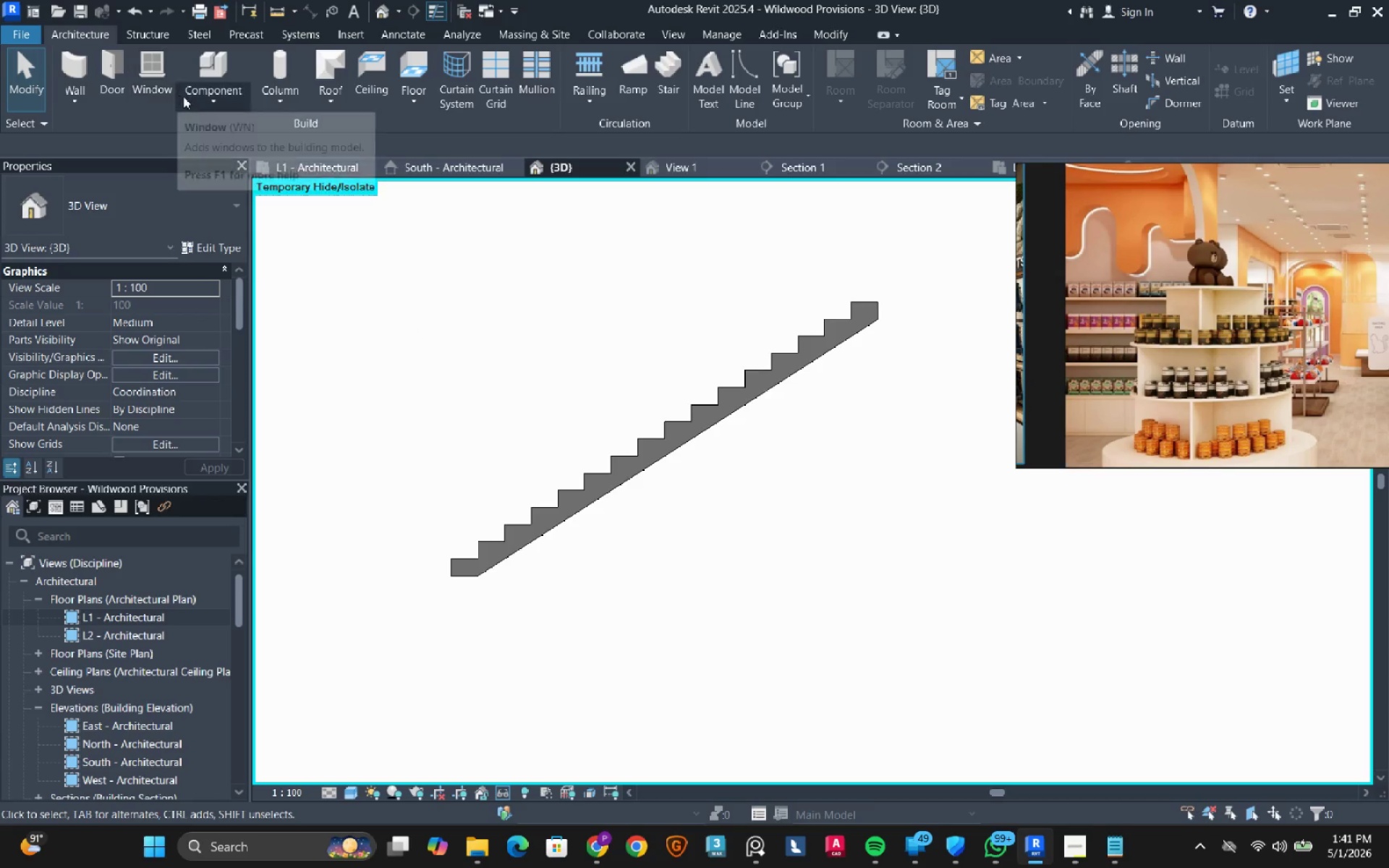 
left_click([184, 96])
 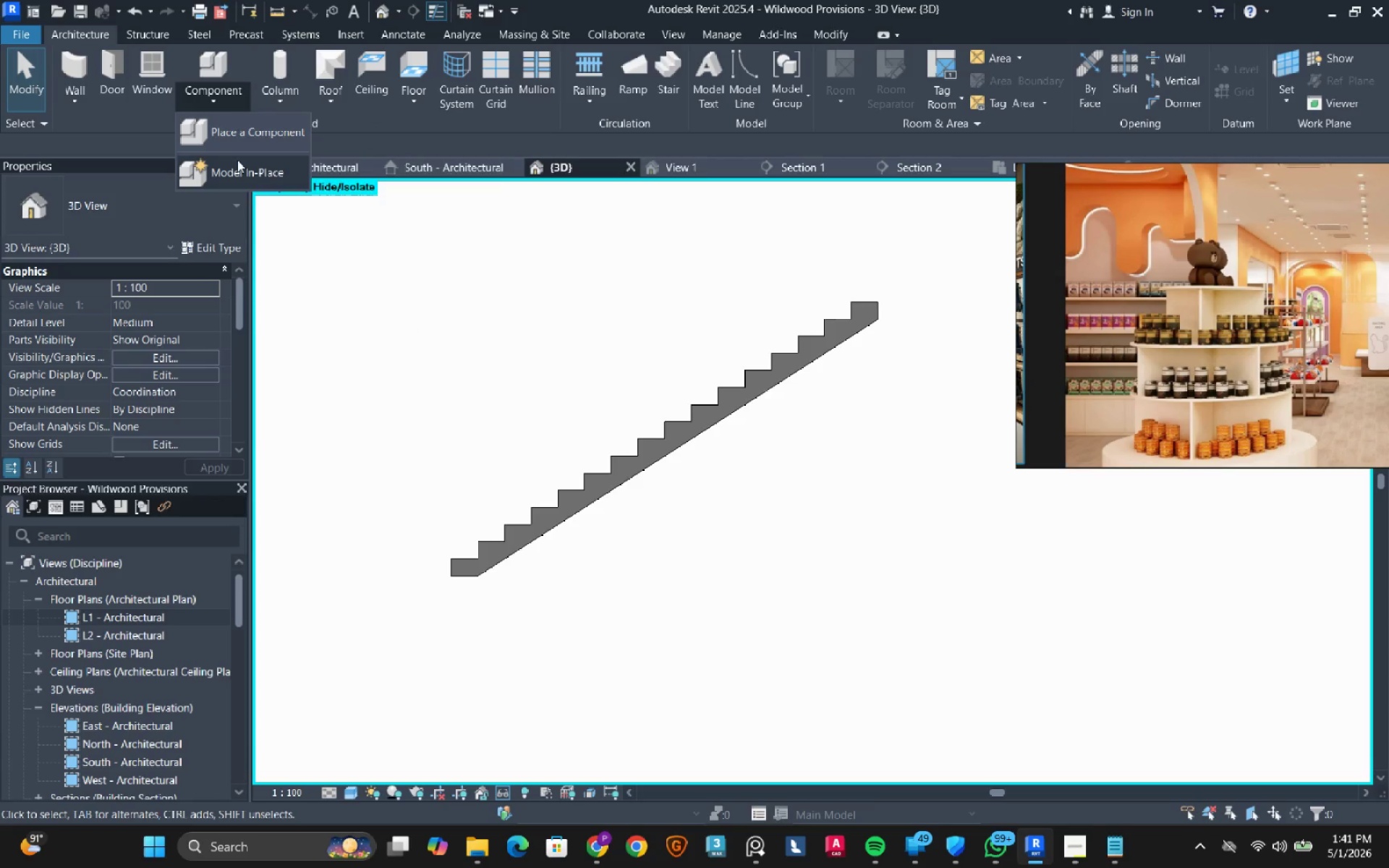 
left_click([242, 169])
 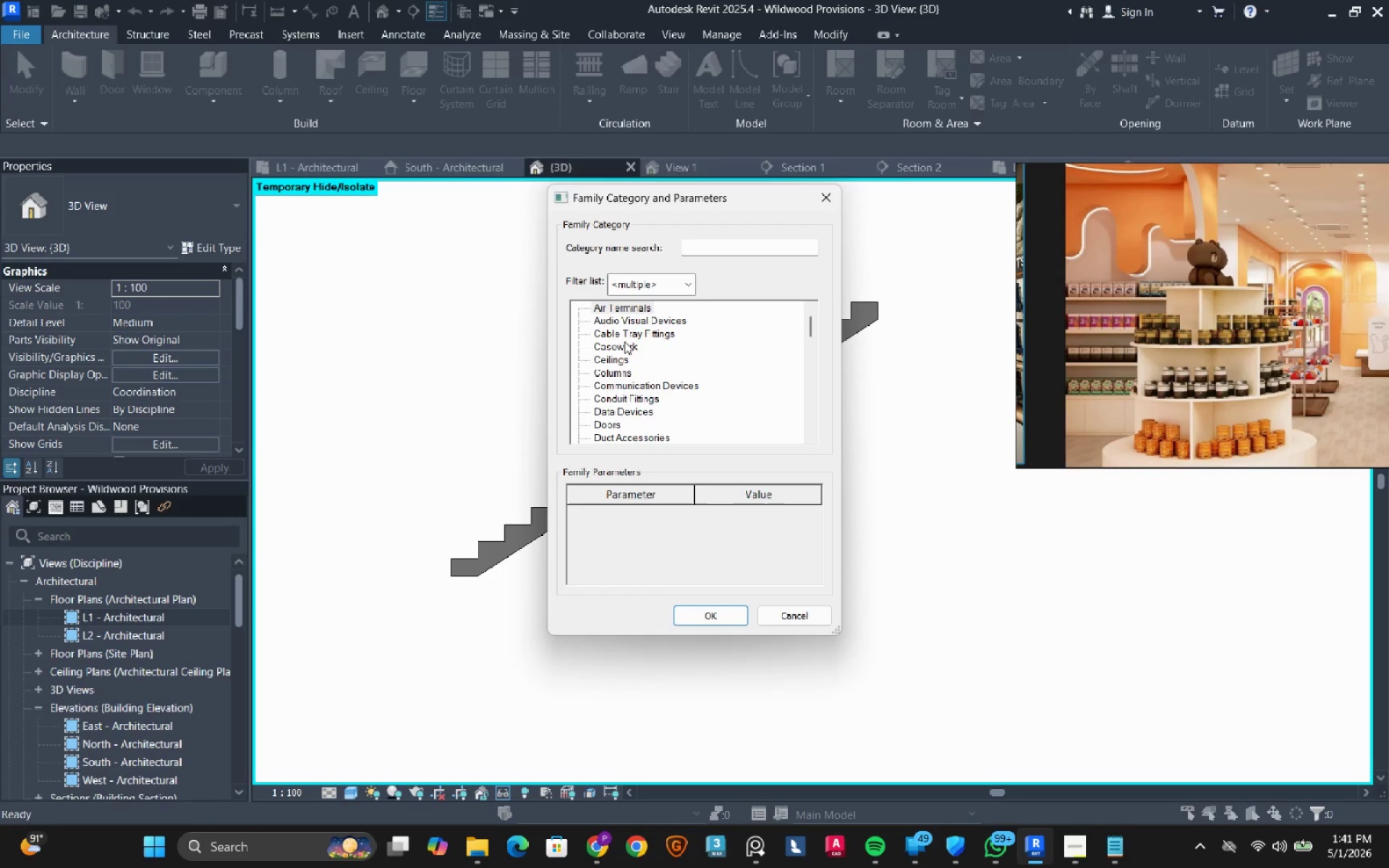 
double_click([622, 341])
 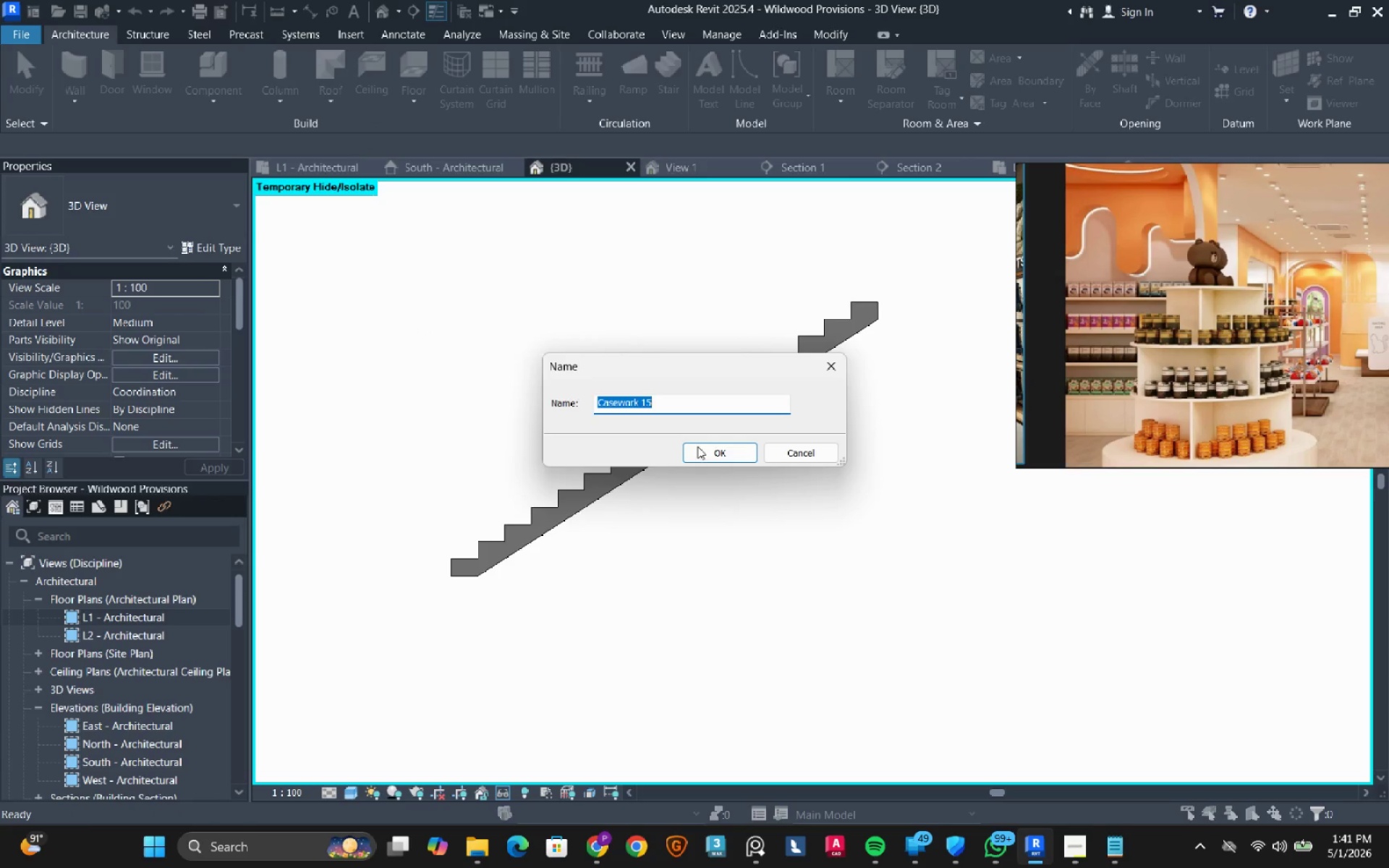 
left_click([721, 455])
 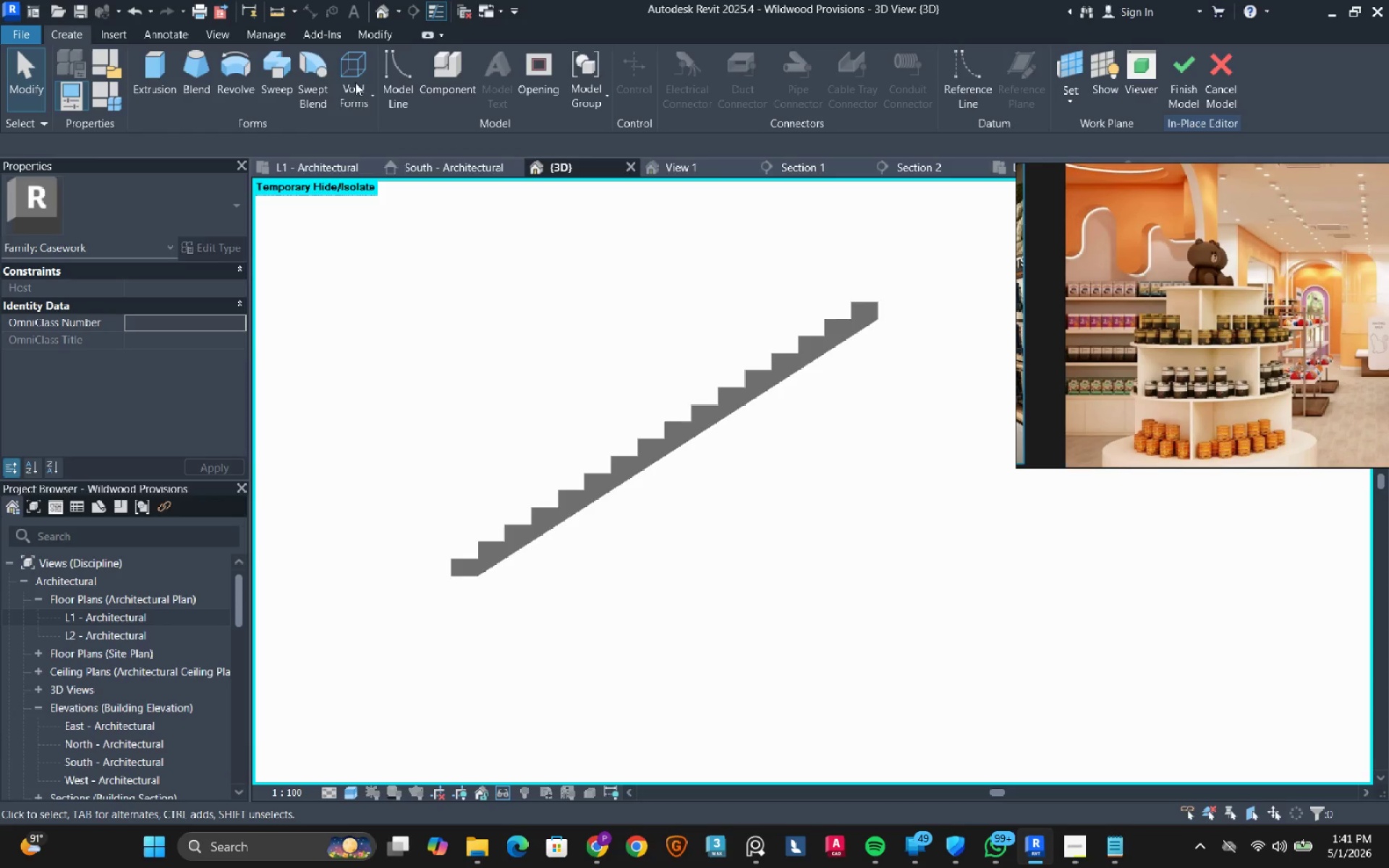 
left_click([134, 72])
 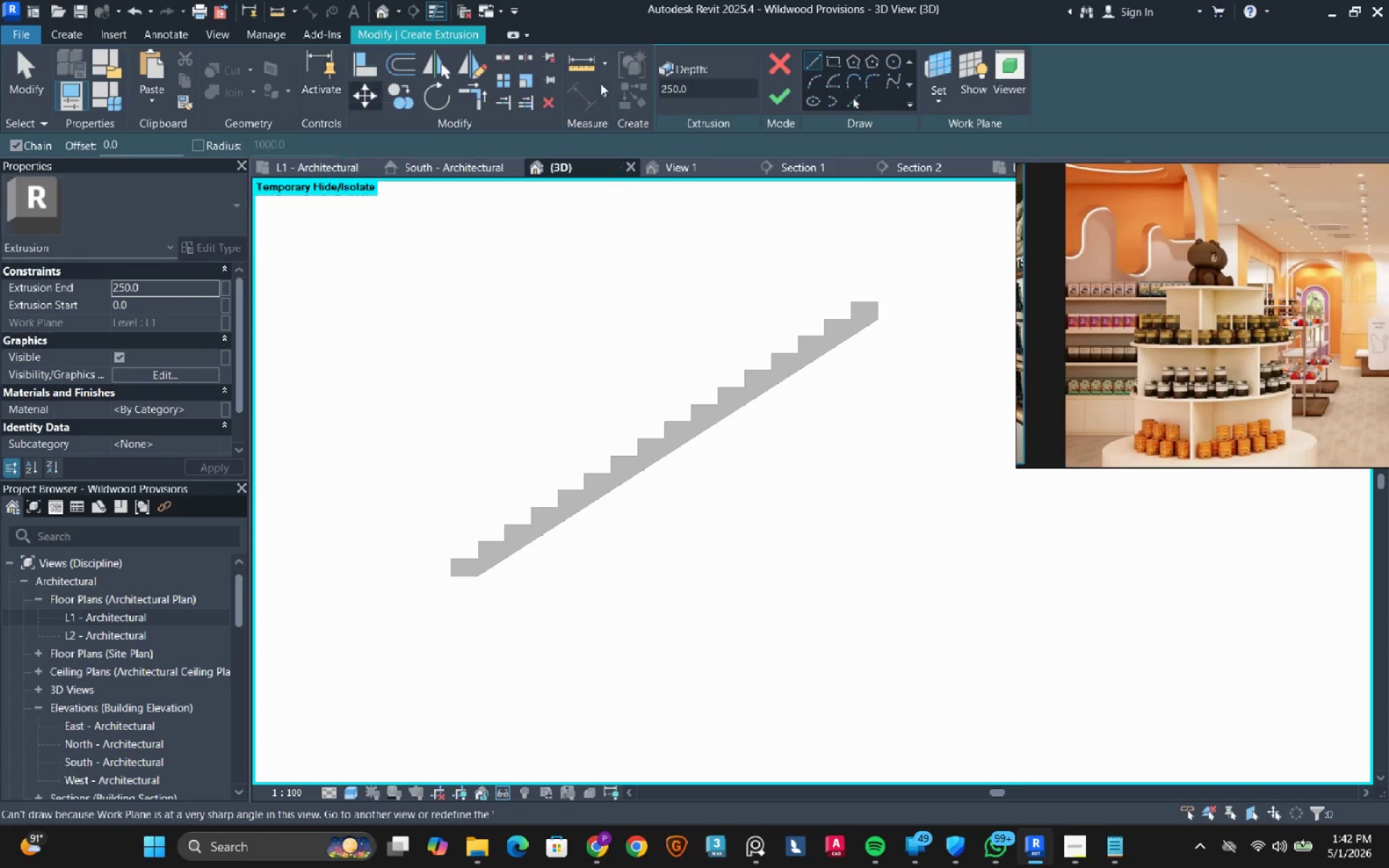 
left_click([933, 71])
 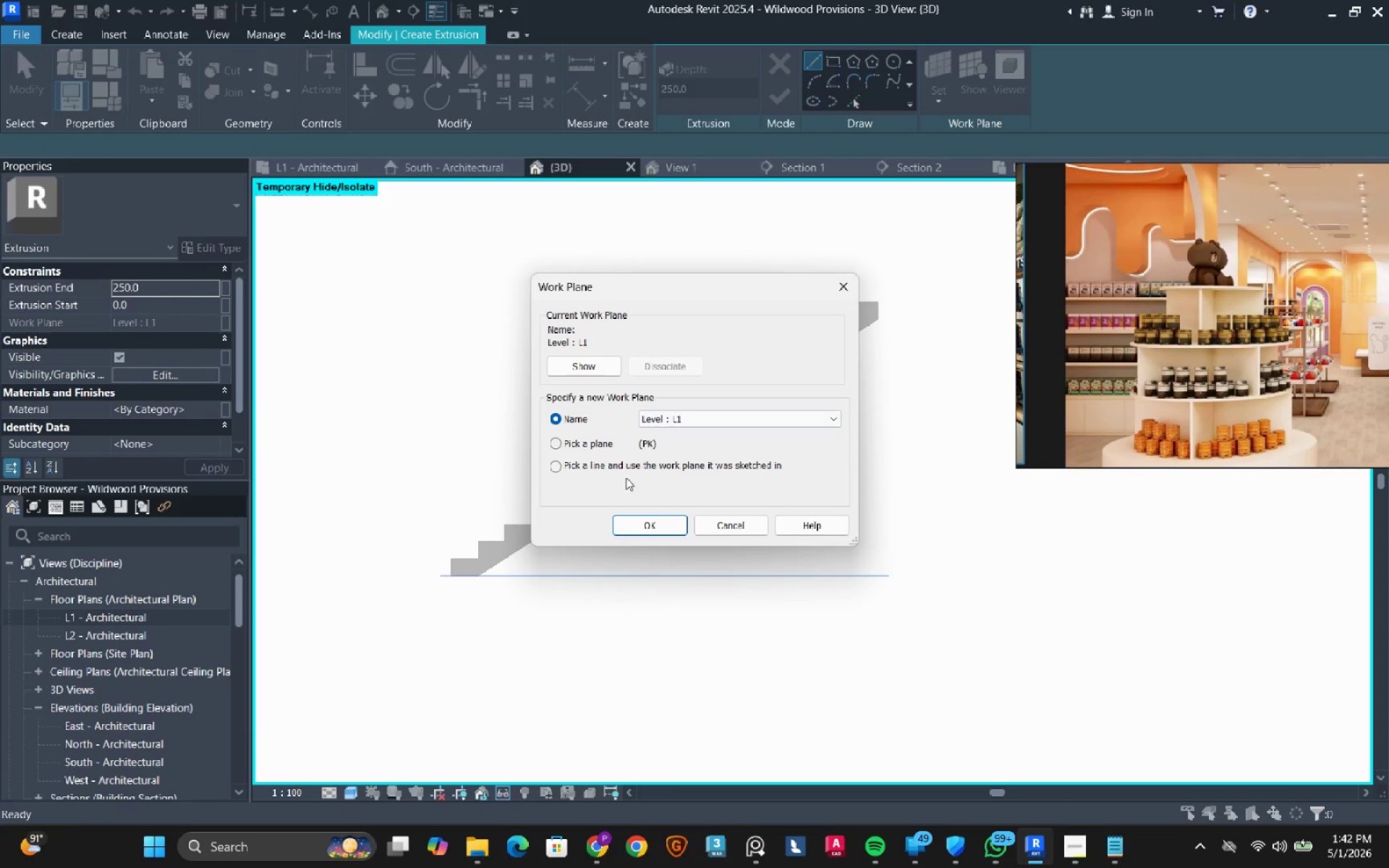 
left_click([595, 437])
 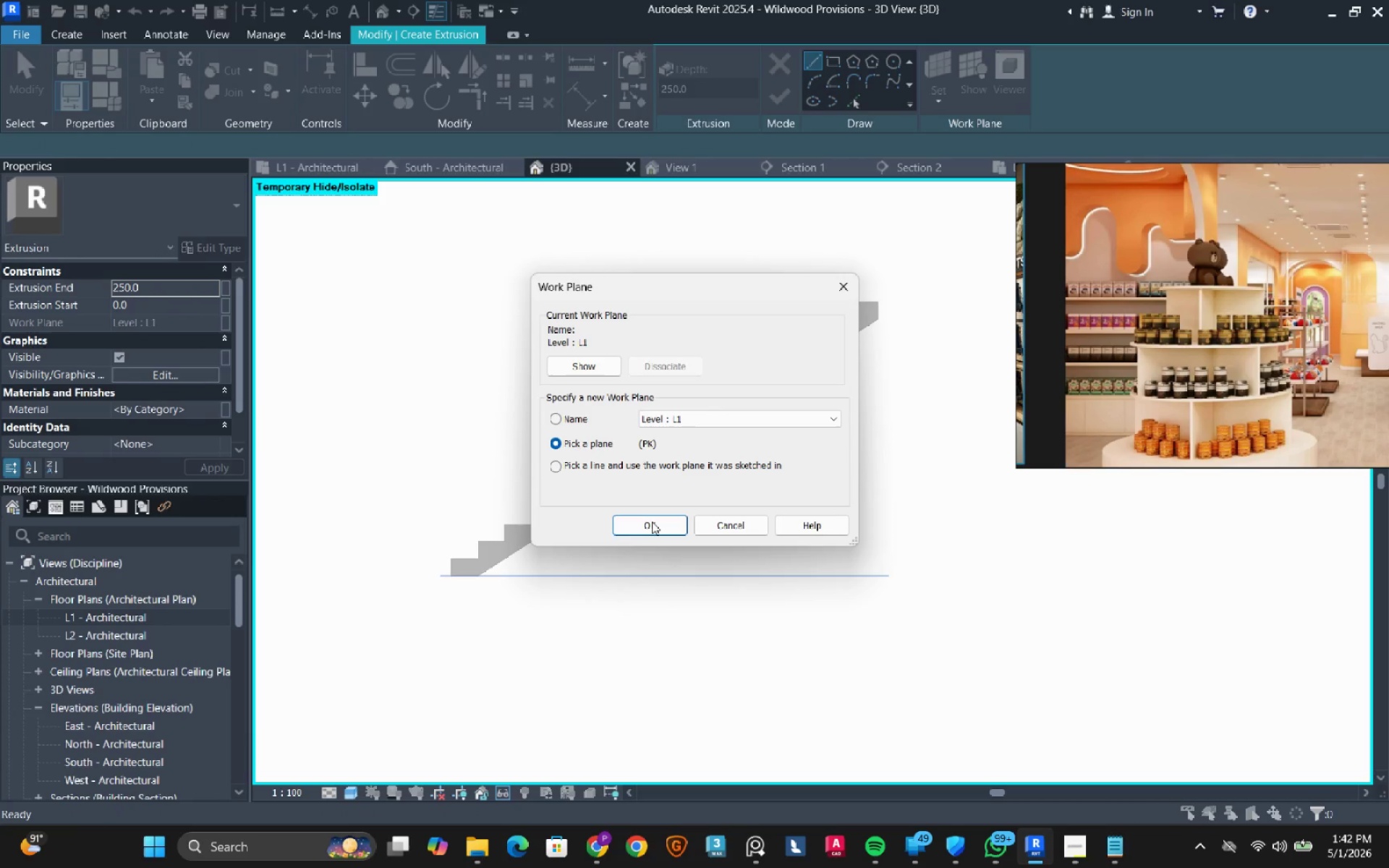 
left_click([652, 522])
 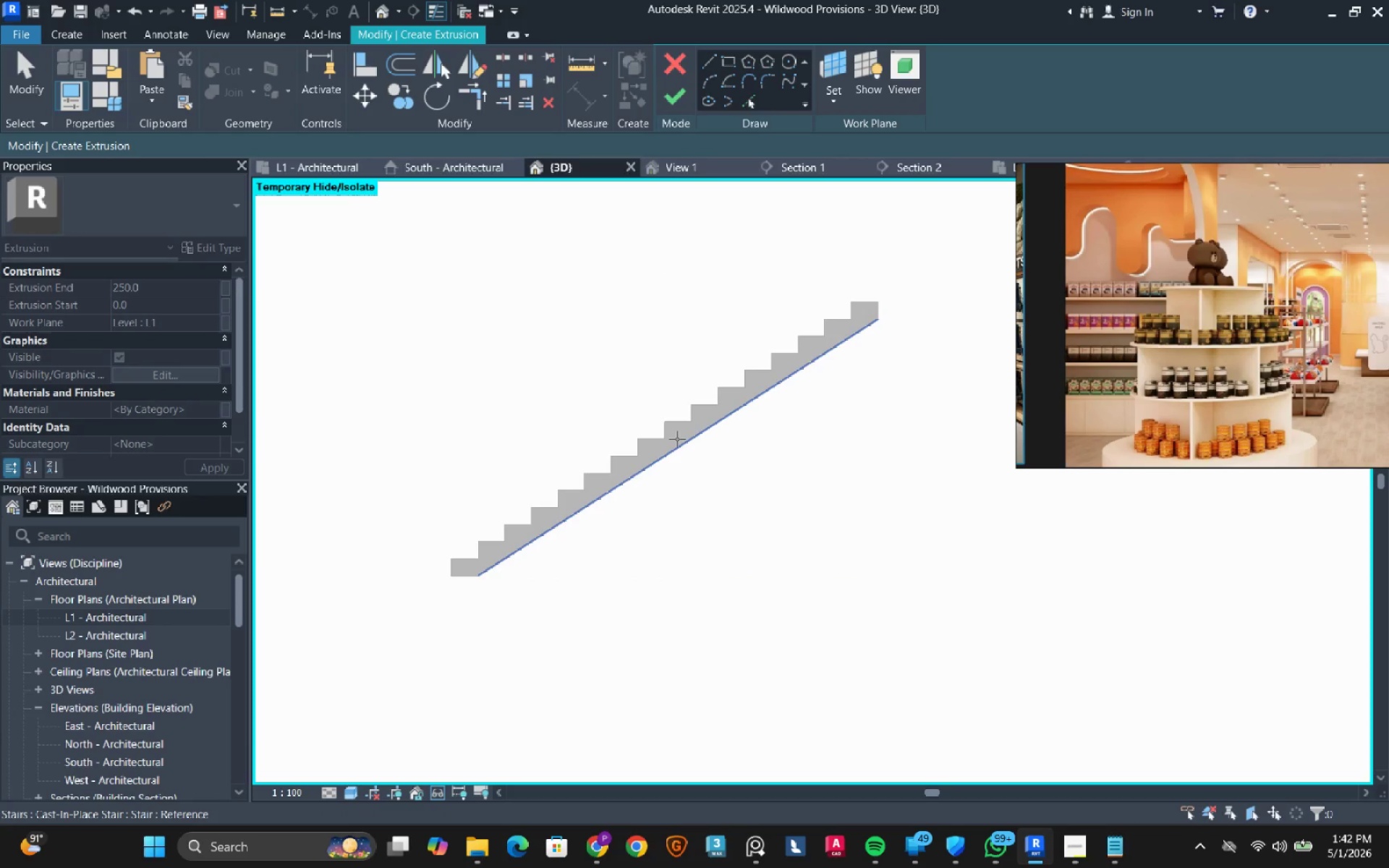 
key(Escape)
 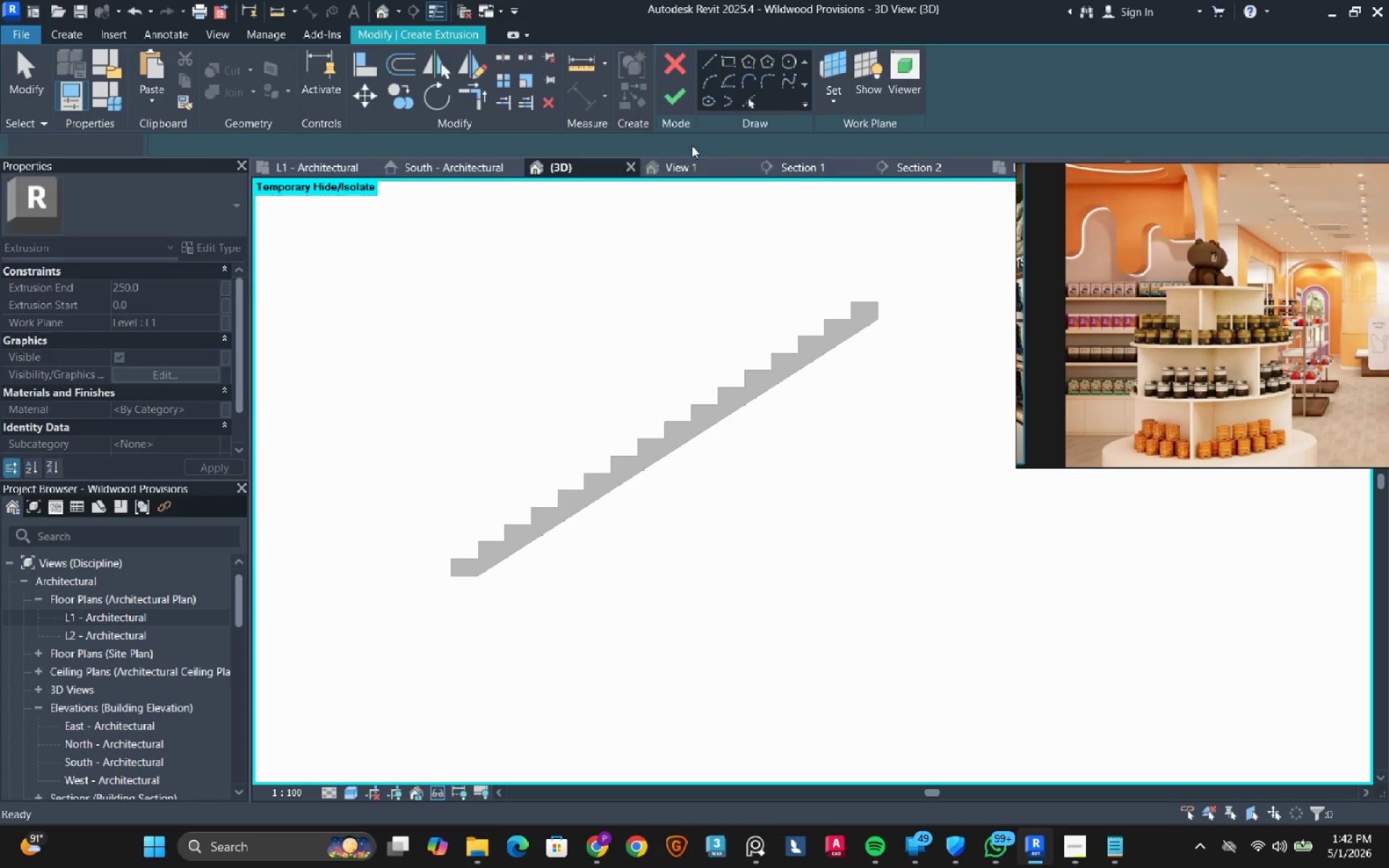 
key(Escape)
 